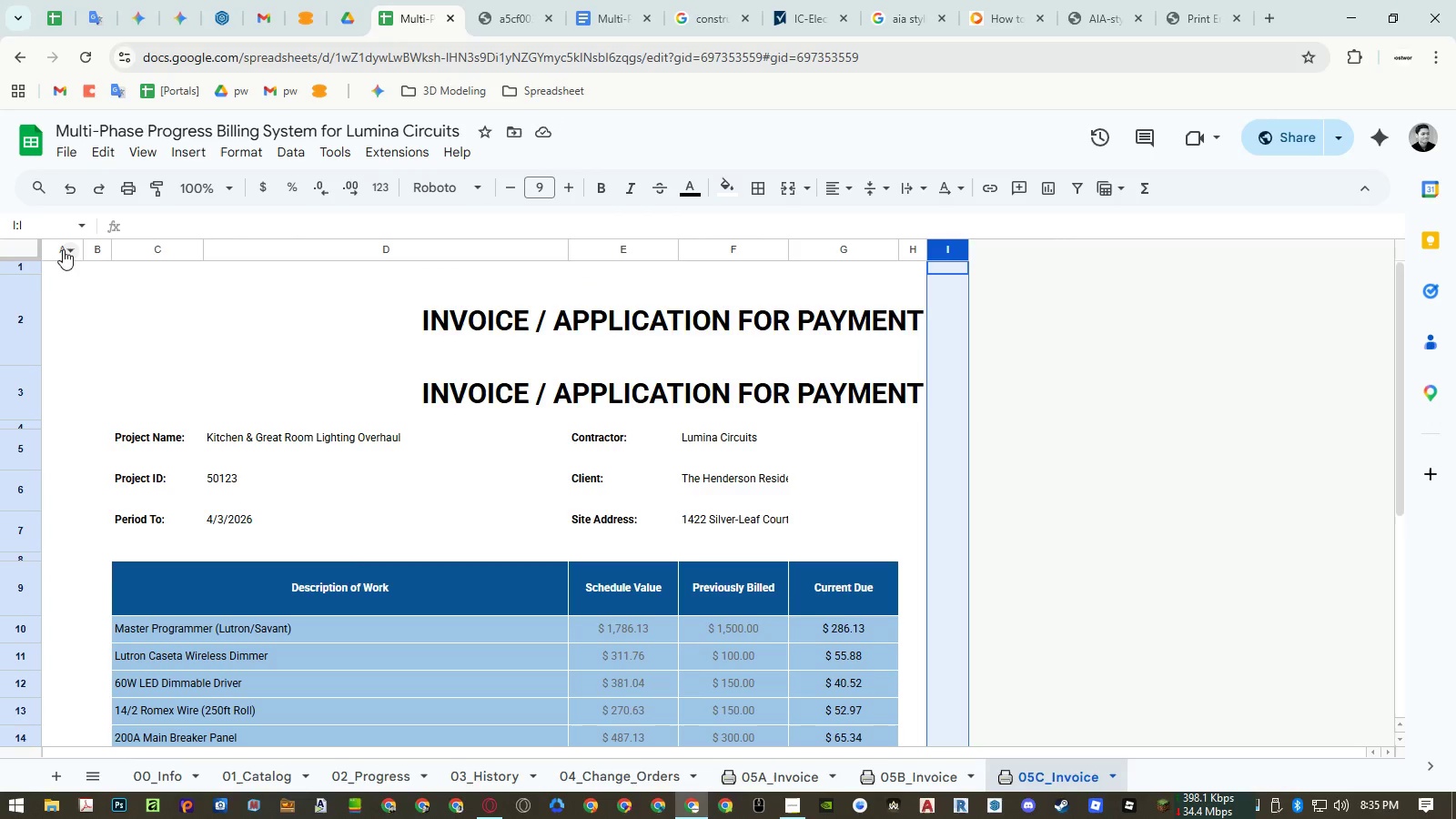 
left_click_drag(start_coordinate=[59, 250], to_coordinate=[94, 253])
 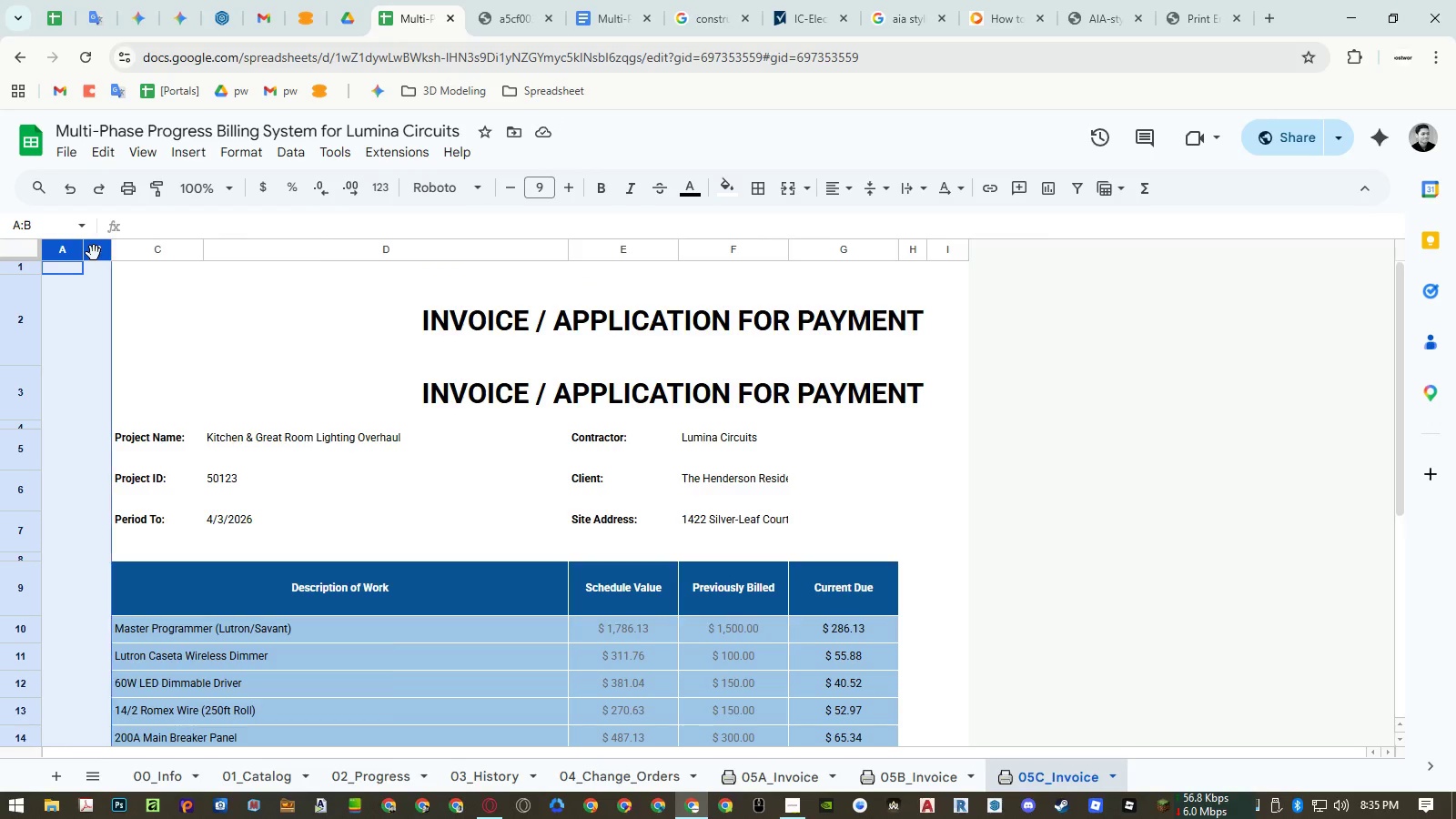 
right_click([94, 253])
 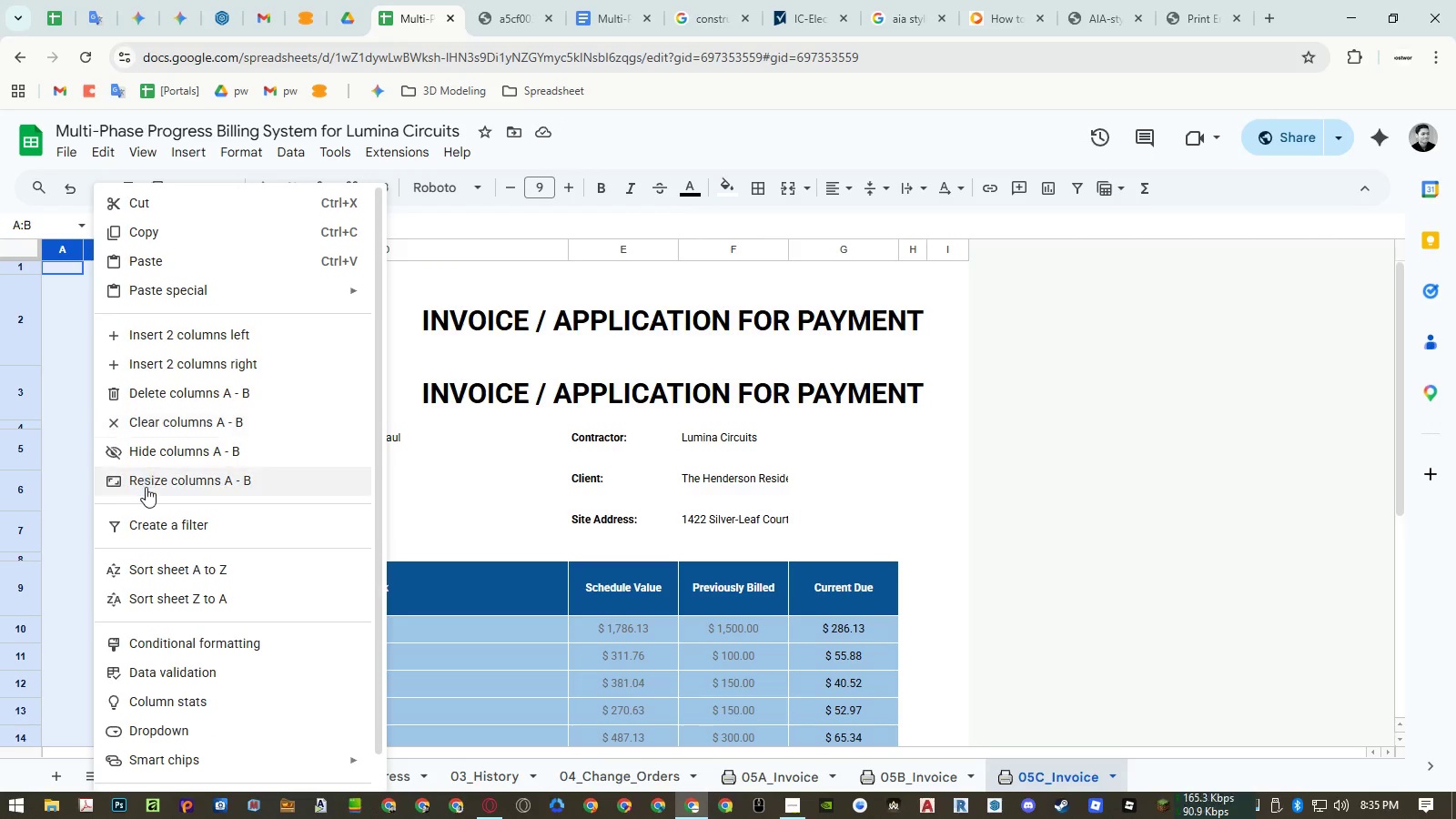 
left_click([146, 487])
 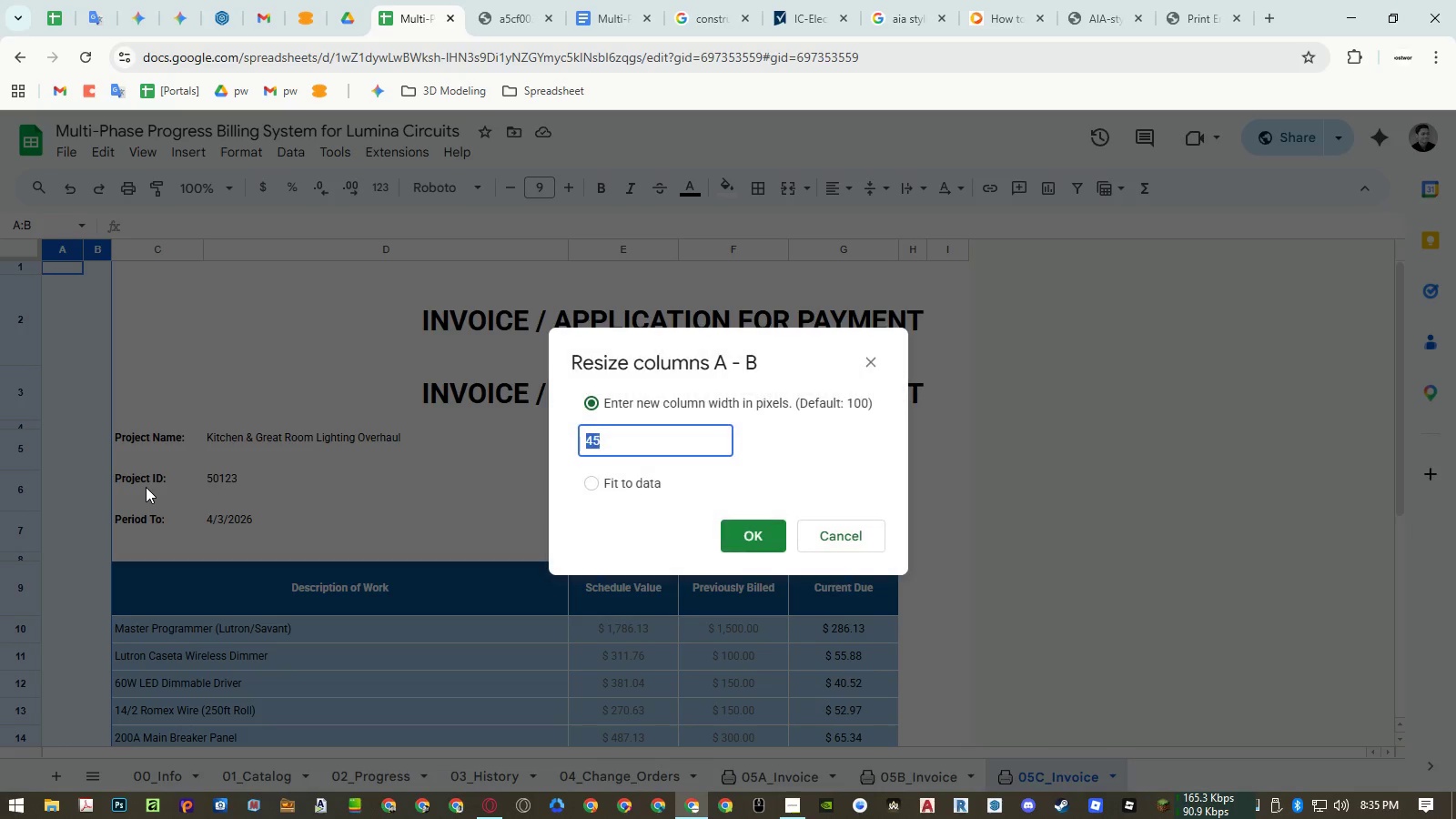 
key(Numpad4)
 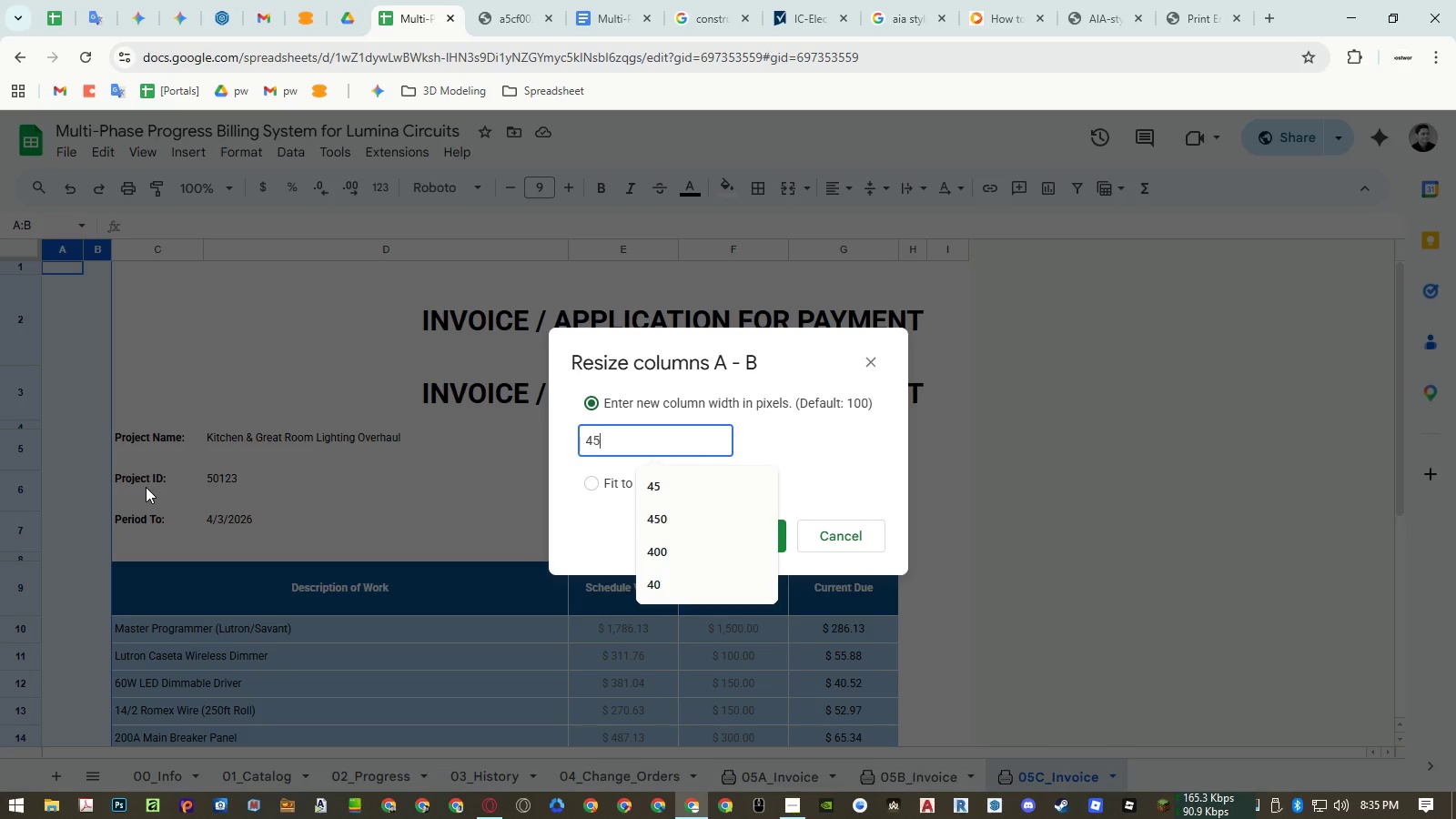 
key(Numpad5)
 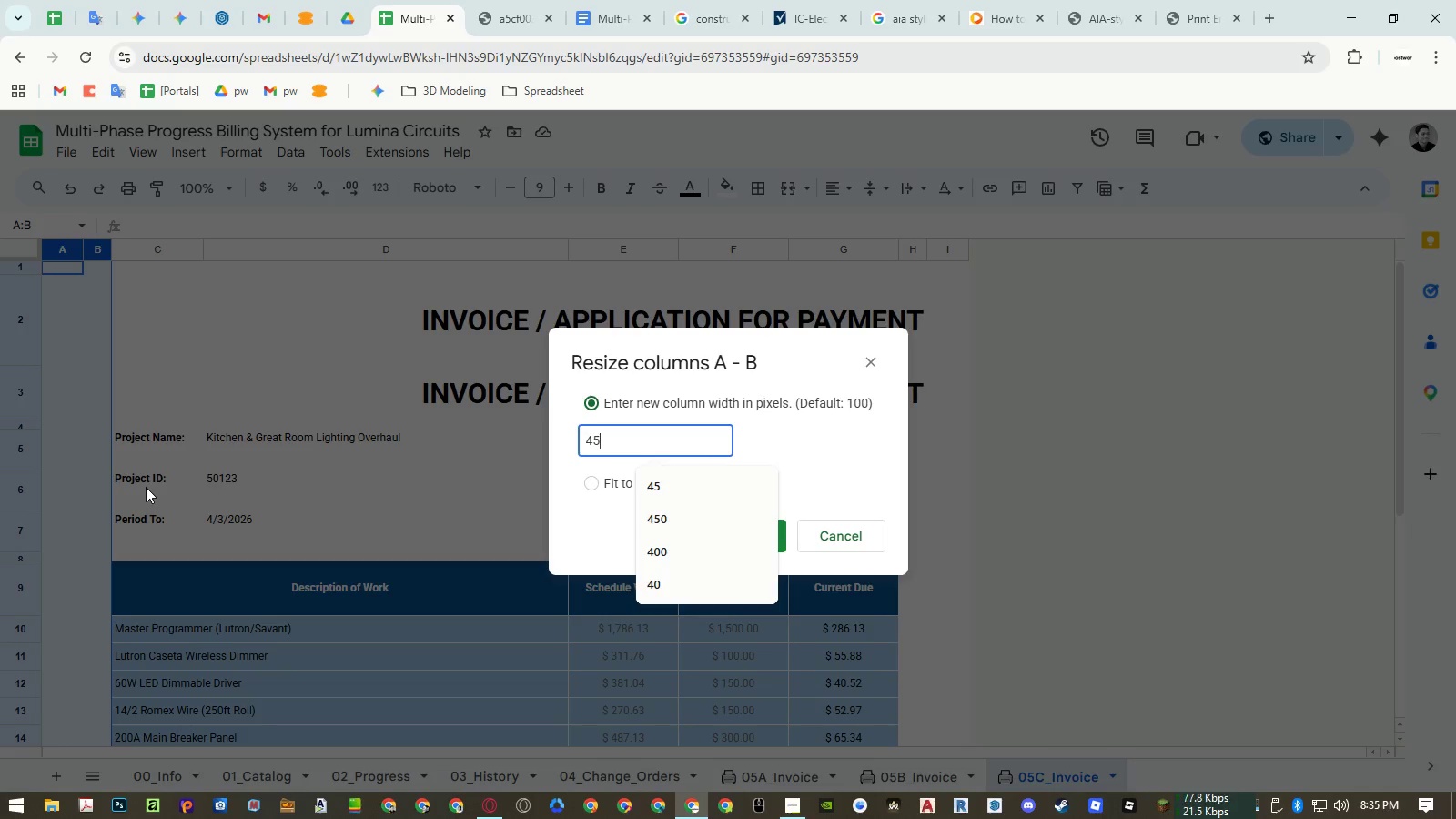 
key(NumpadEnter)
 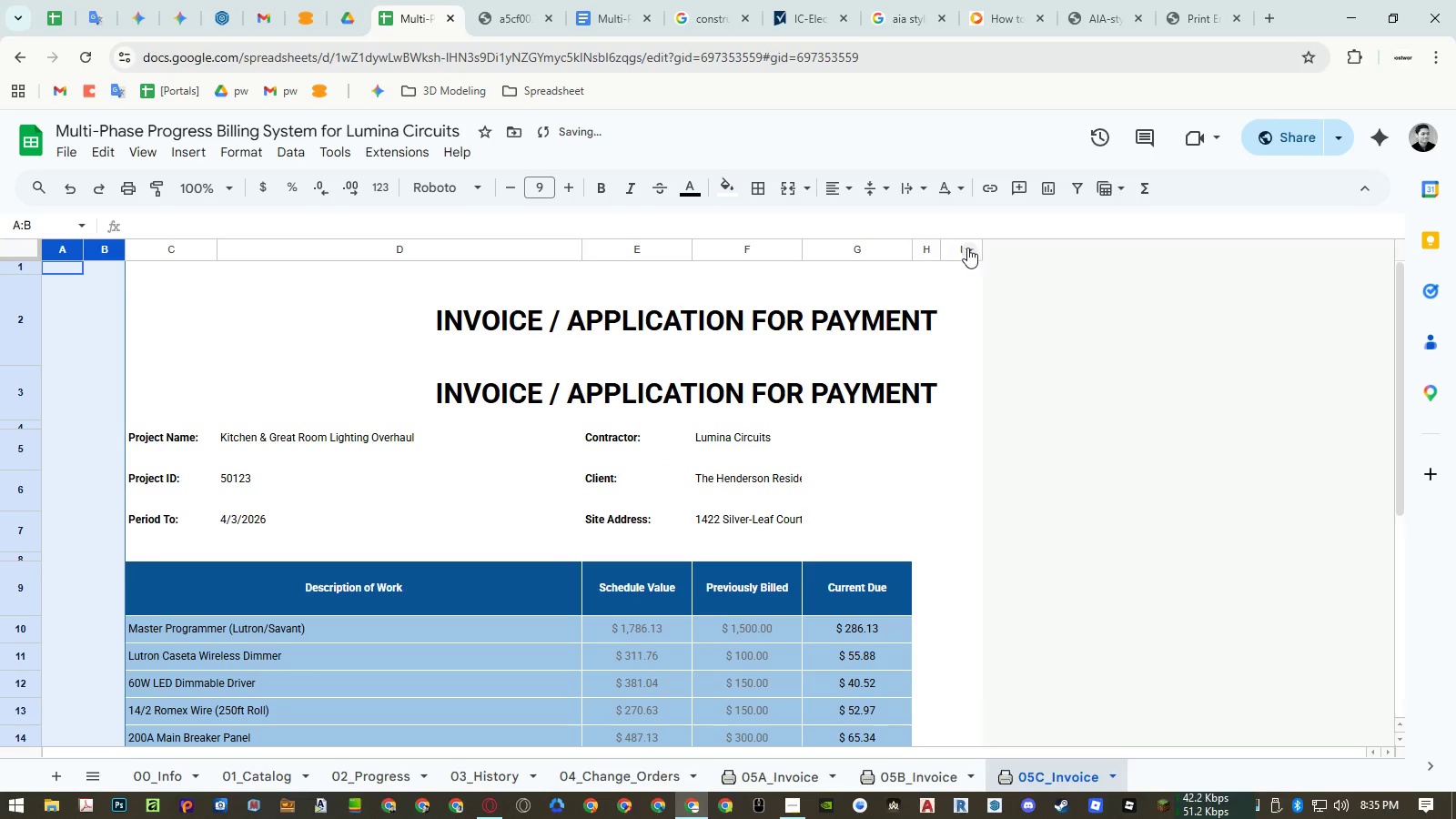 
left_click_drag(start_coordinate=[957, 245], to_coordinate=[932, 244])
 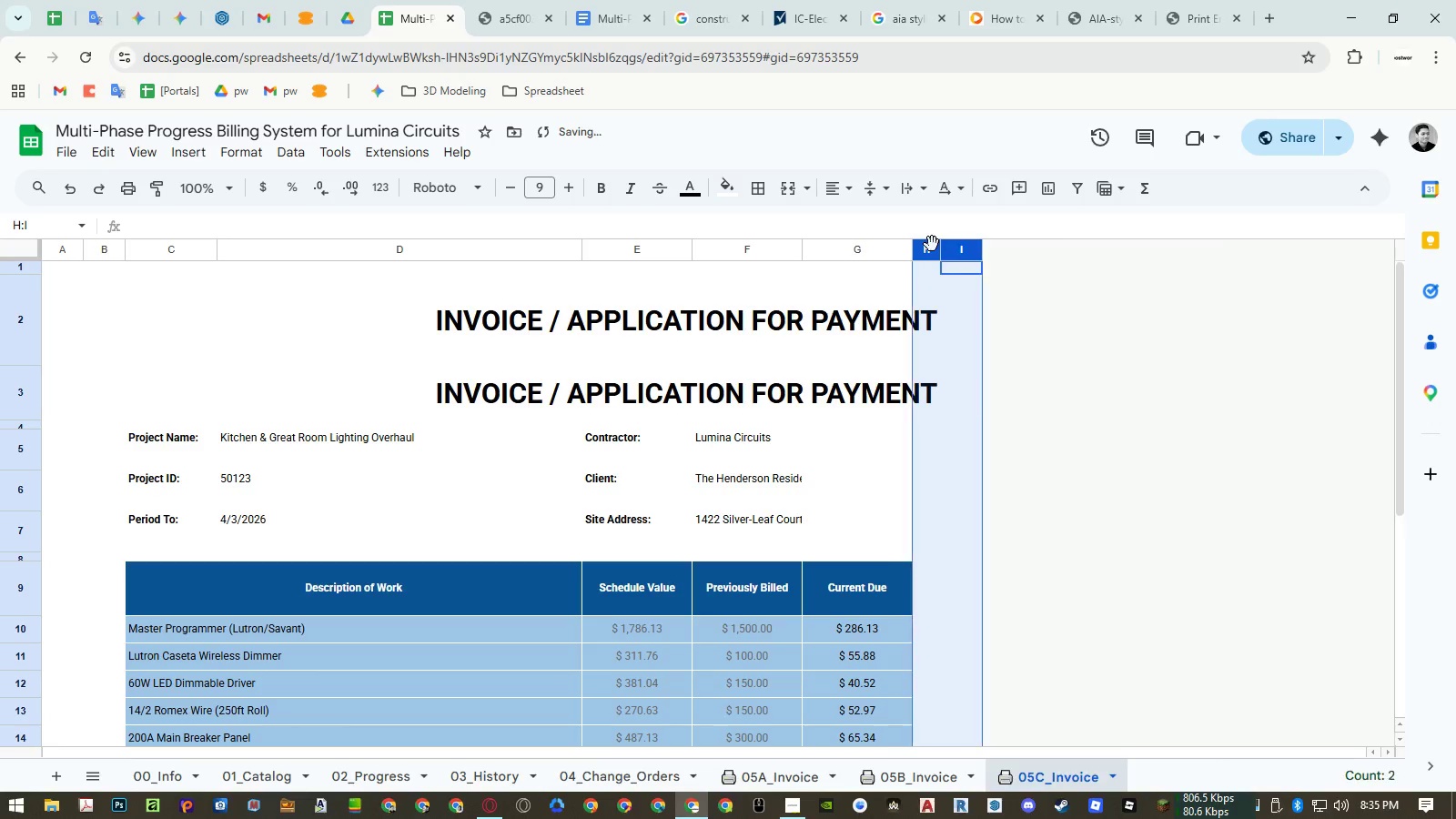 
right_click([932, 244])
 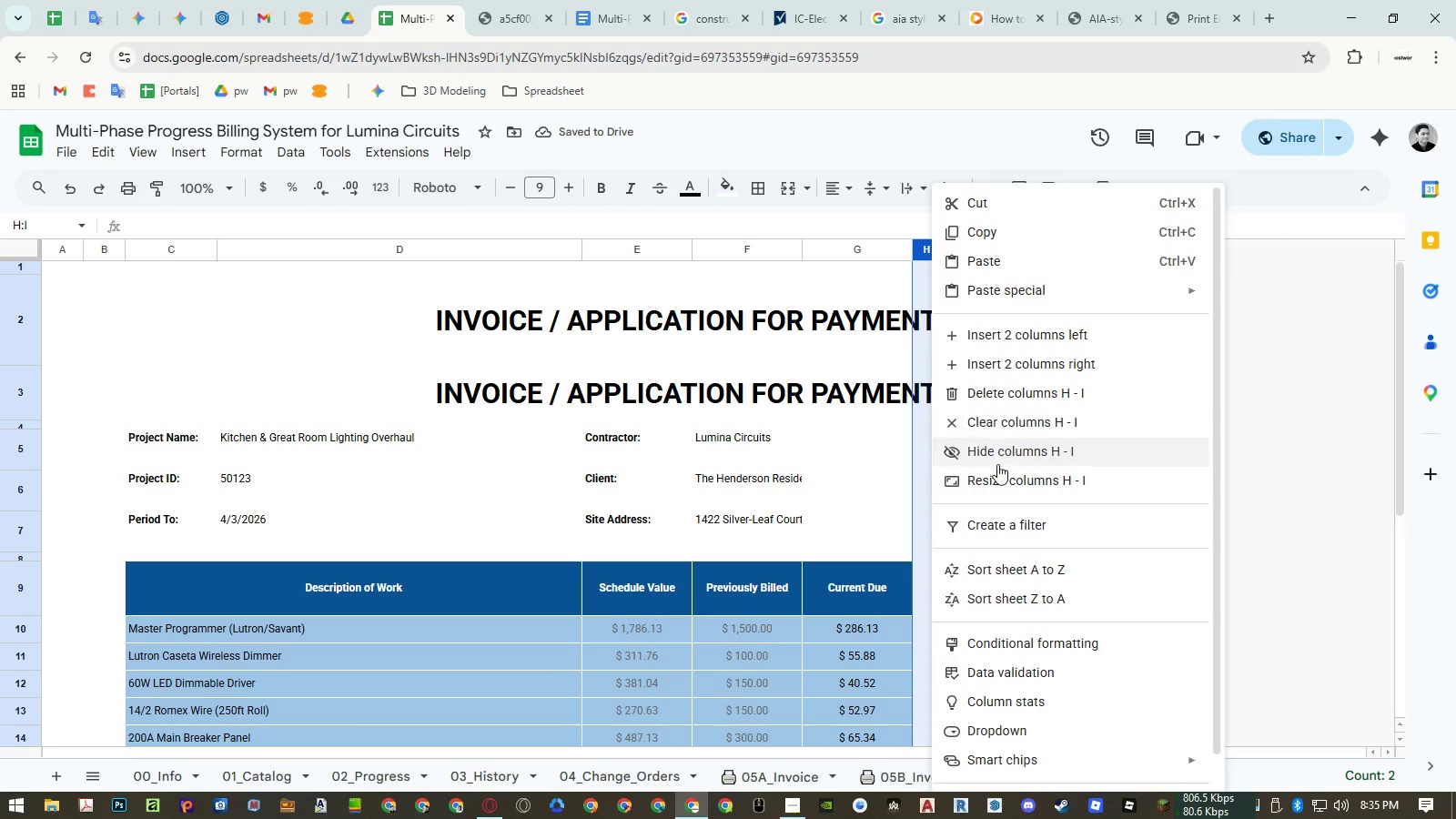 
left_click([996, 474])
 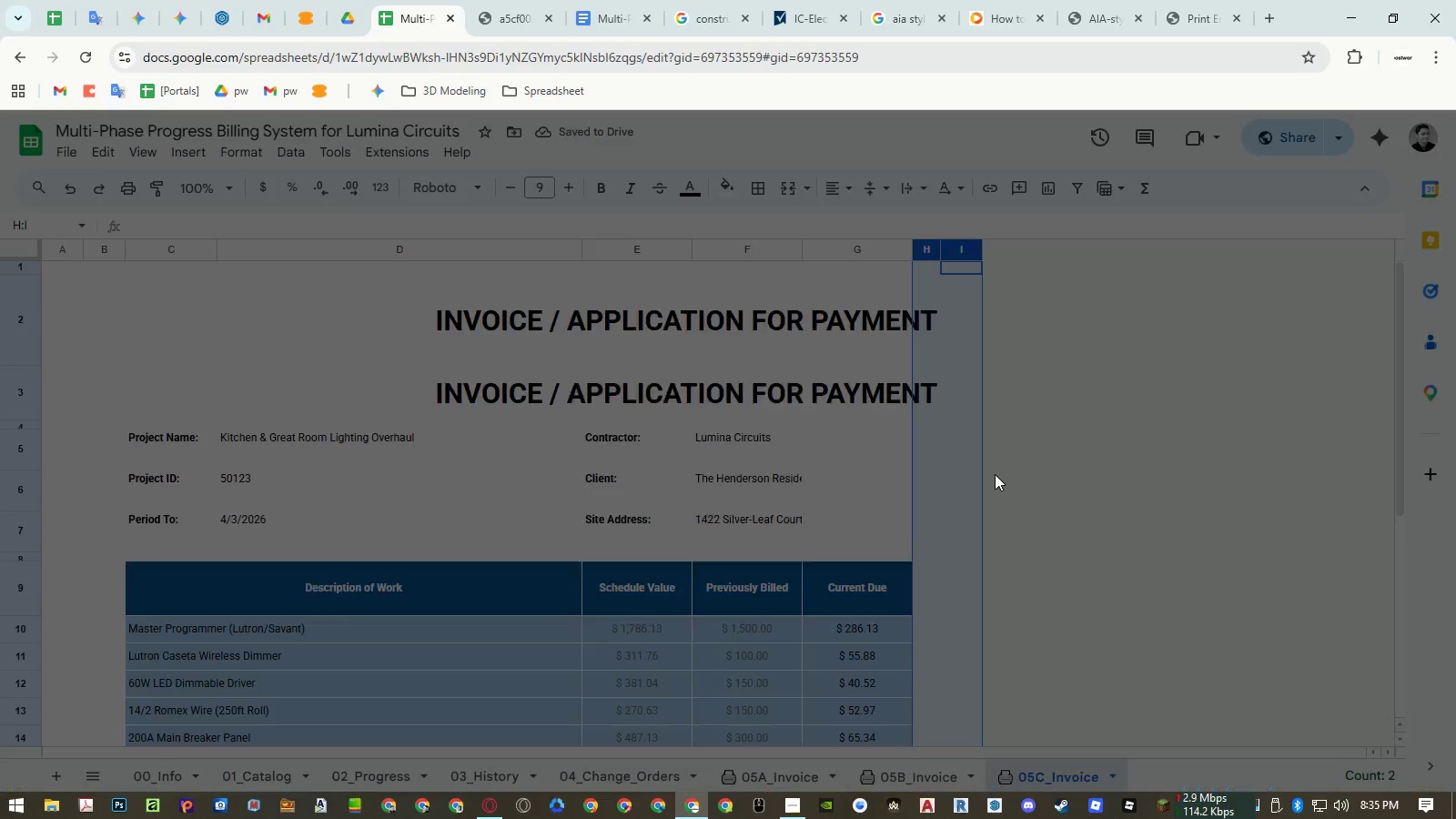 
key(Numpad4)
 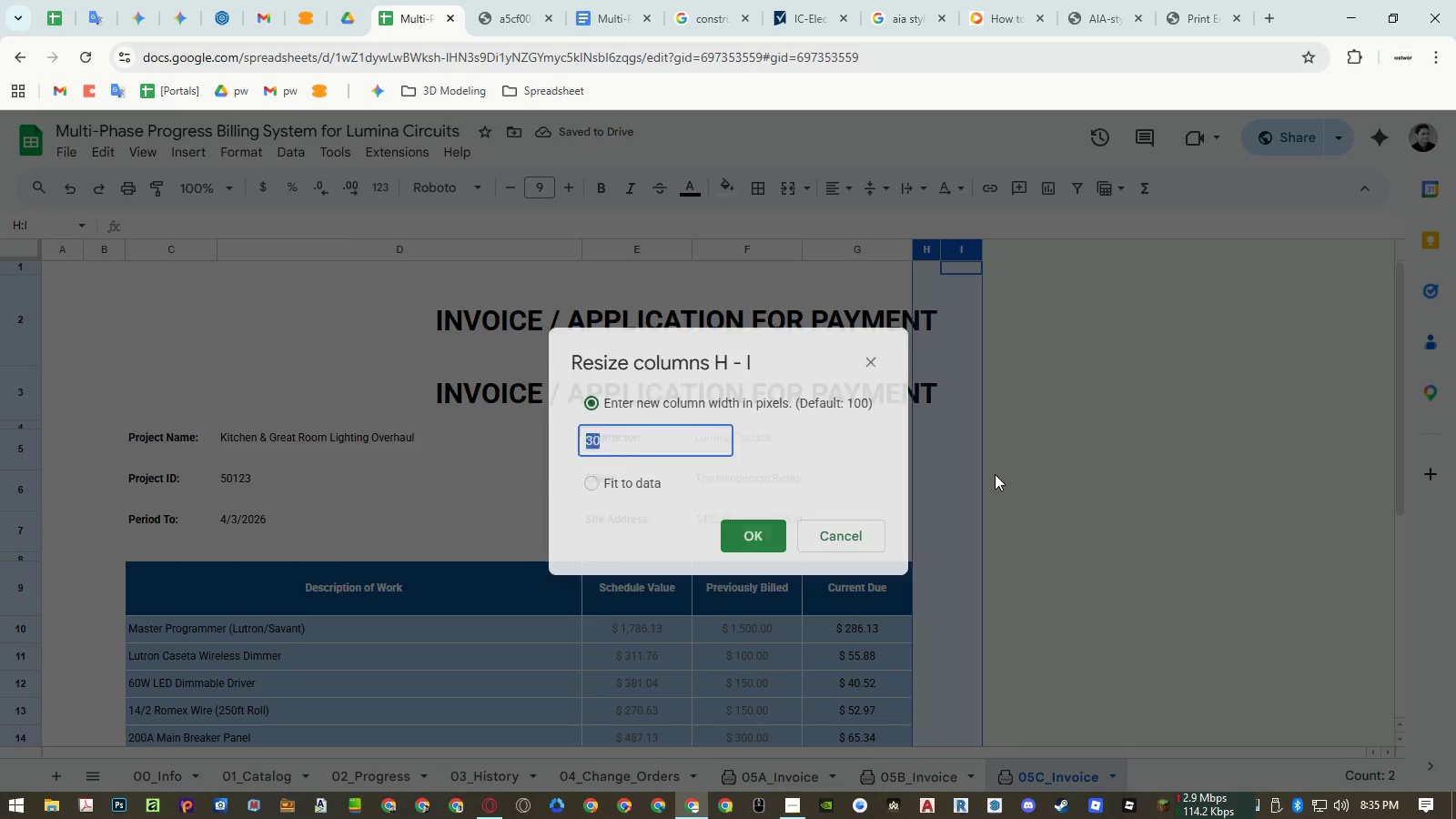 
key(Numpad5)
 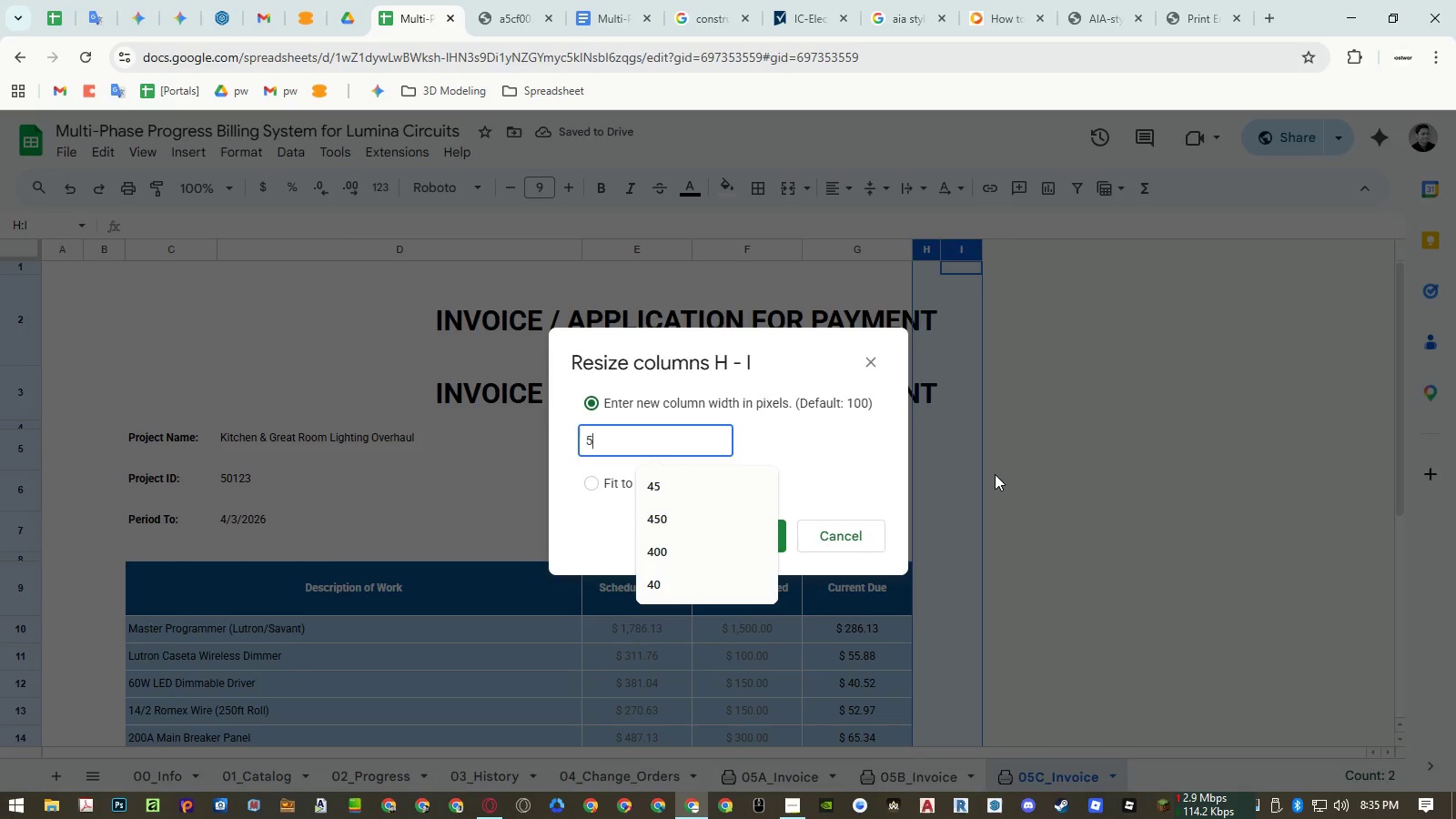 
key(NumpadEnter)
 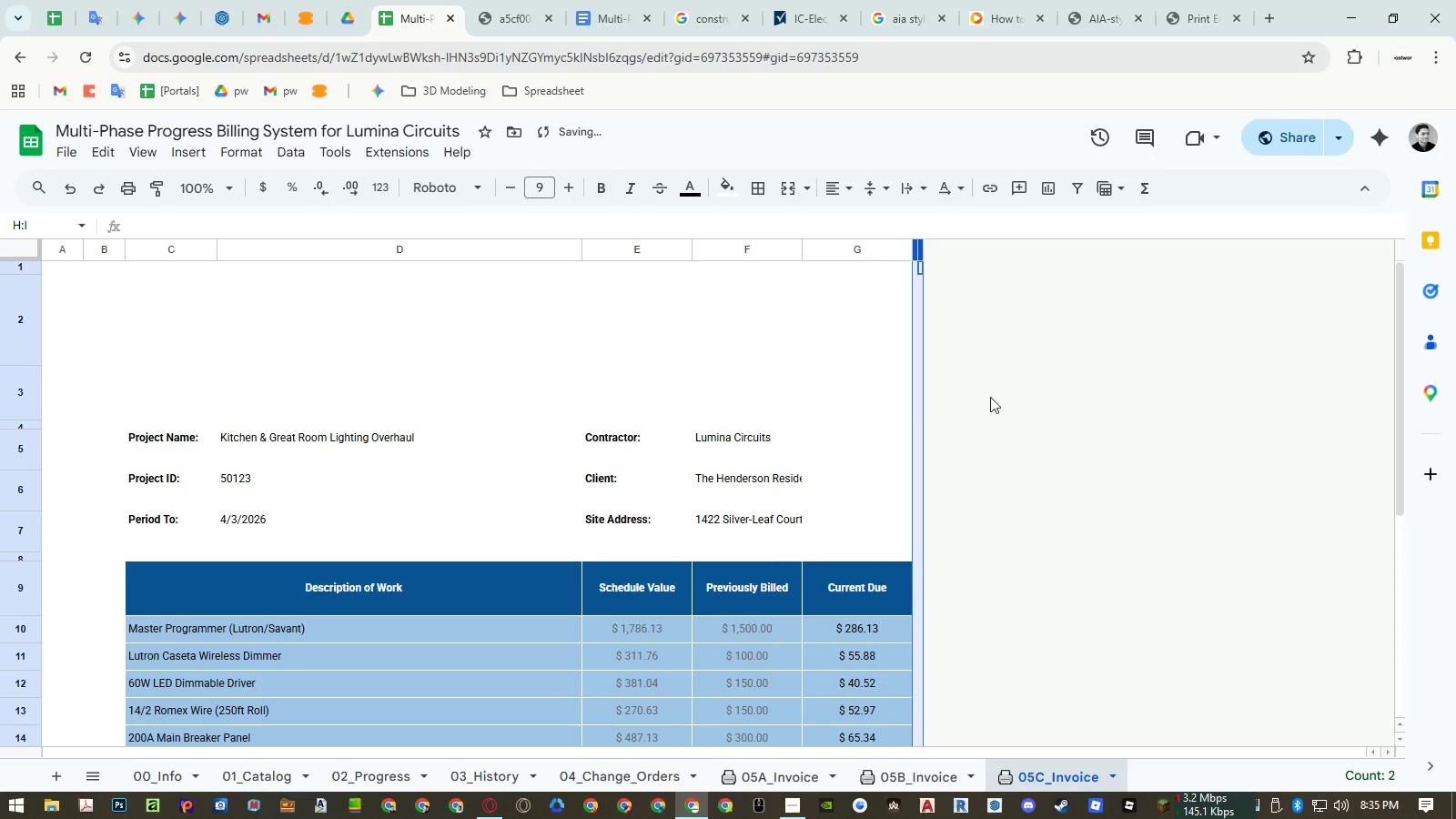 
key(Control+ControlLeft)
 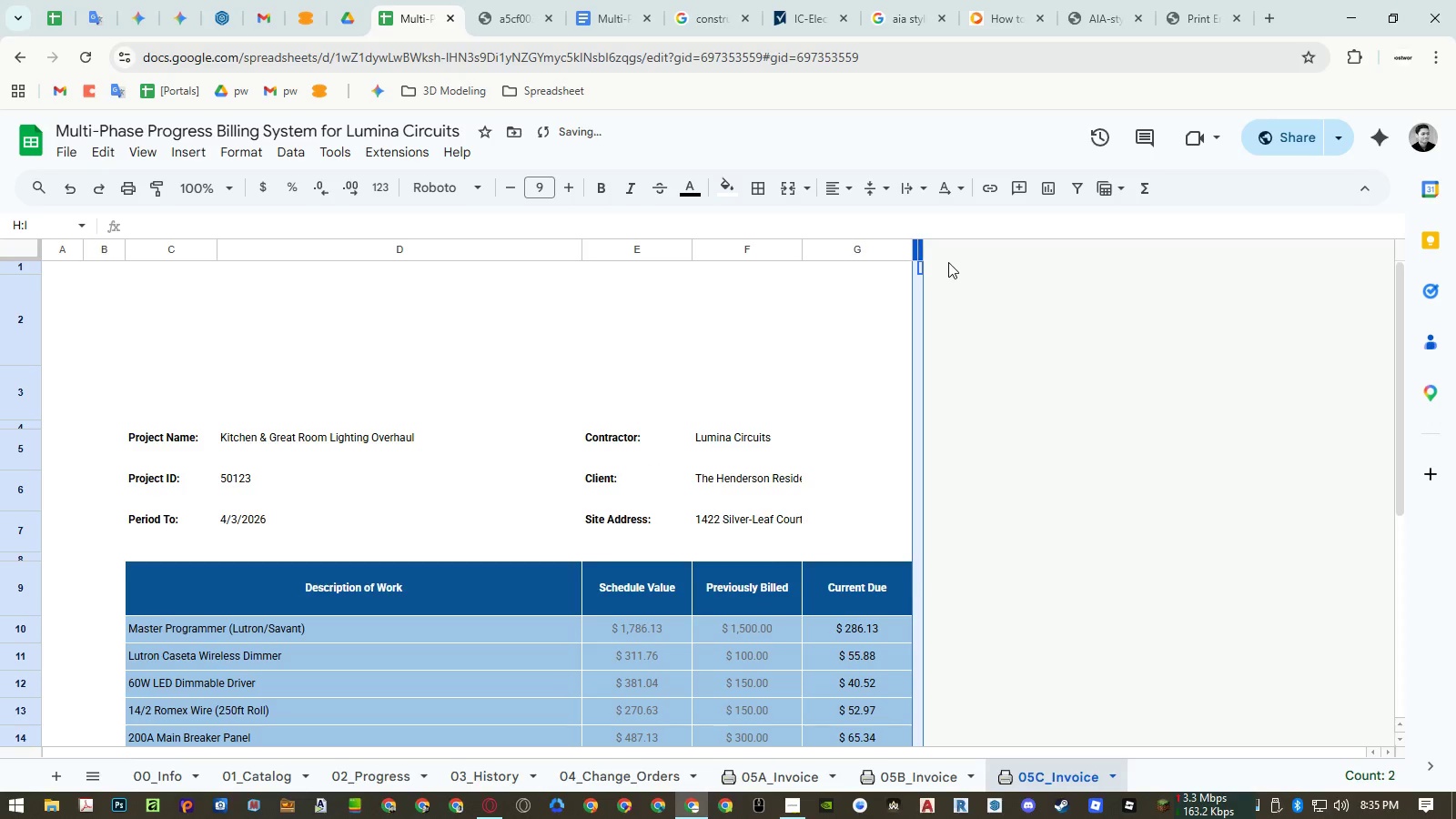 
key(Control+ControlLeft)
 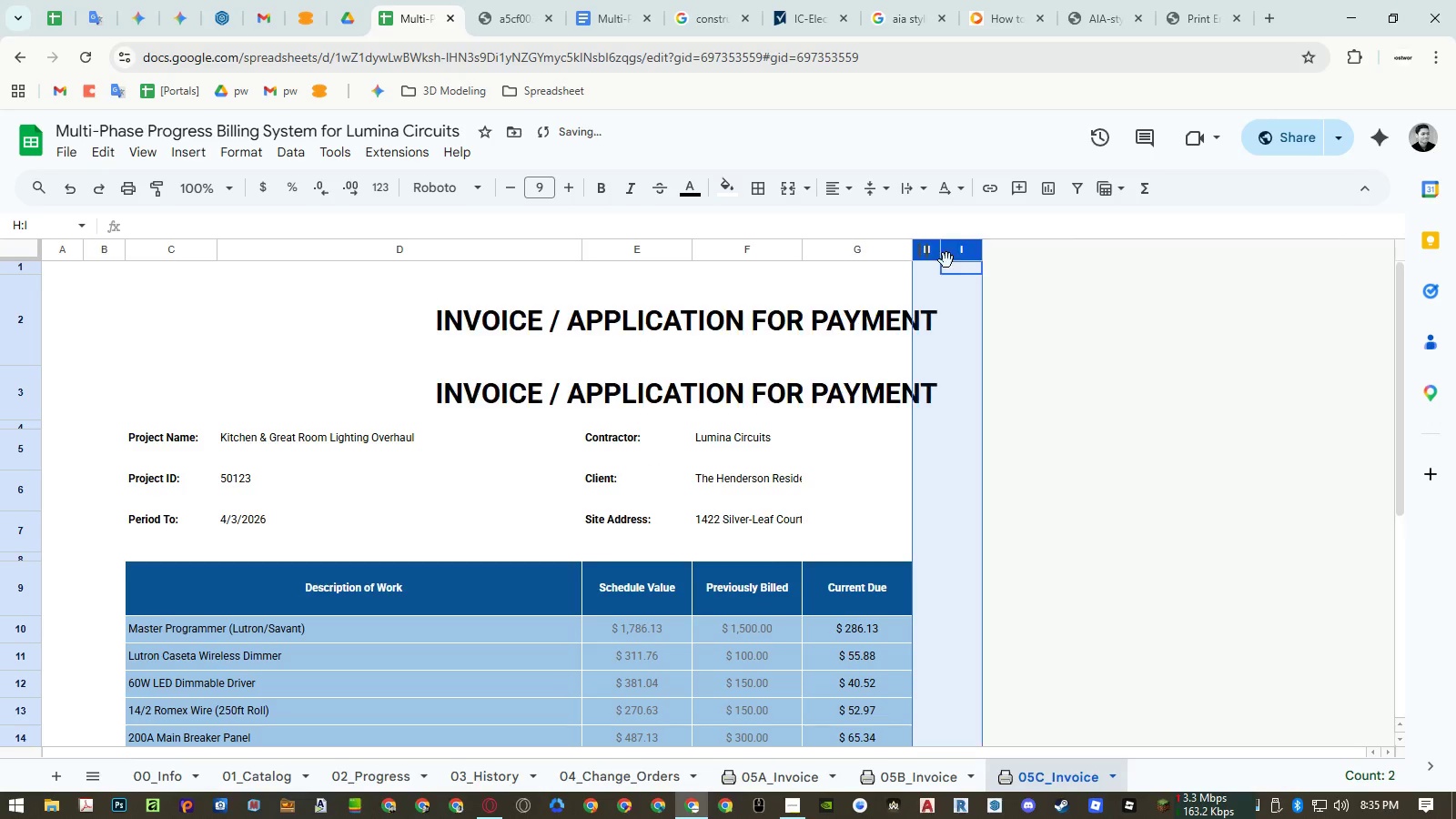 
key(Control+Z)
 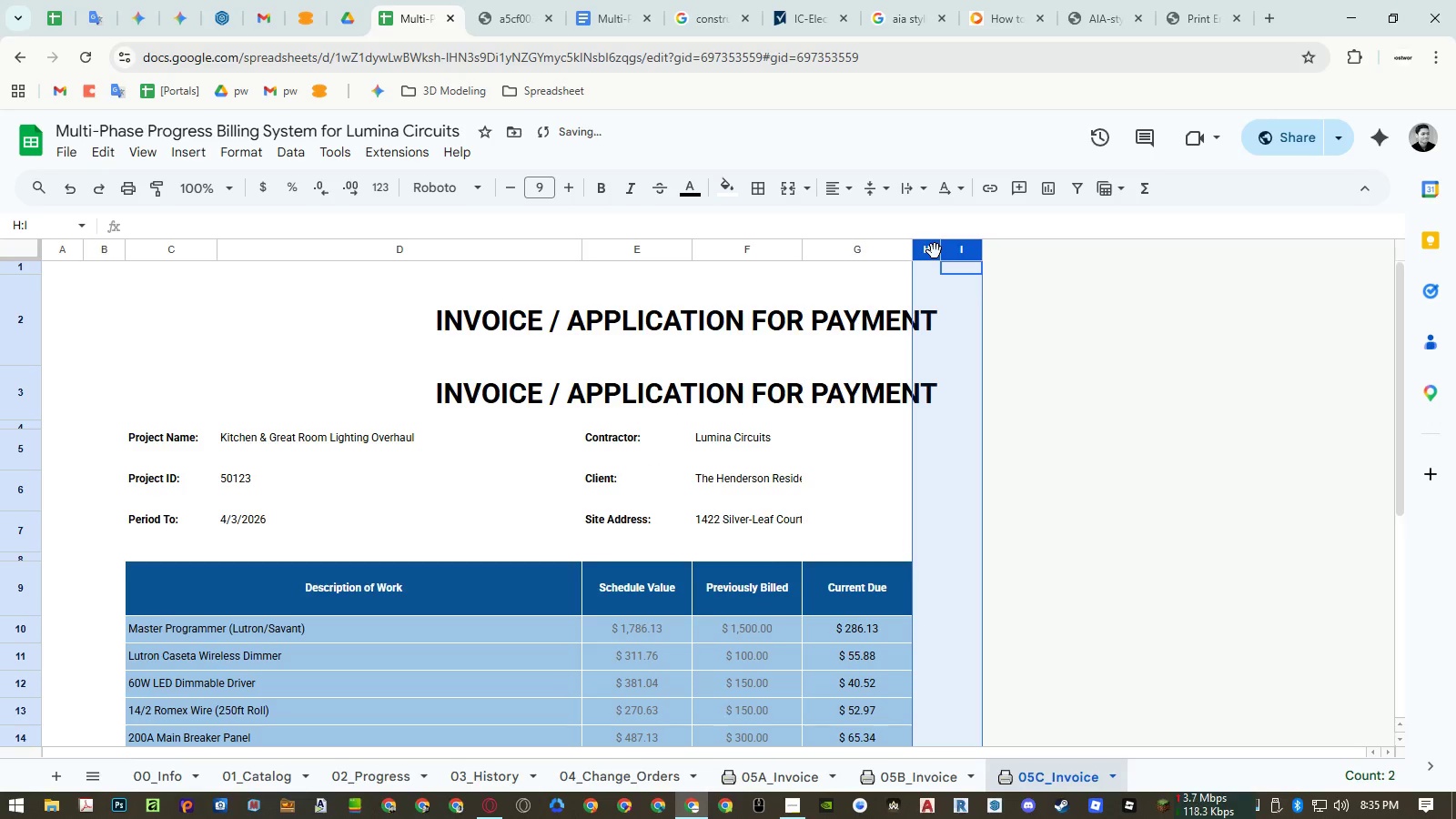 
right_click([933, 251])
 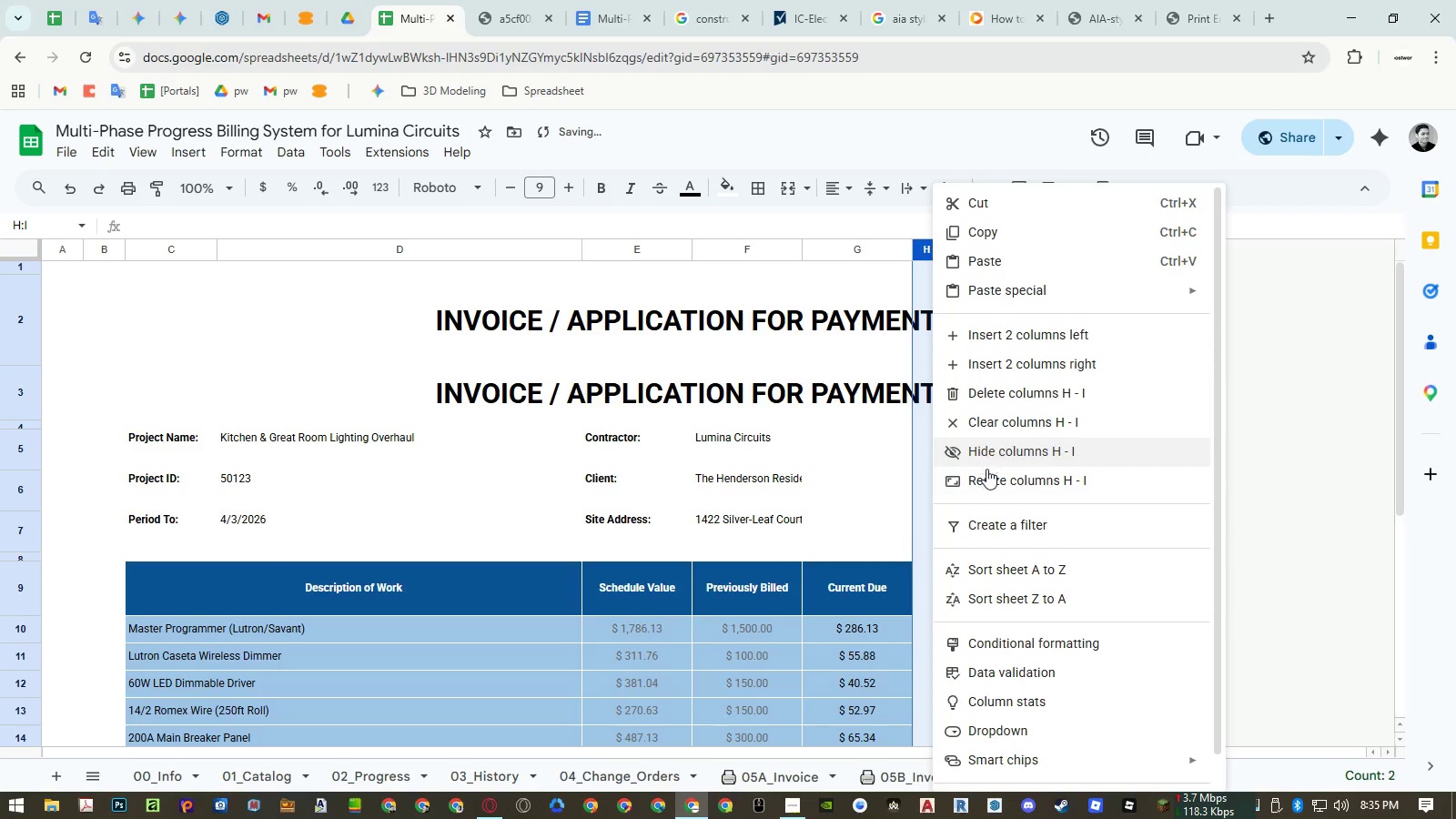 
left_click([986, 475])
 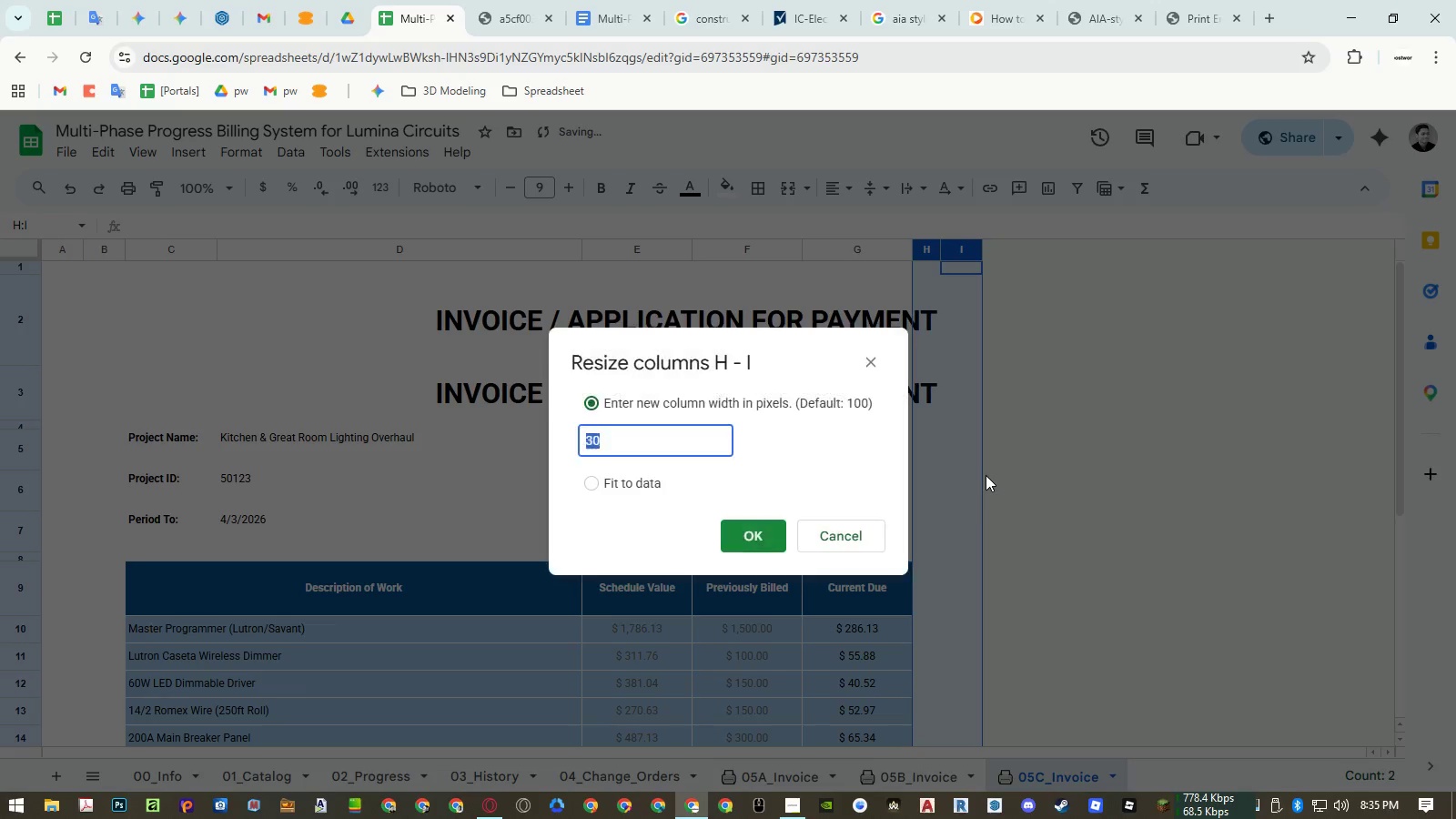 
key(Numpad4)
 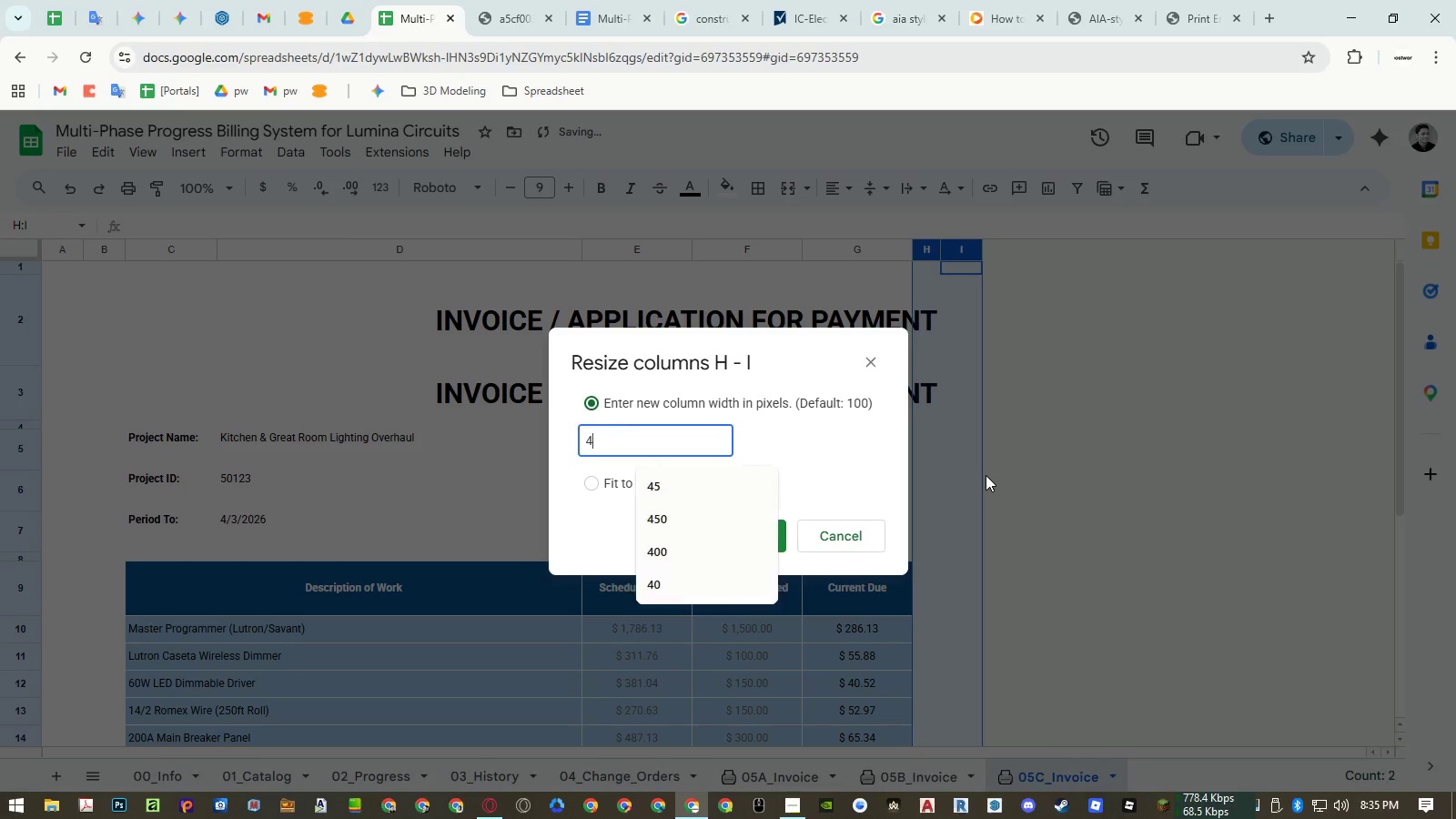 
key(Numpad5)
 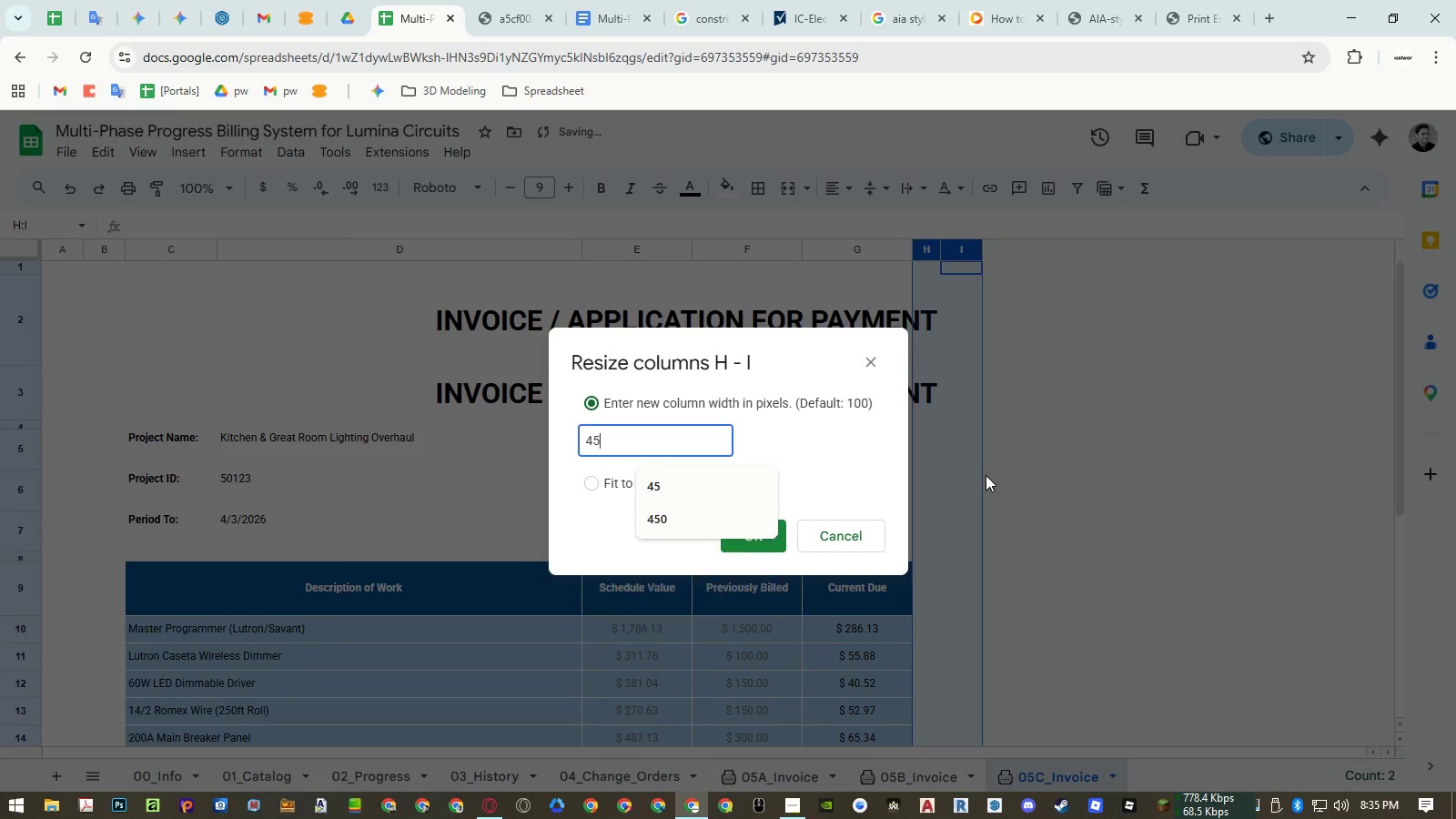 
key(NumpadEnter)
 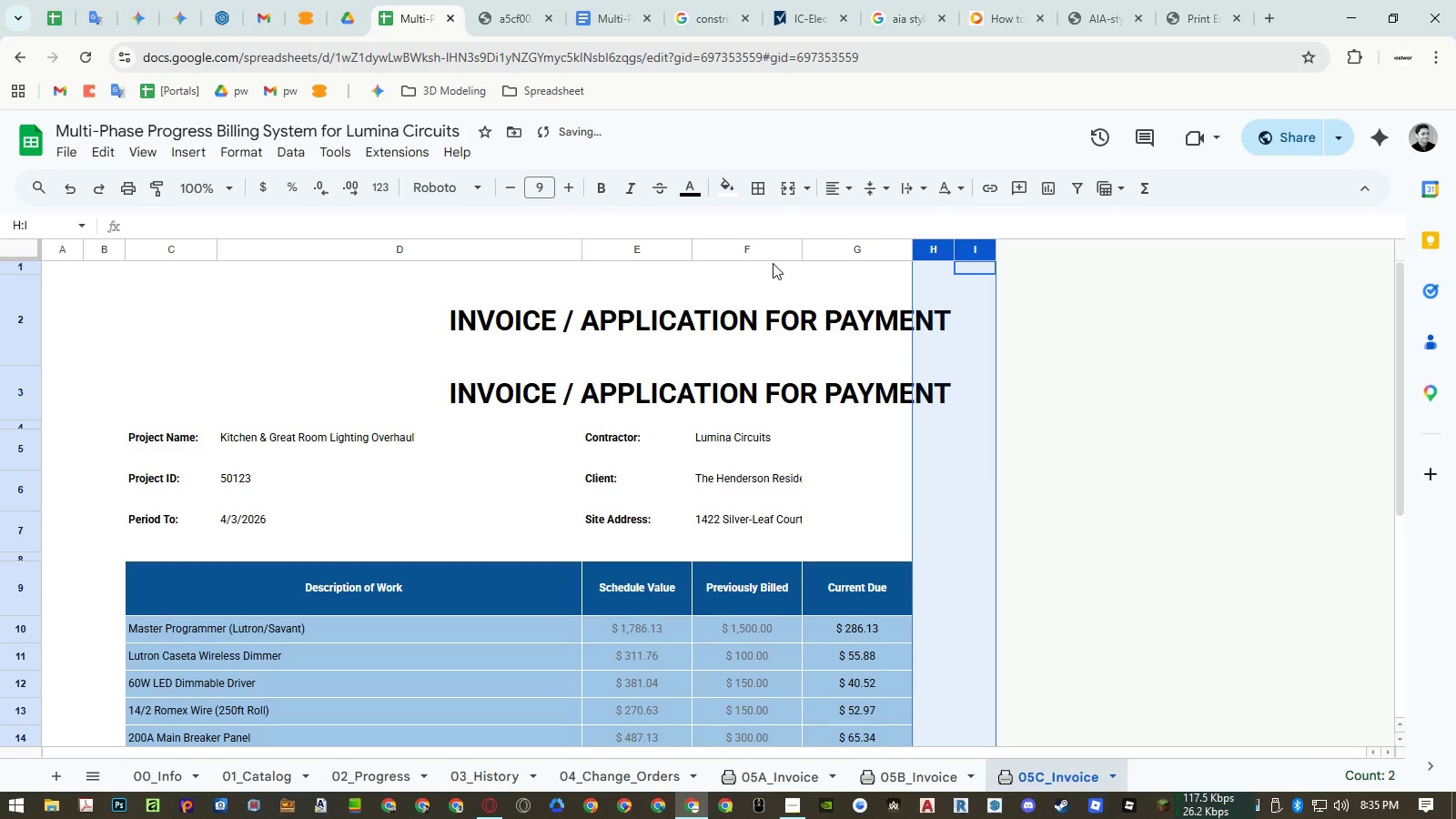 
left_click([771, 277])
 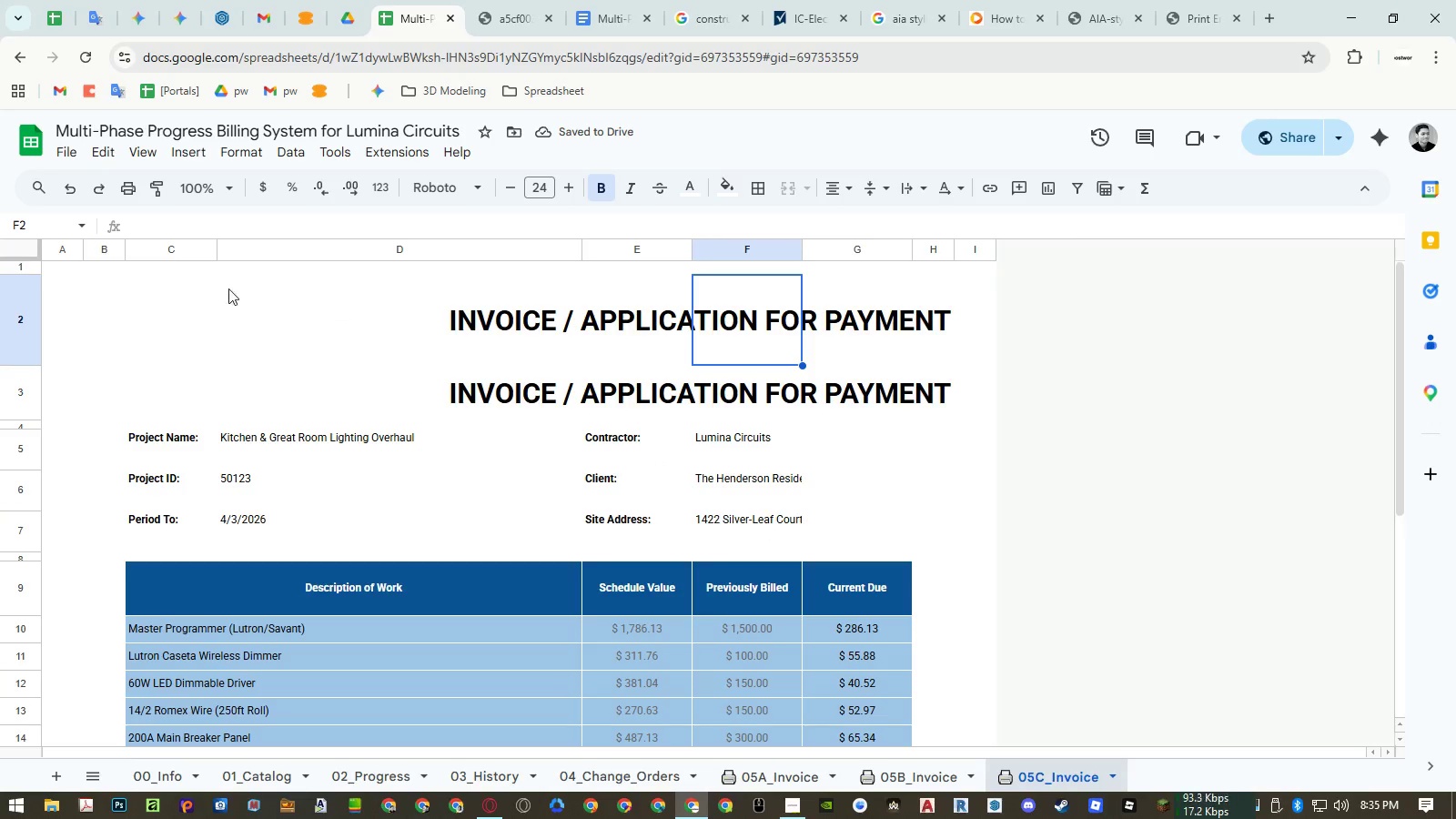 
left_click([191, 287])
 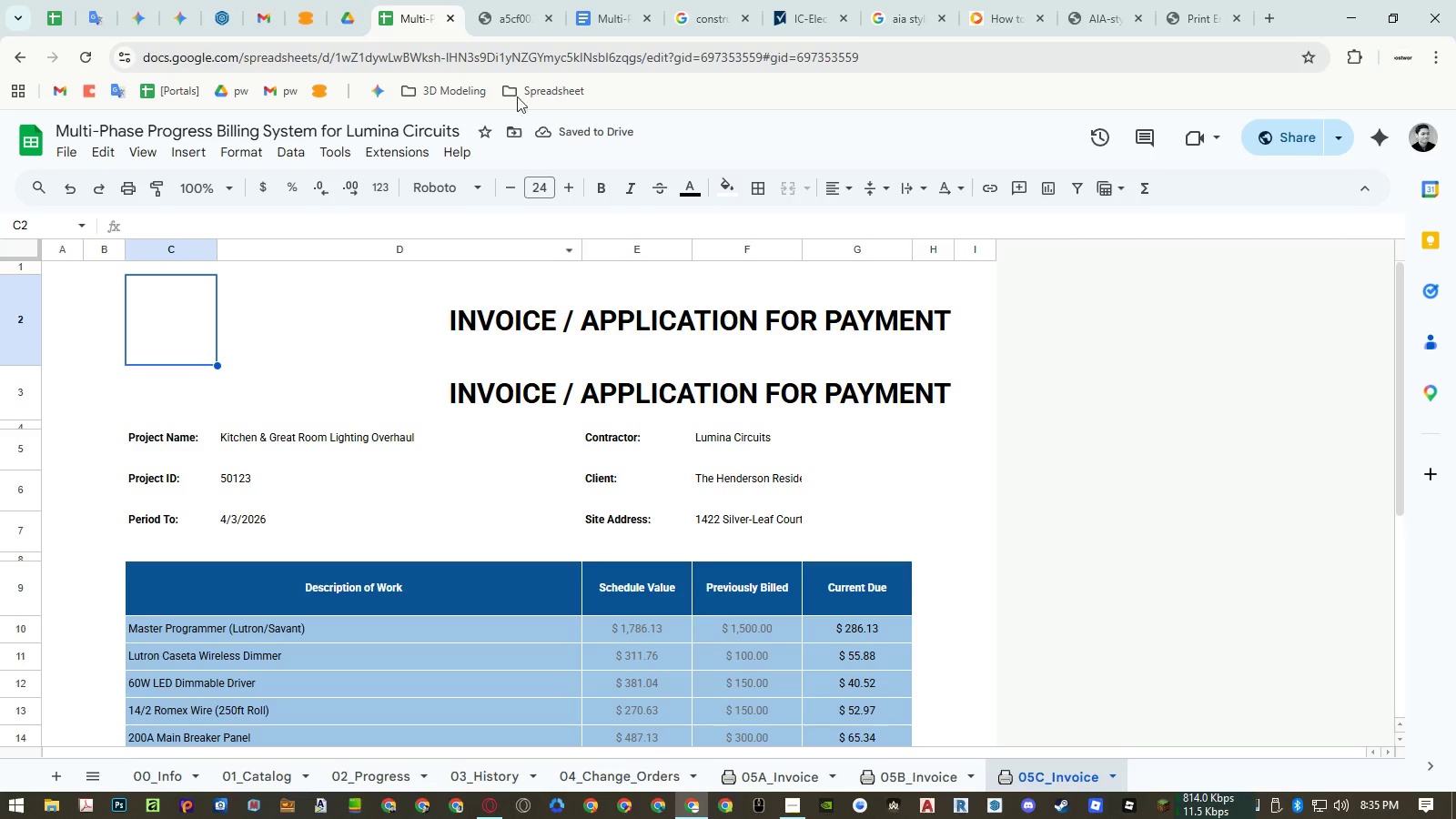 
left_click([498, 24])
 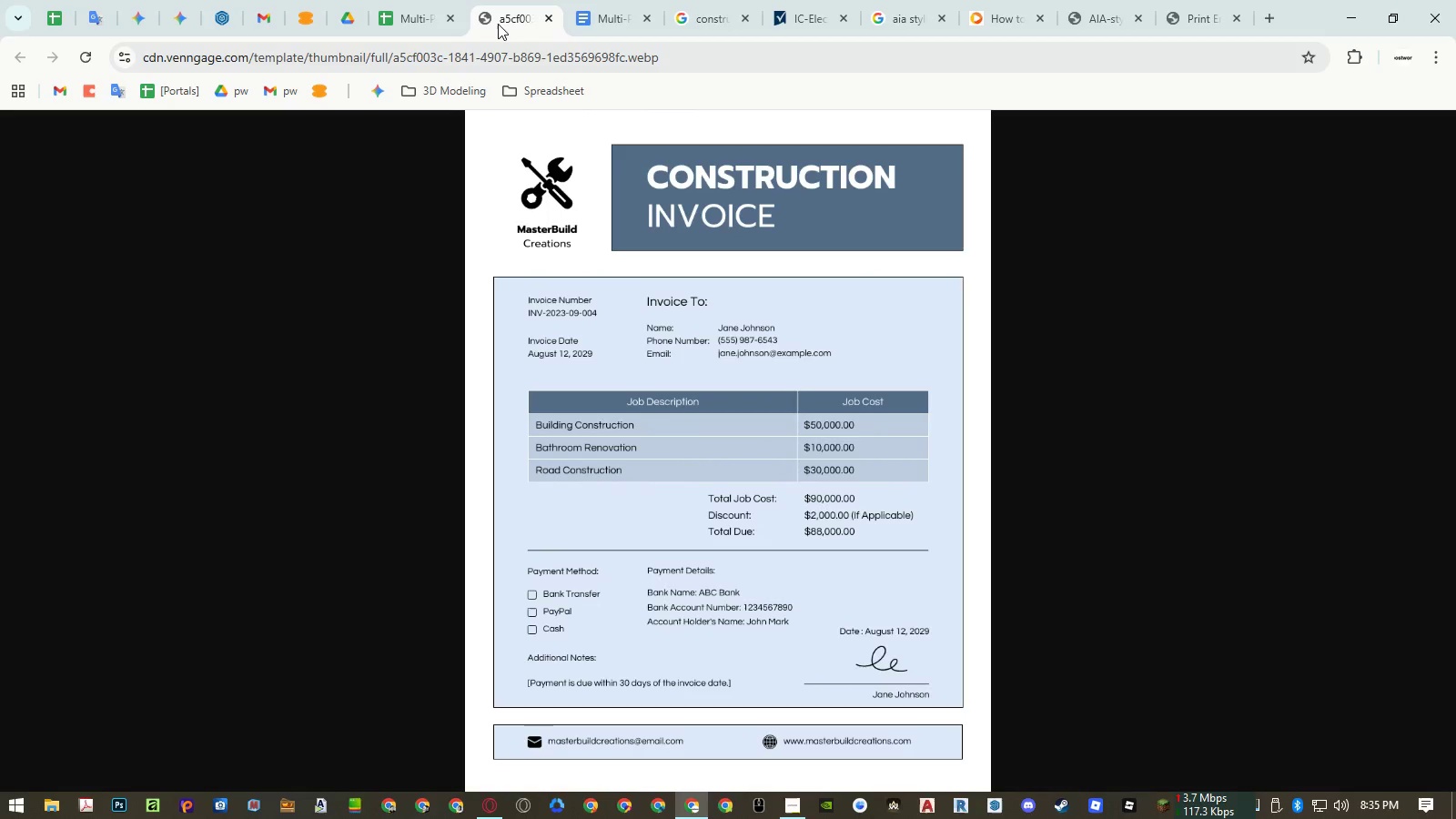 
left_click([427, 17])
 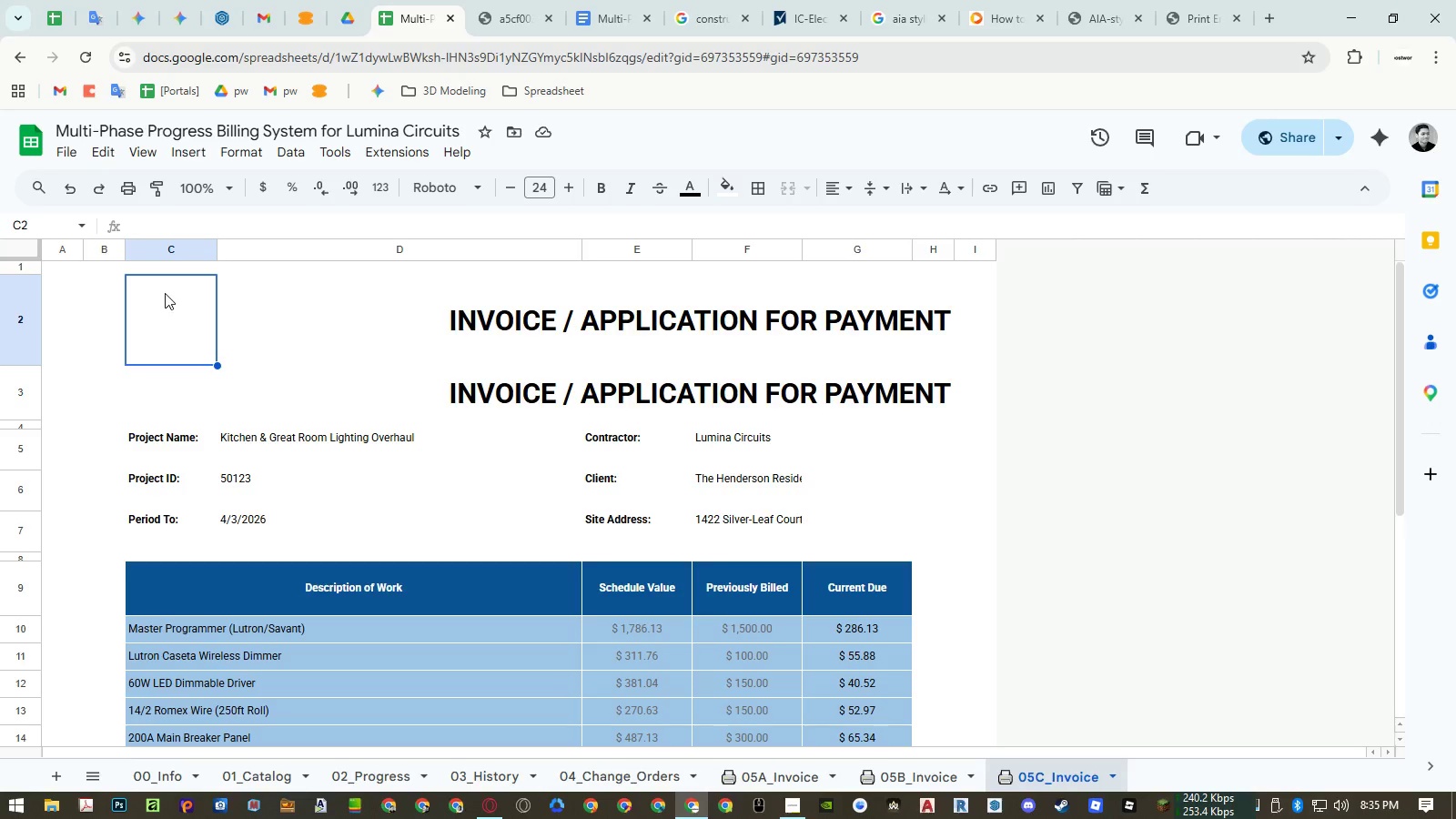 
right_click([177, 248])
 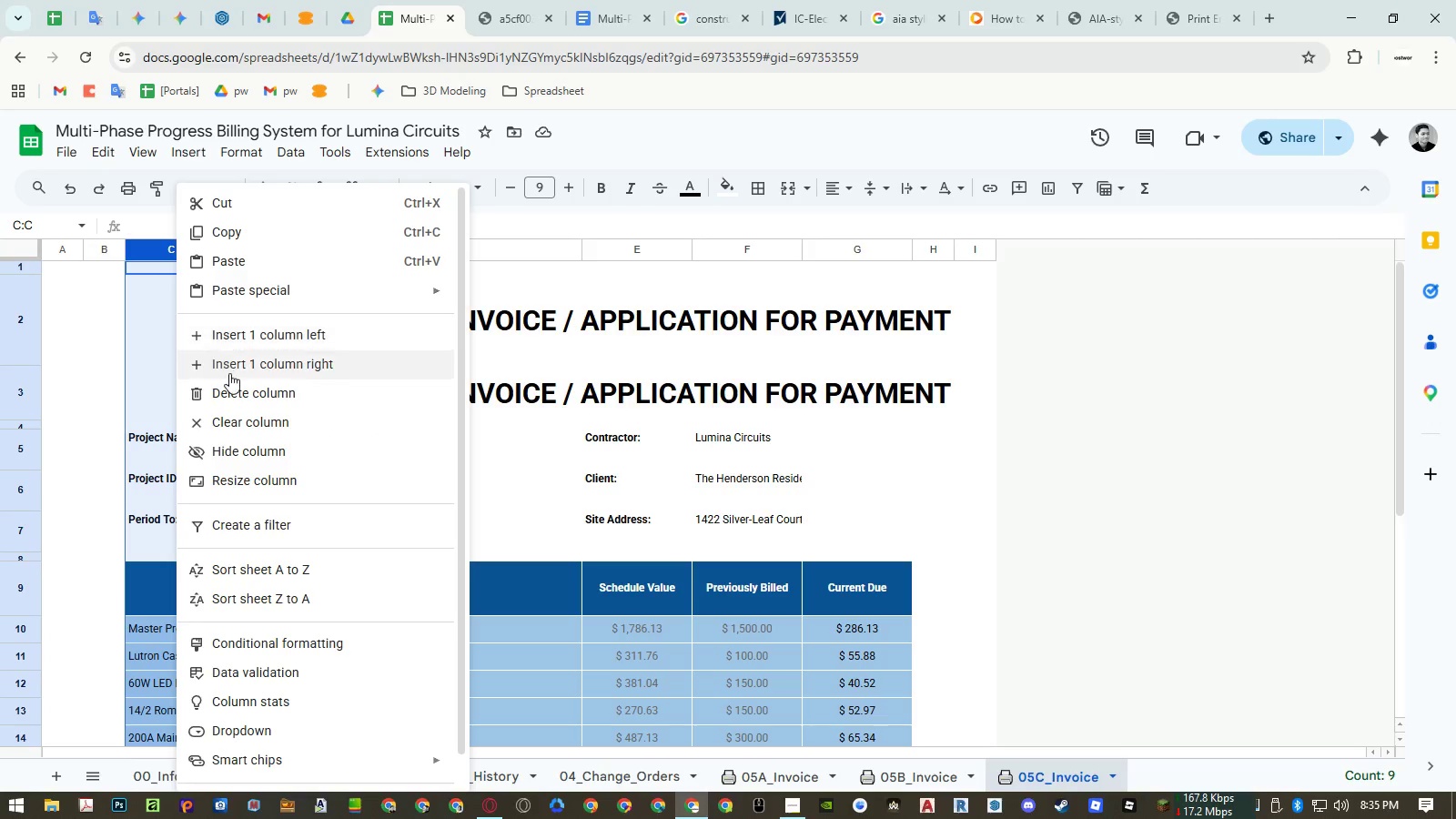 
left_click([229, 373])
 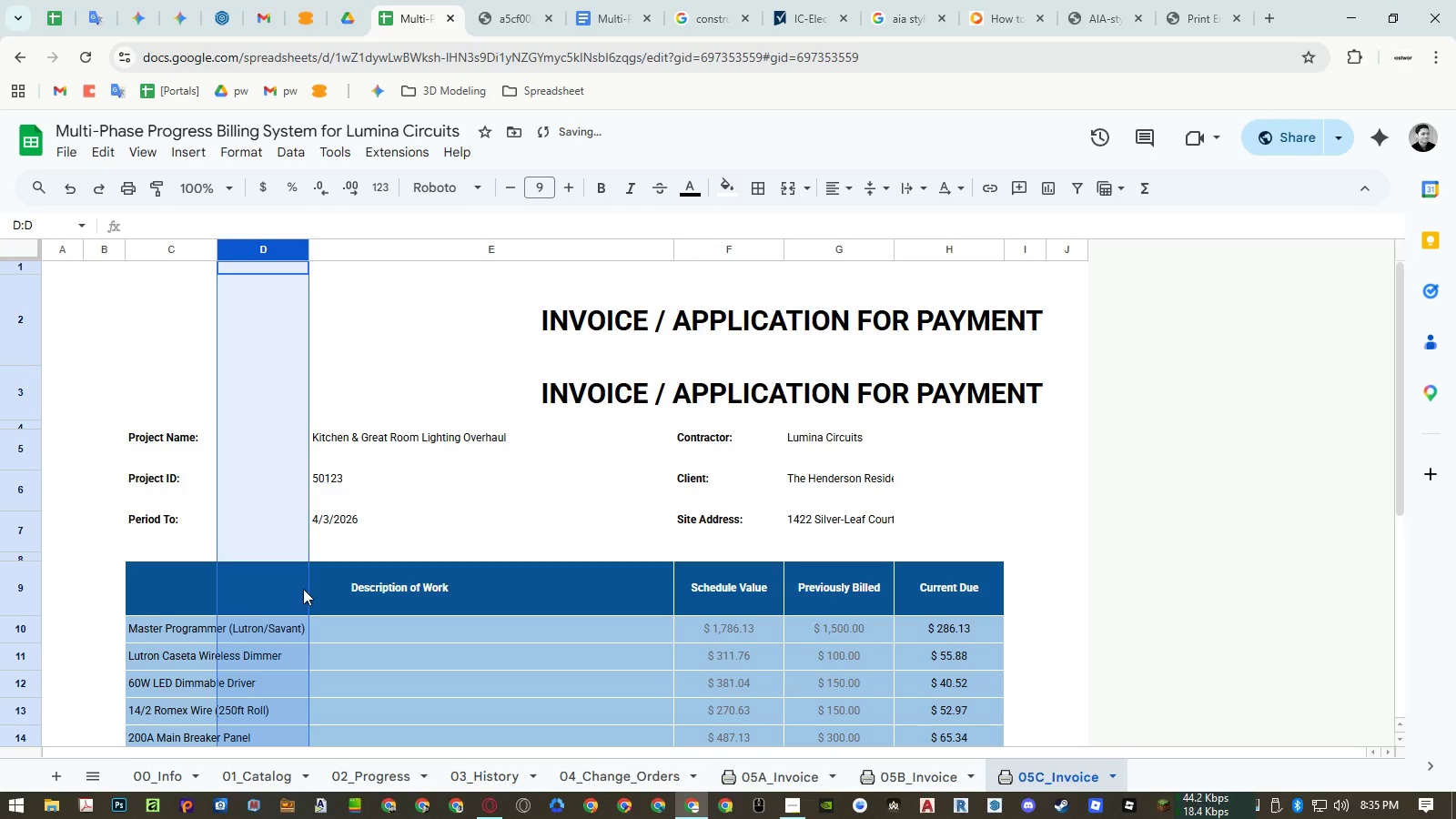 
left_click([280, 592])
 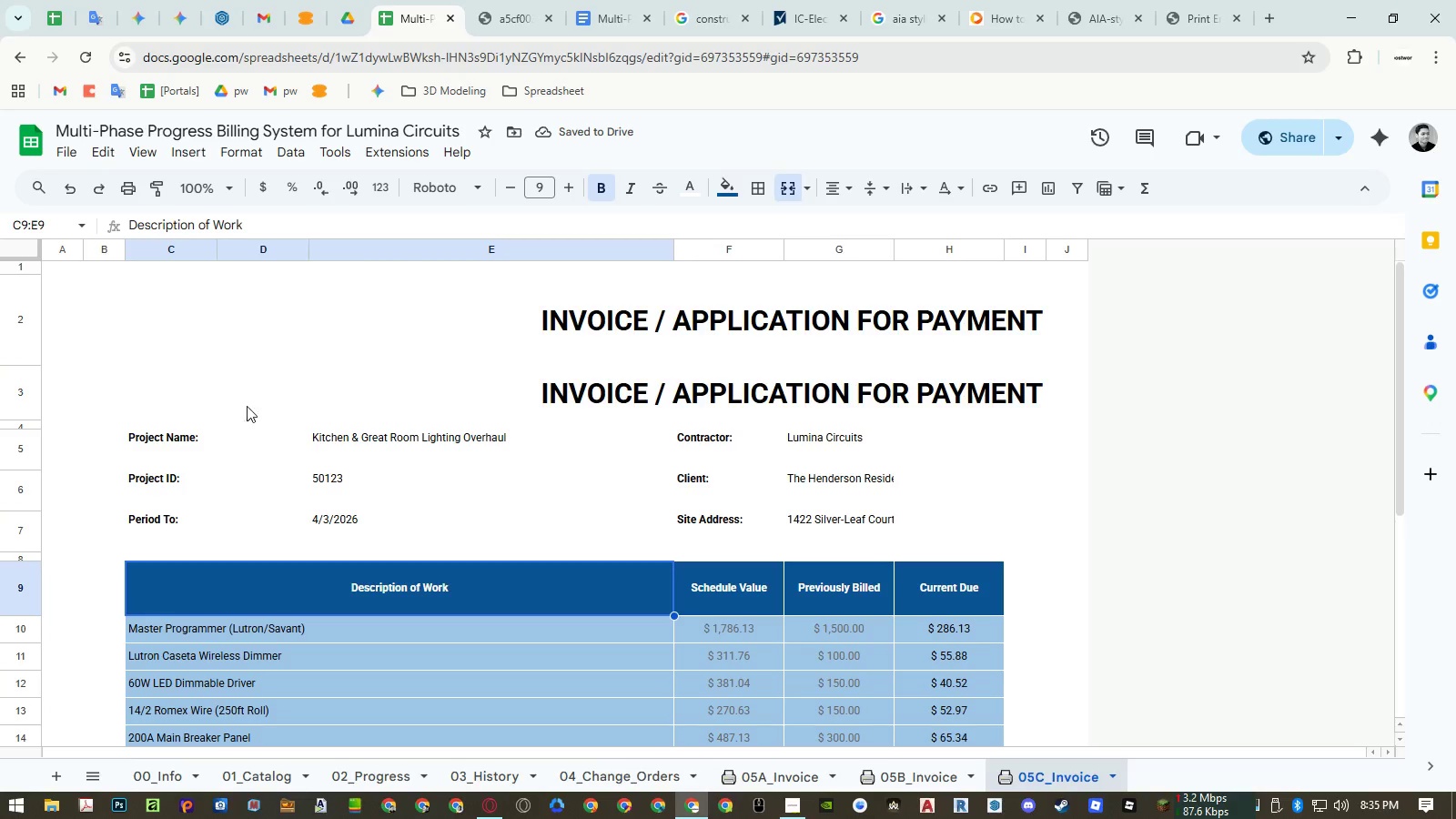 
left_click([227, 442])
 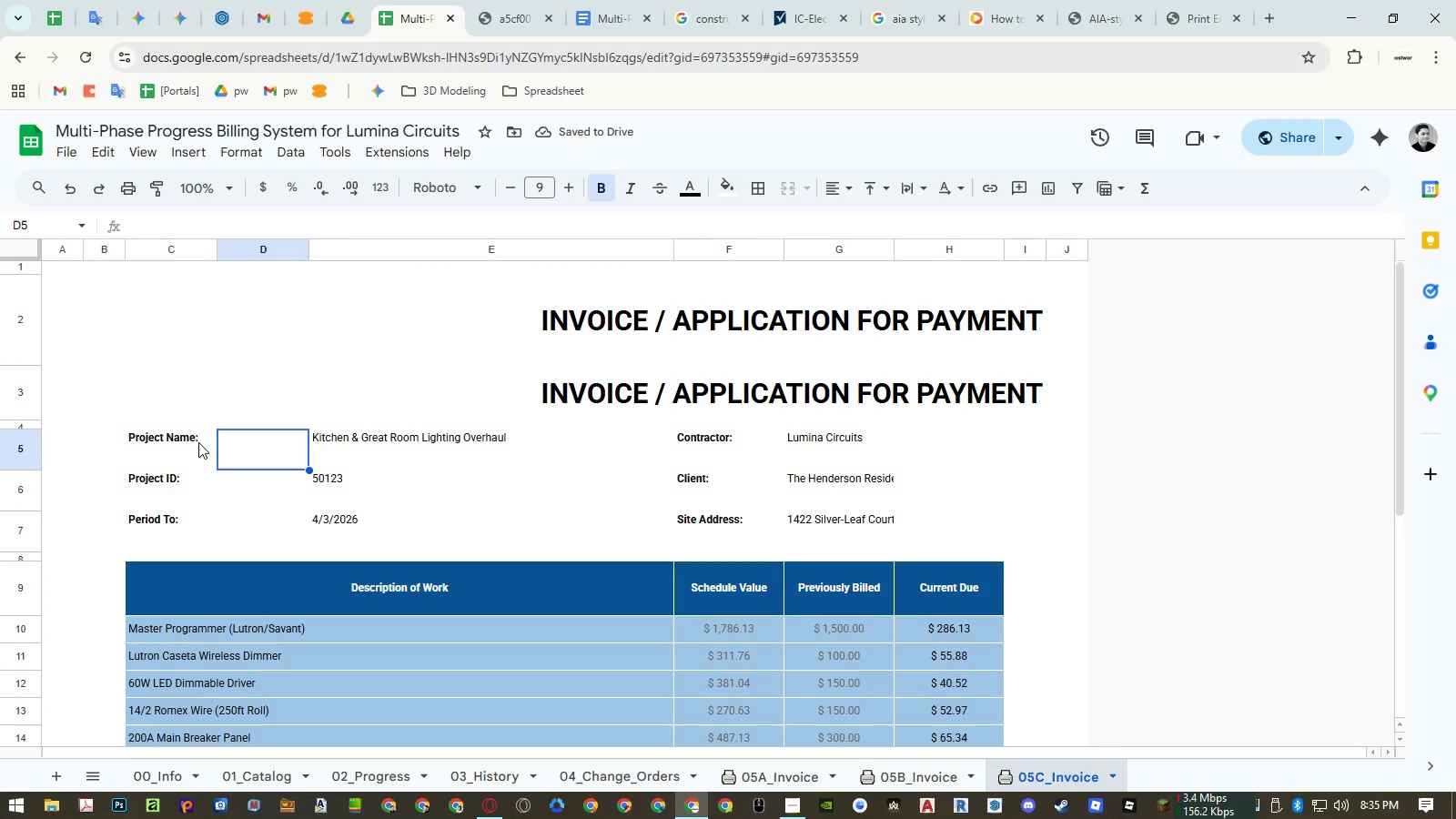 
left_click([197, 441])
 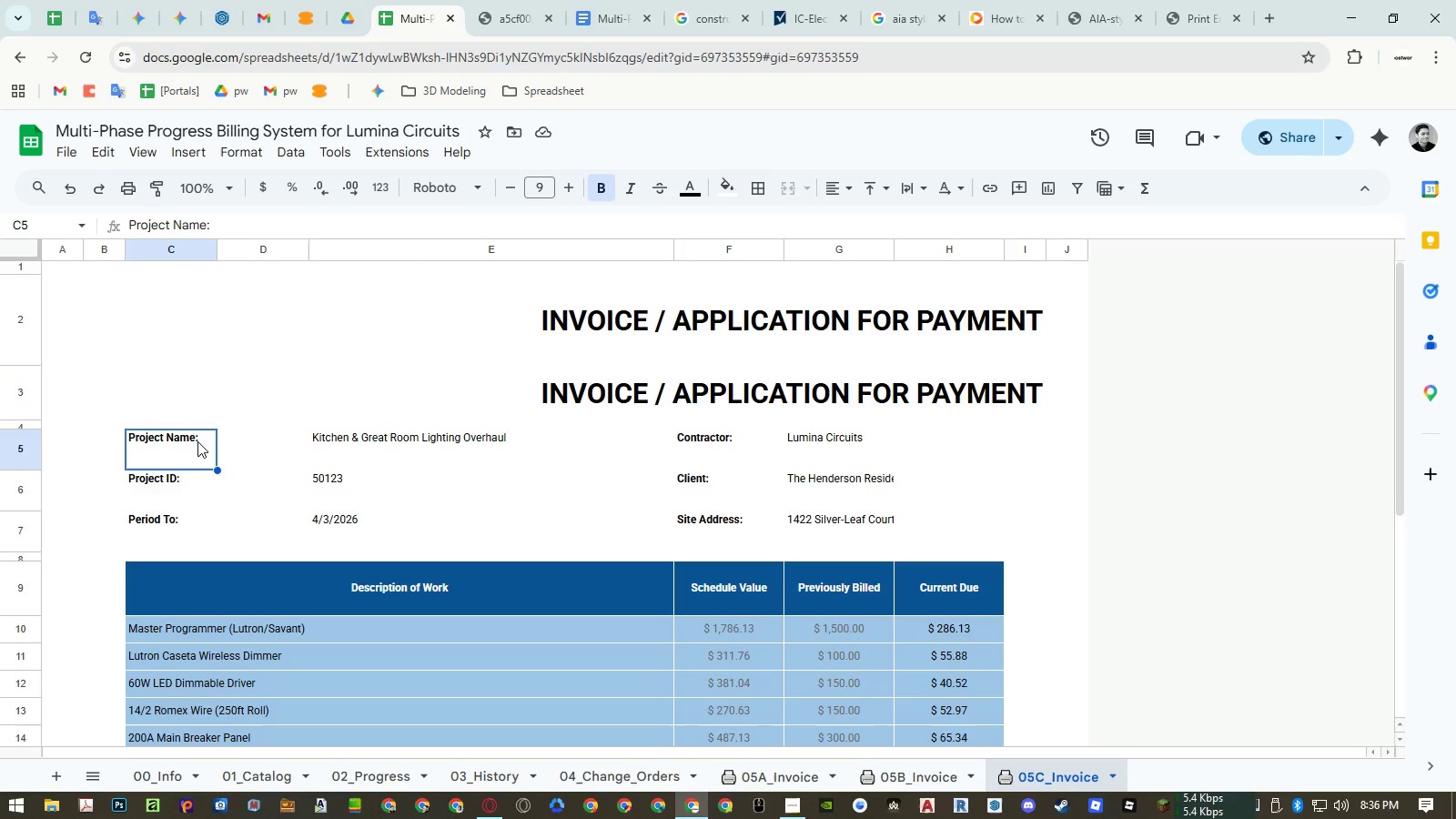 
left_click([723, 444])
 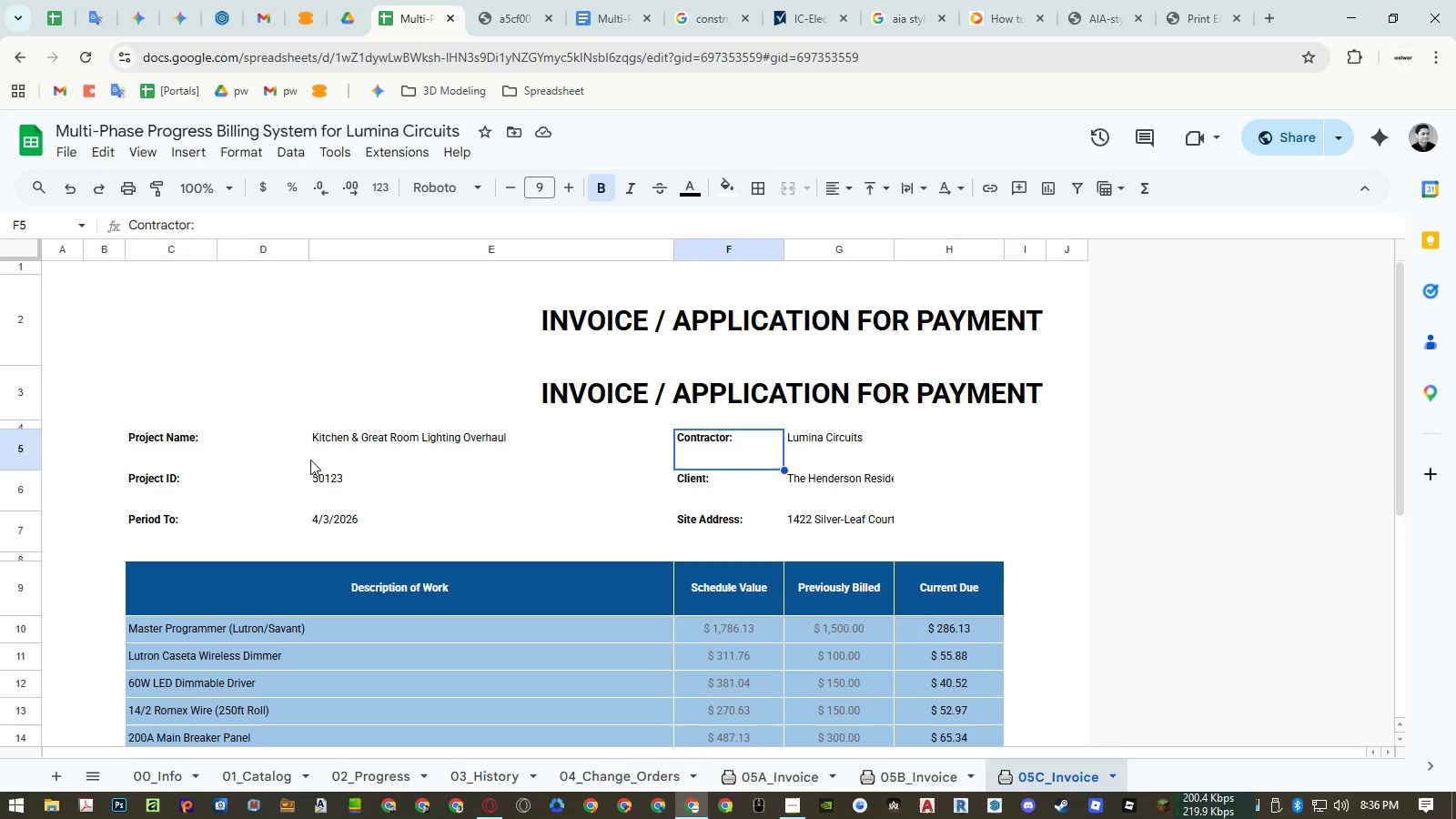 
left_click([363, 450])
 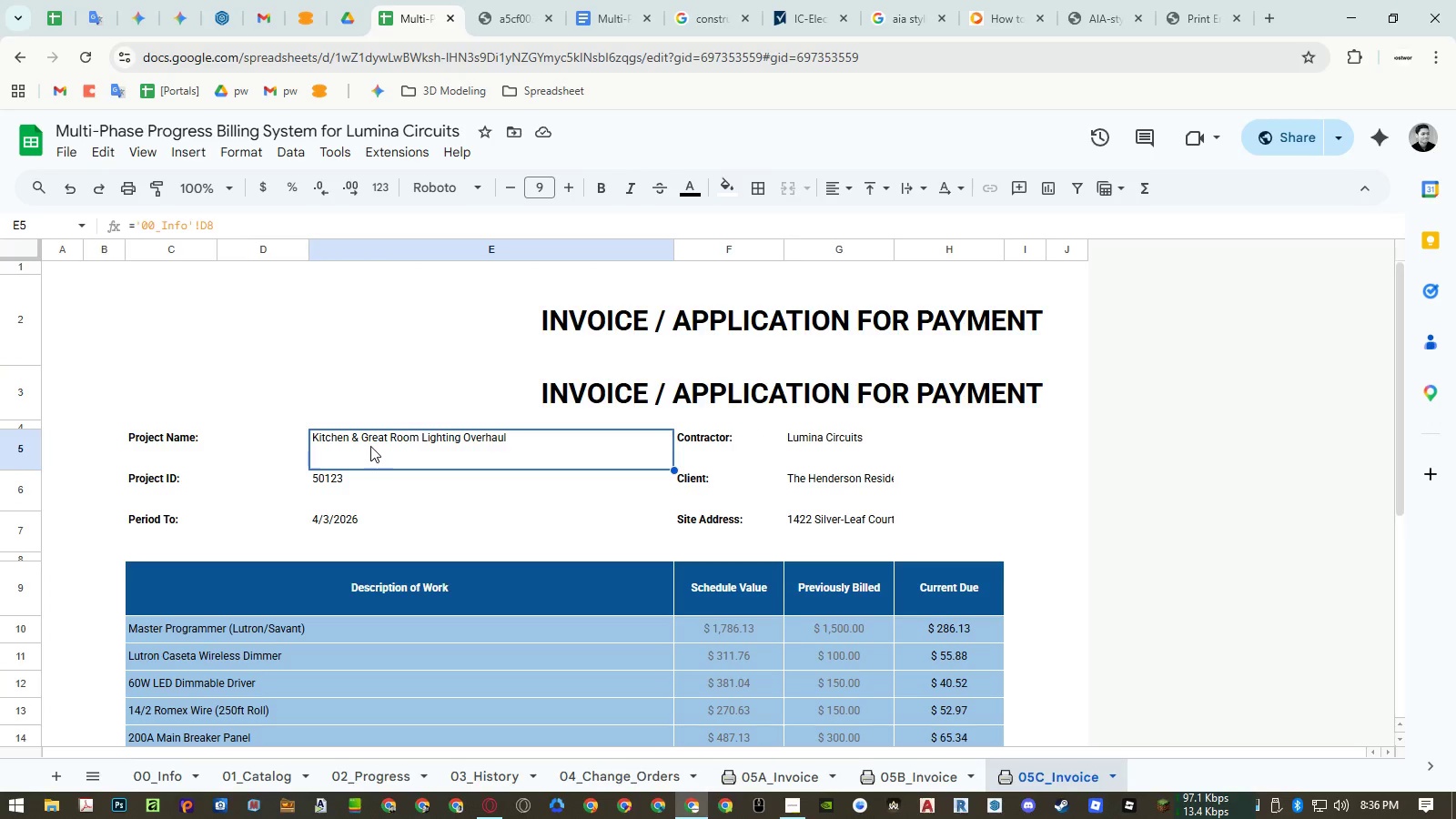 
left_click_drag(start_coordinate=[371, 446], to_coordinate=[383, 518])
 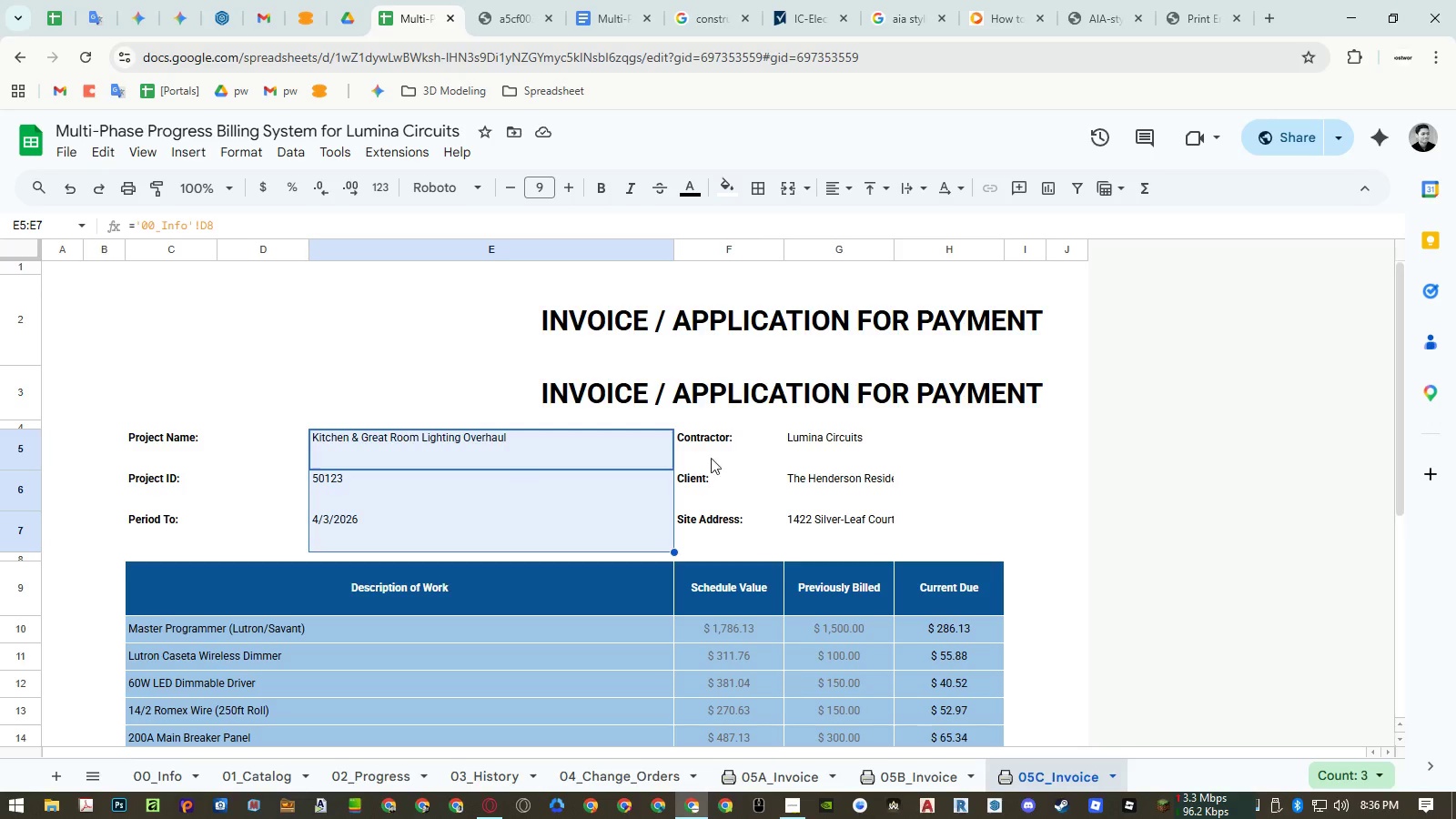 
left_click([941, 453])
 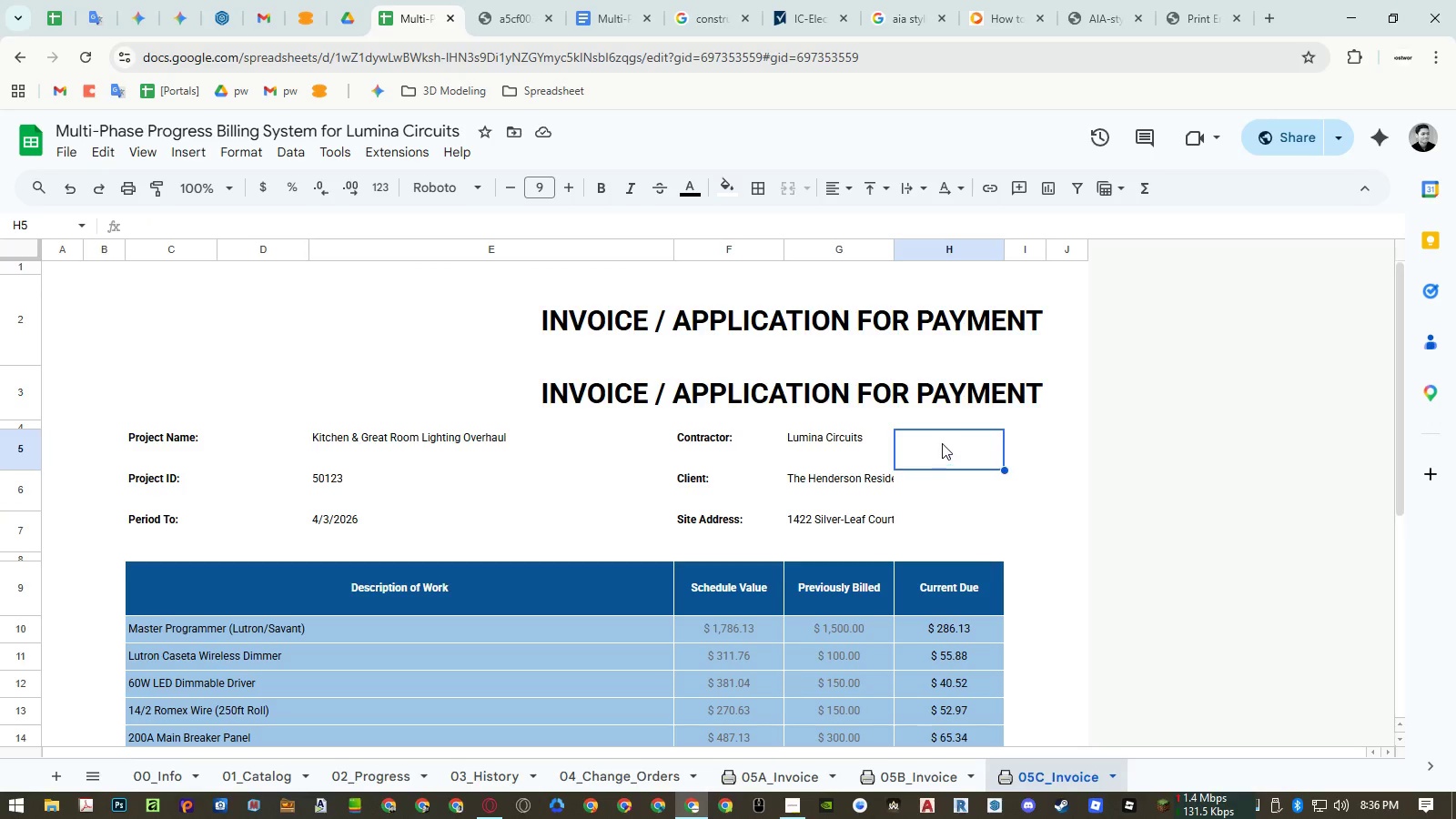 
left_click_drag(start_coordinate=[942, 443], to_coordinate=[945, 517])
 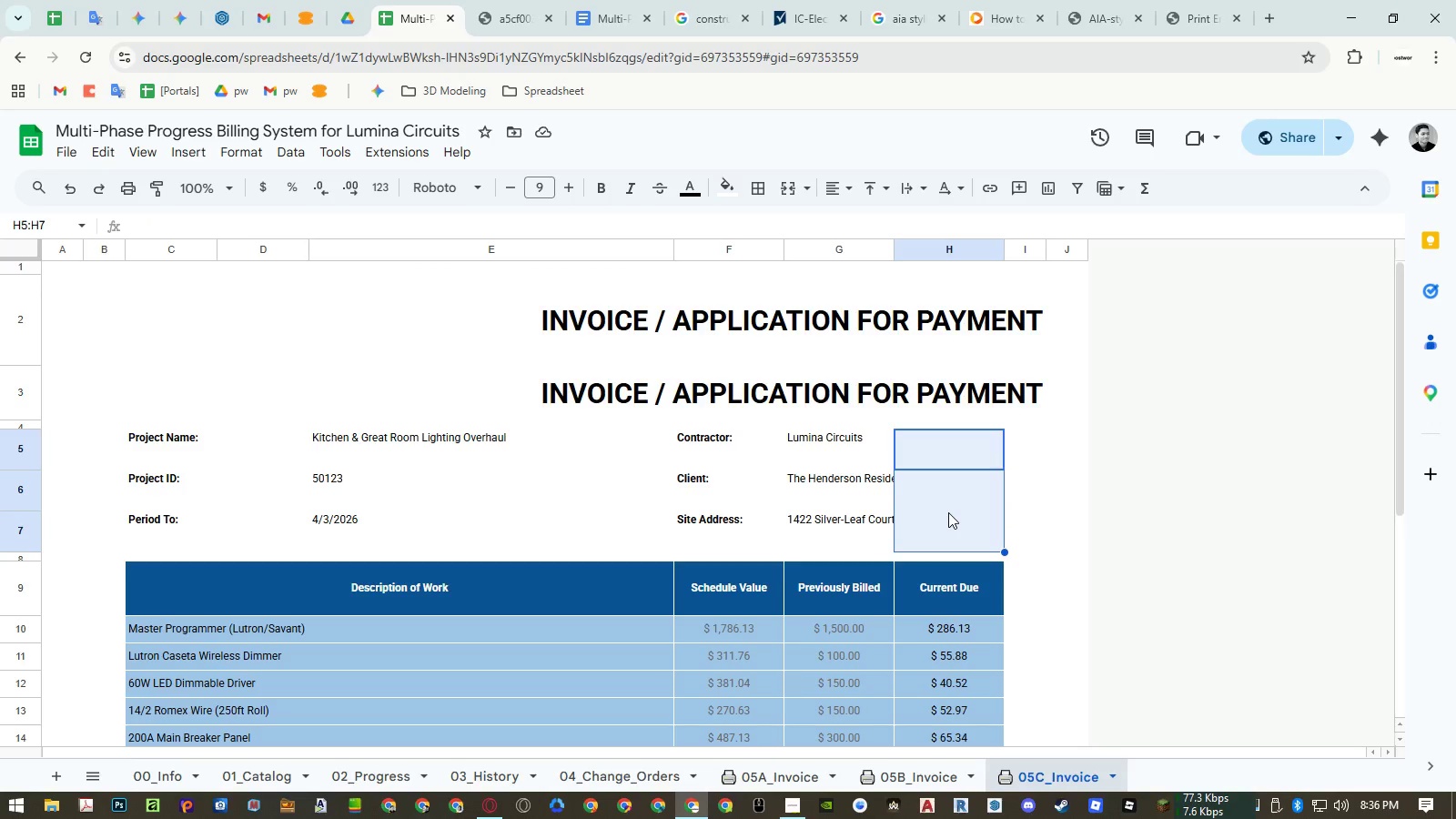 
key(Delete)
 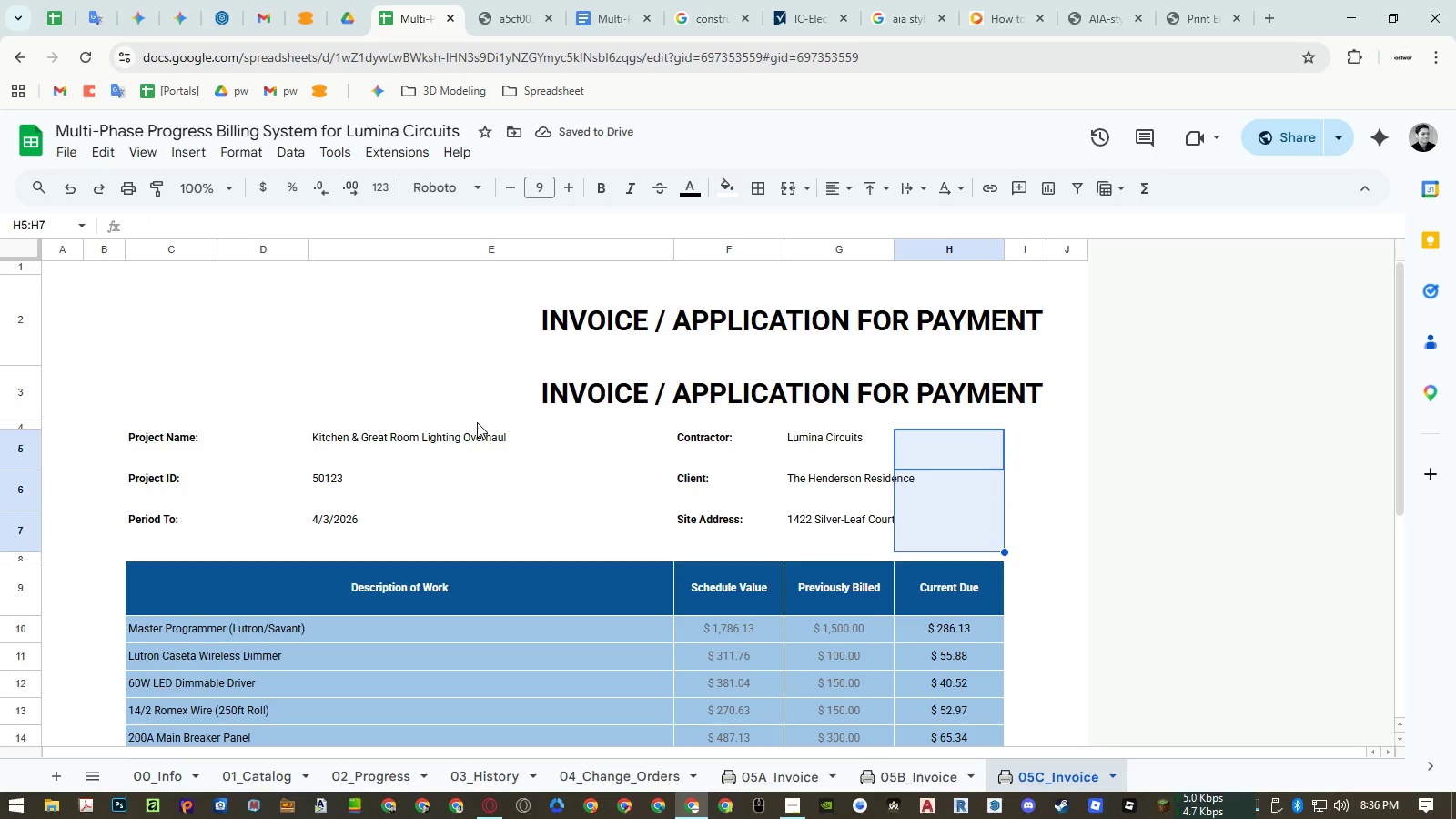 
wait(5.64)
 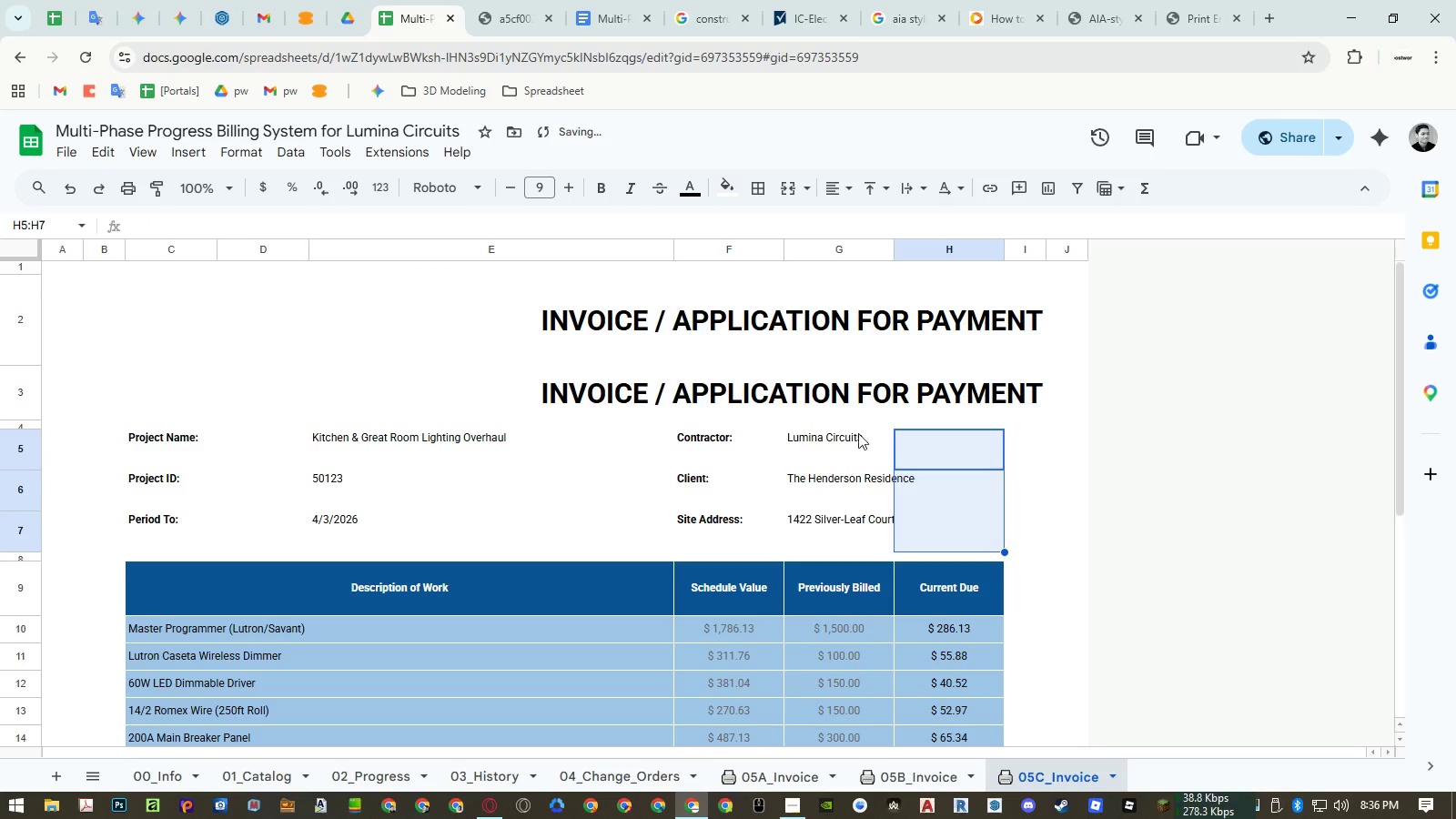 
left_click([461, 432])
 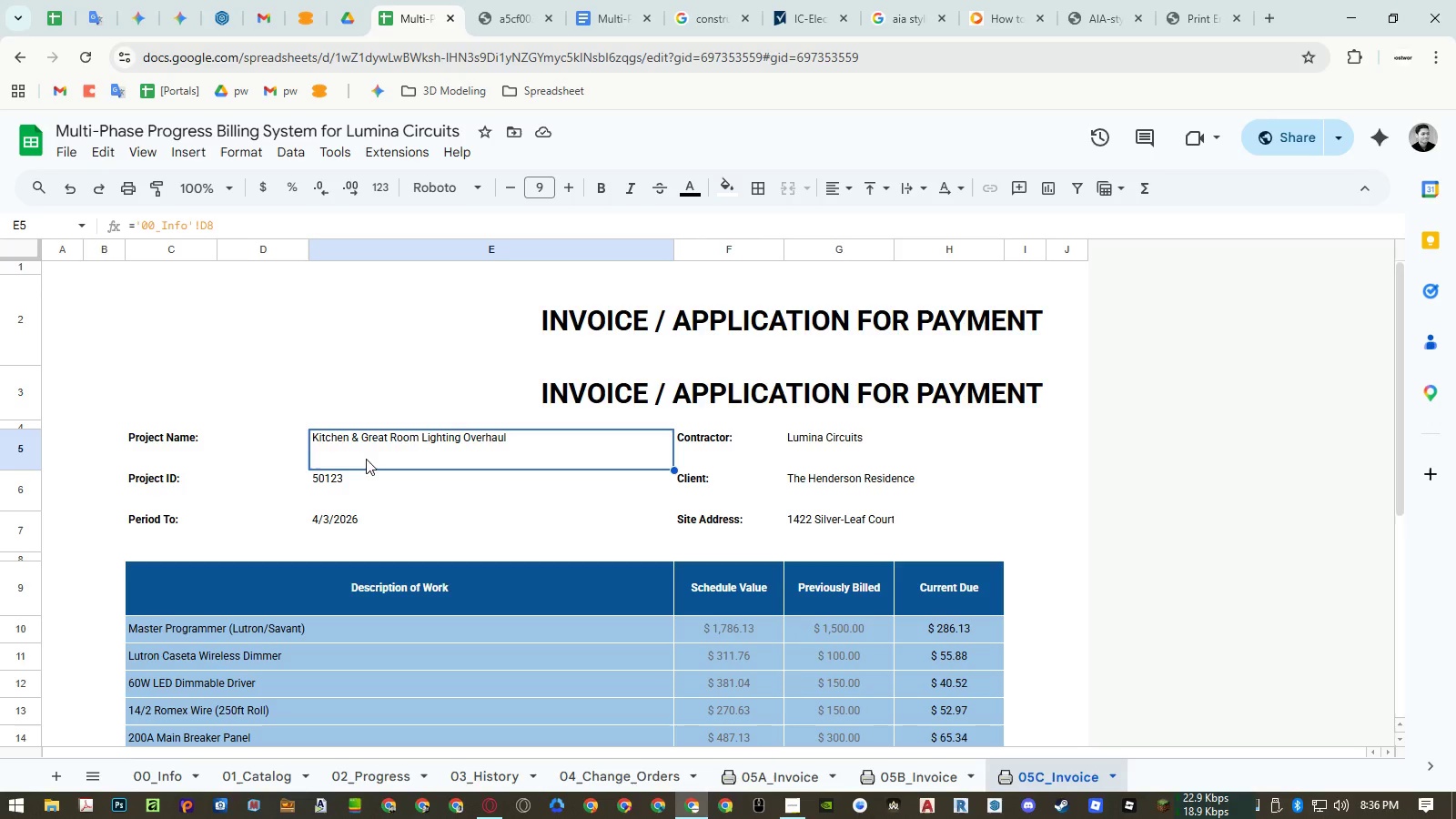 
key(Control+ControlLeft)
 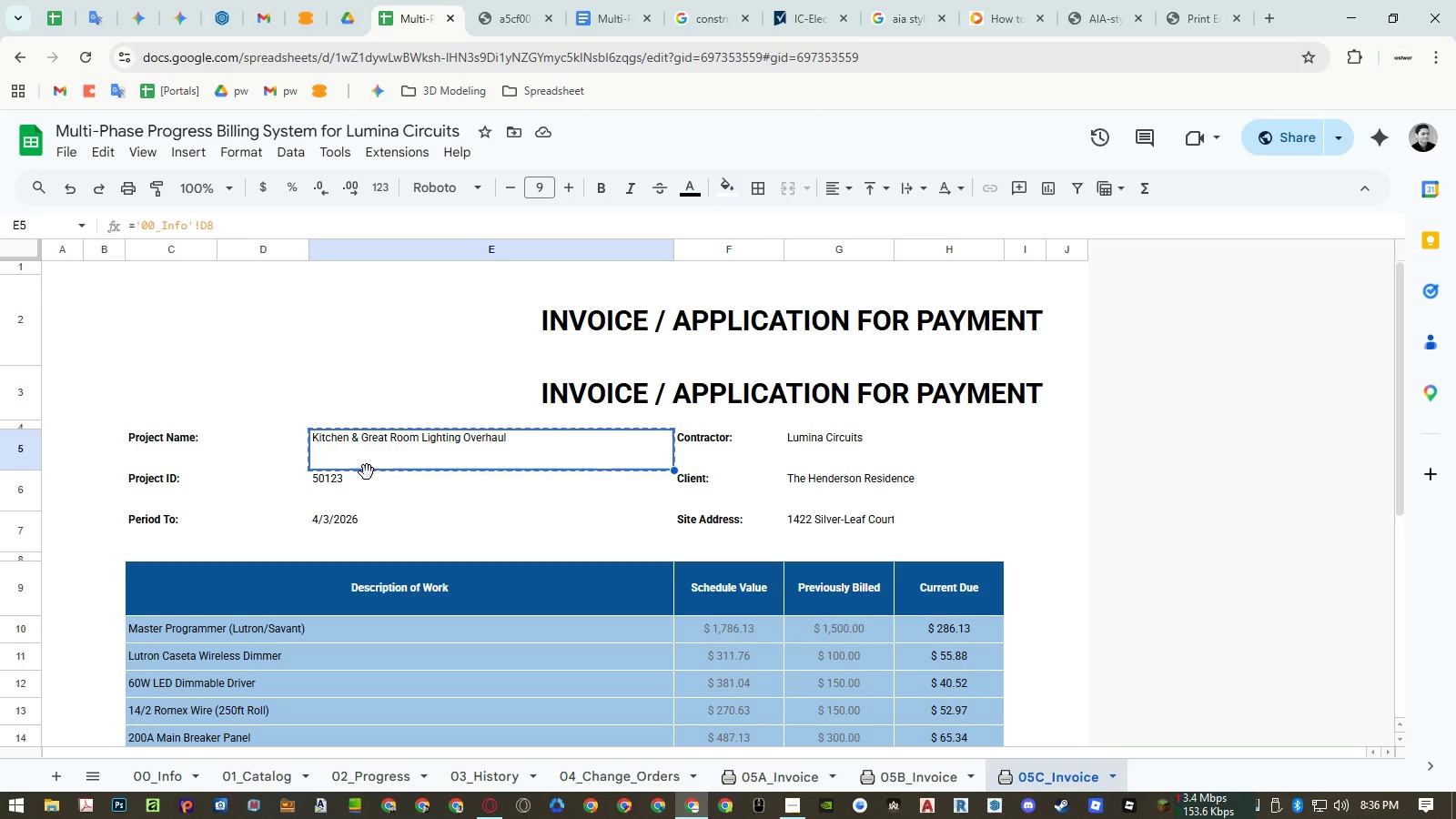 
key(Control+C)
 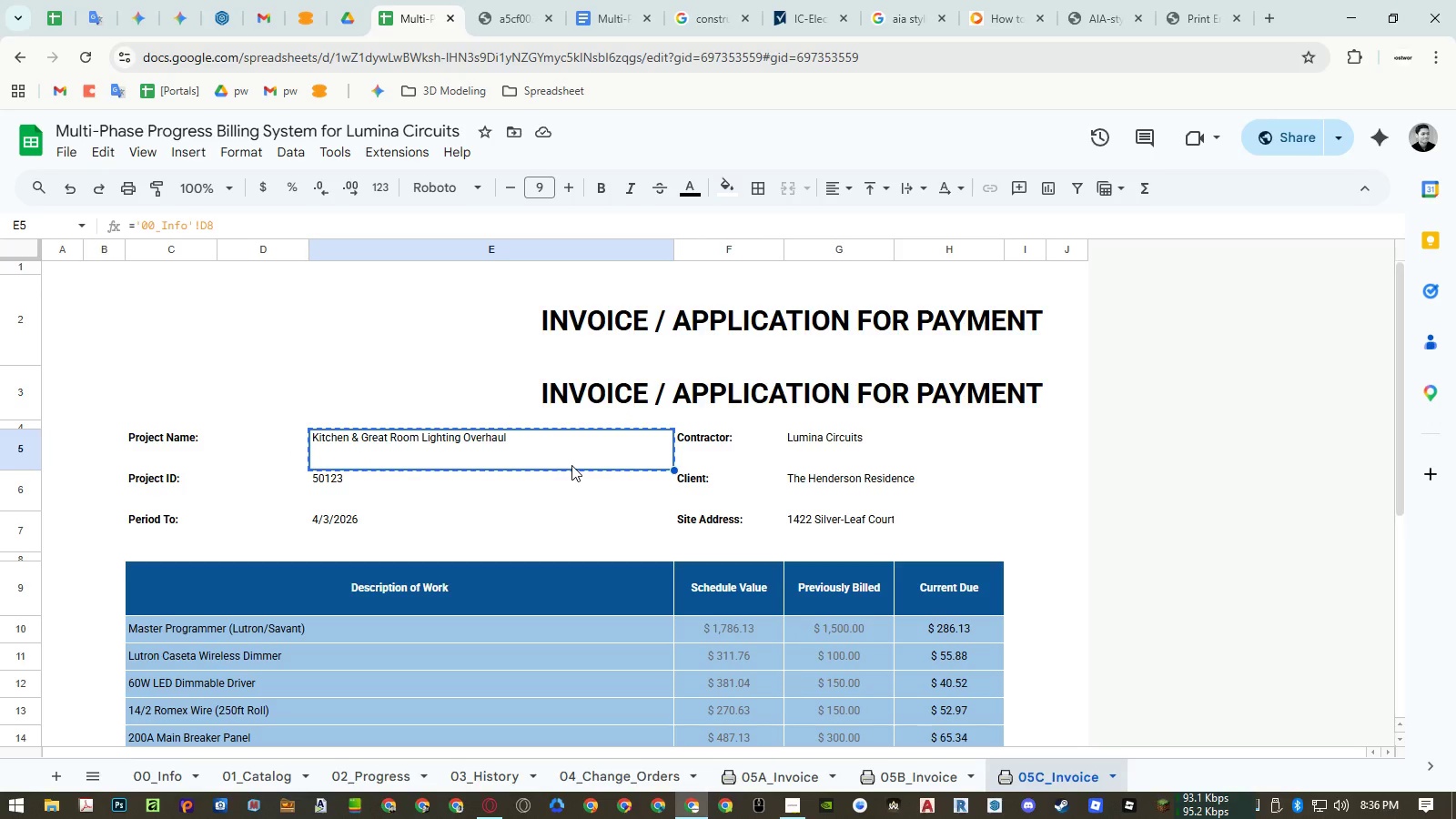 
left_click([538, 494])
 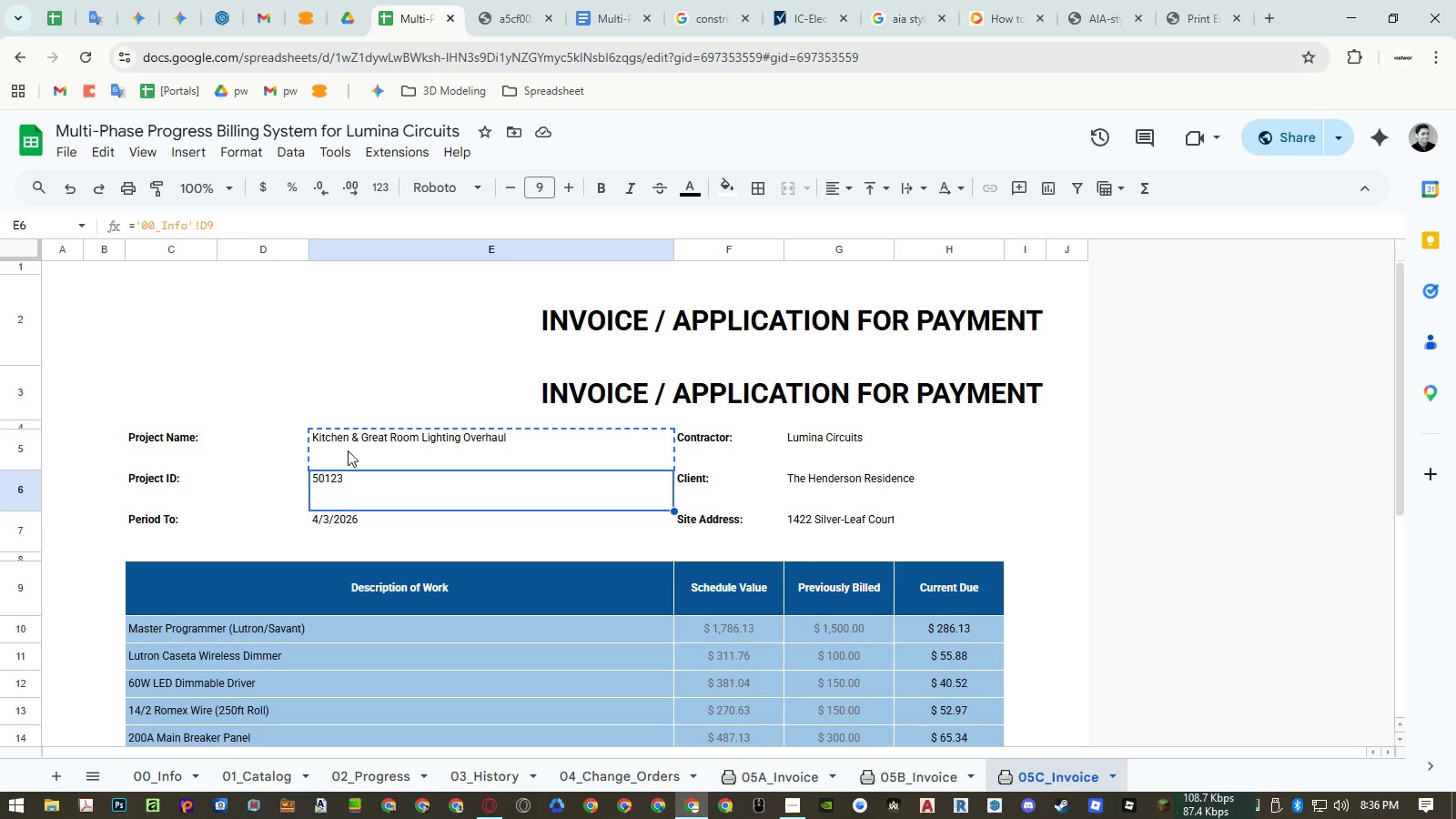 
left_click_drag(start_coordinate=[378, 454], to_coordinate=[380, 515])
 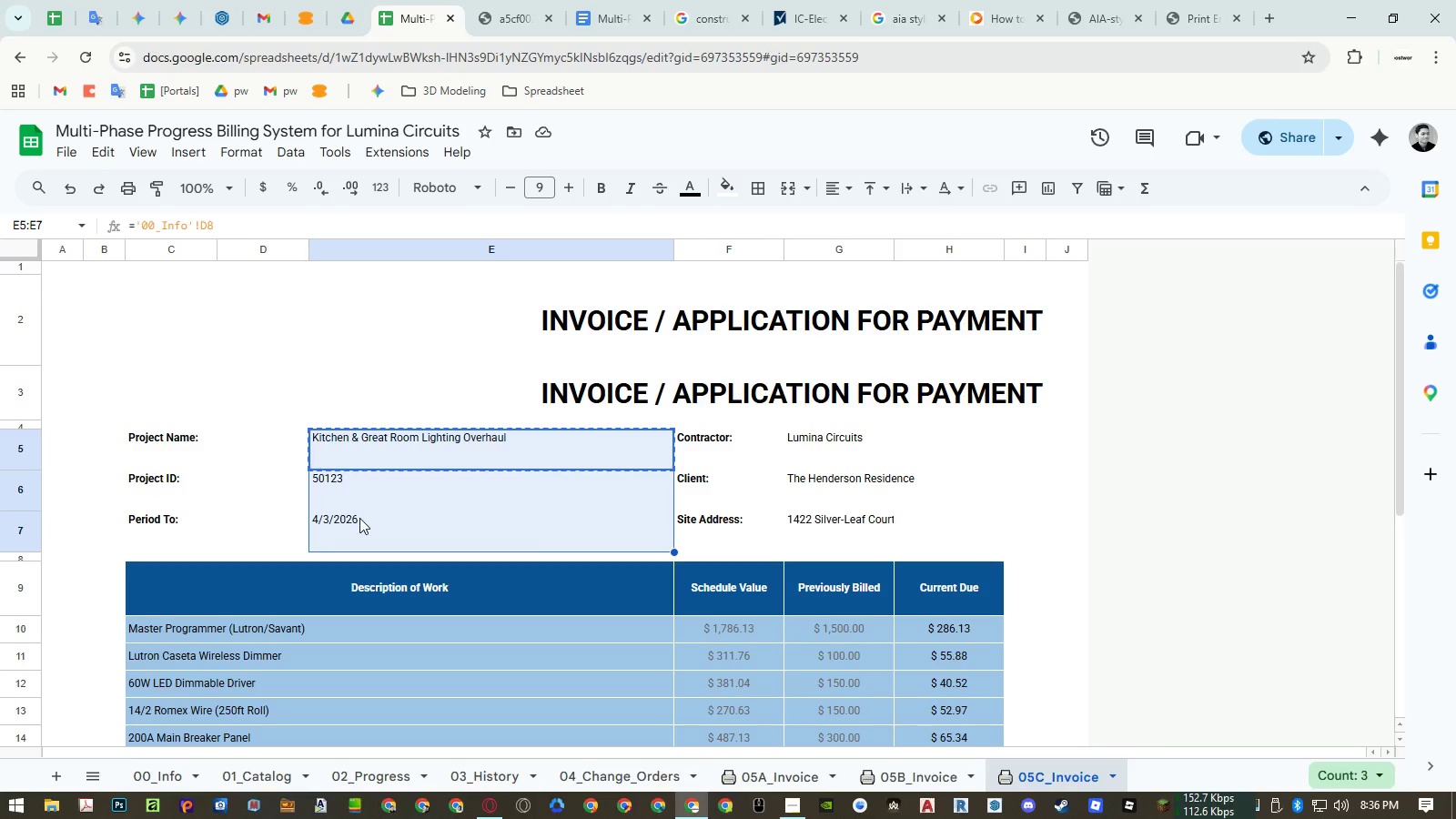 
key(Control+ControlLeft)
 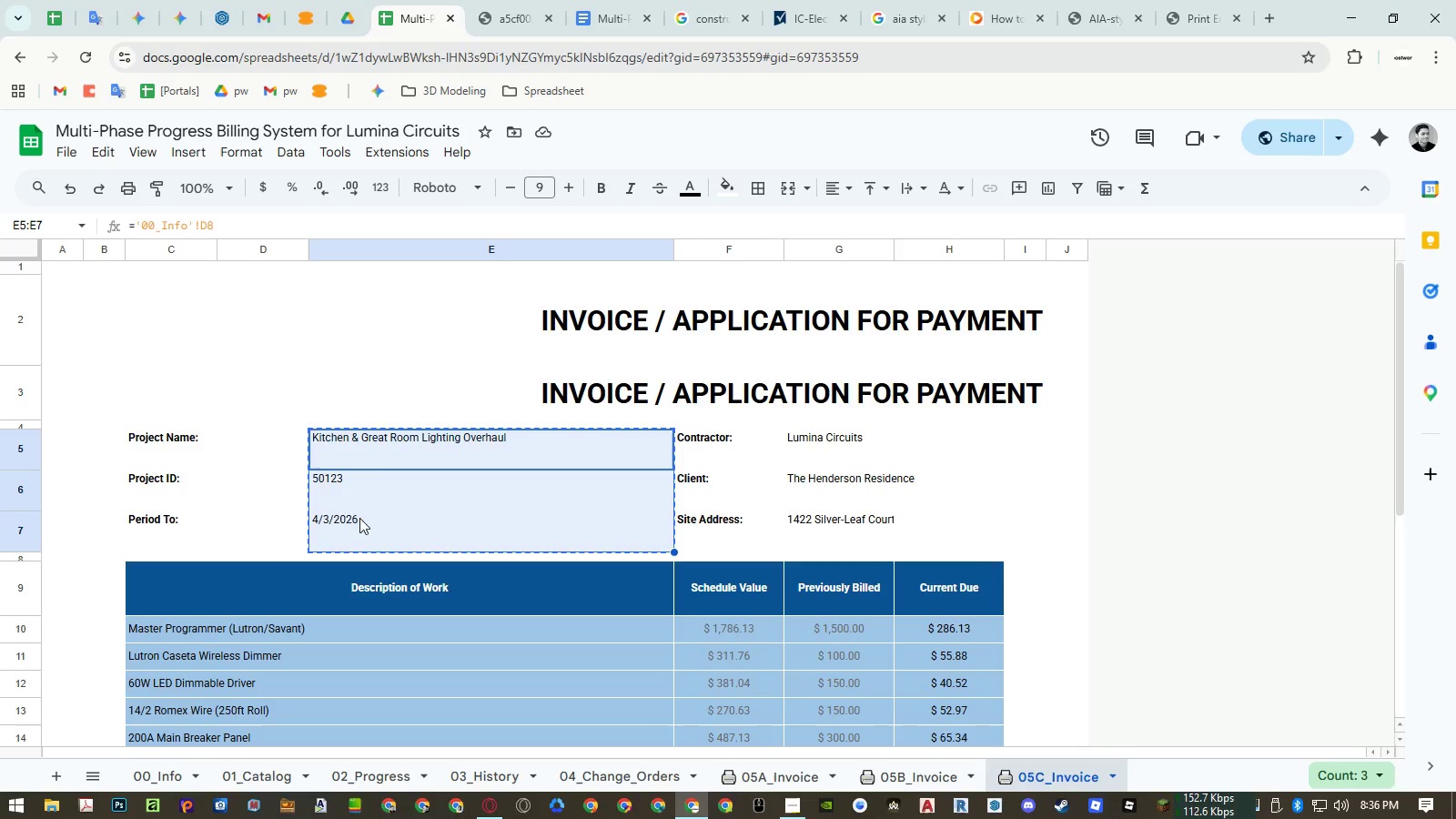 
key(Control+C)
 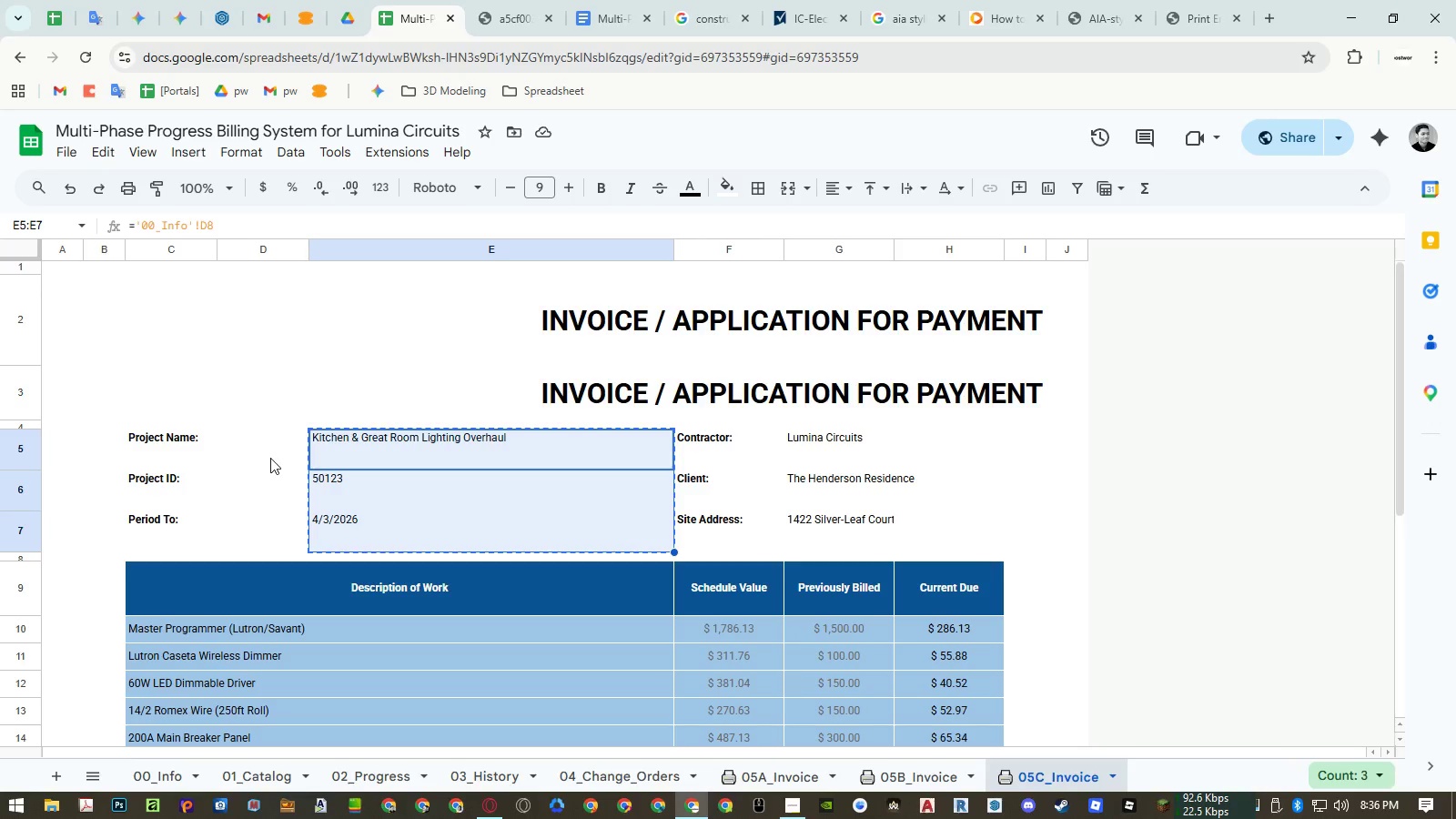 
left_click([270, 457])
 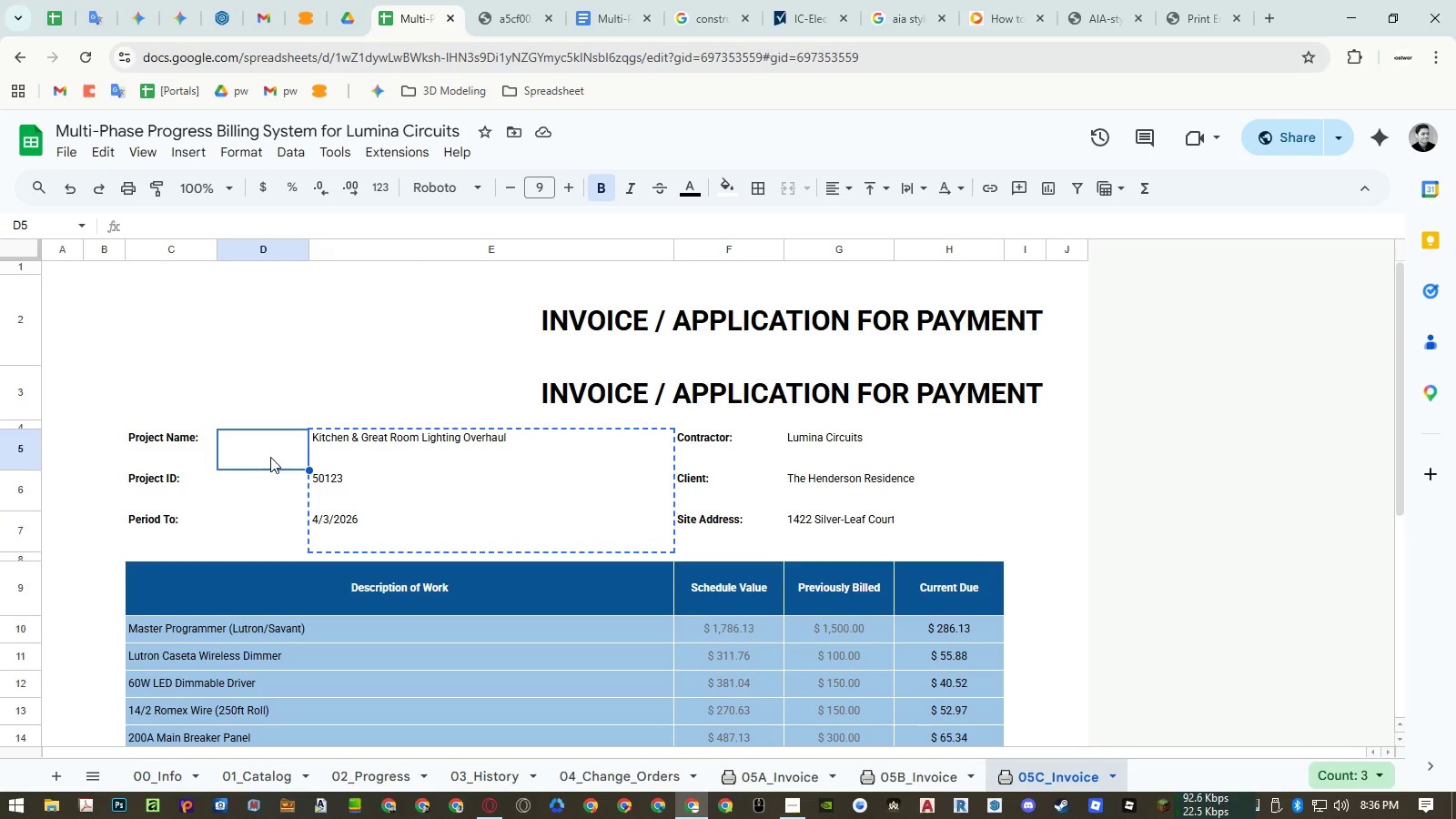 
key(Control+ControlLeft)
 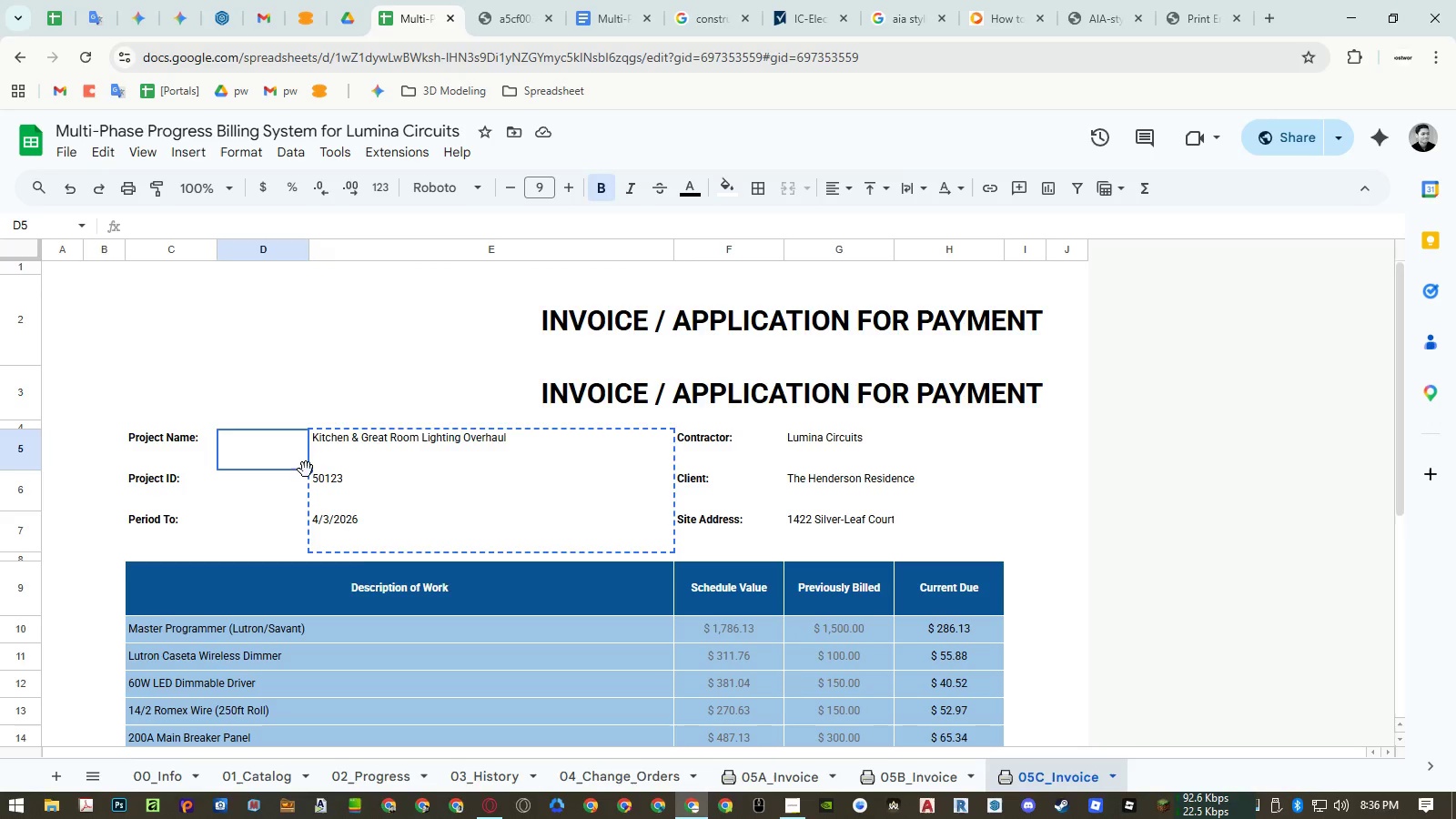 
key(Control+V)
 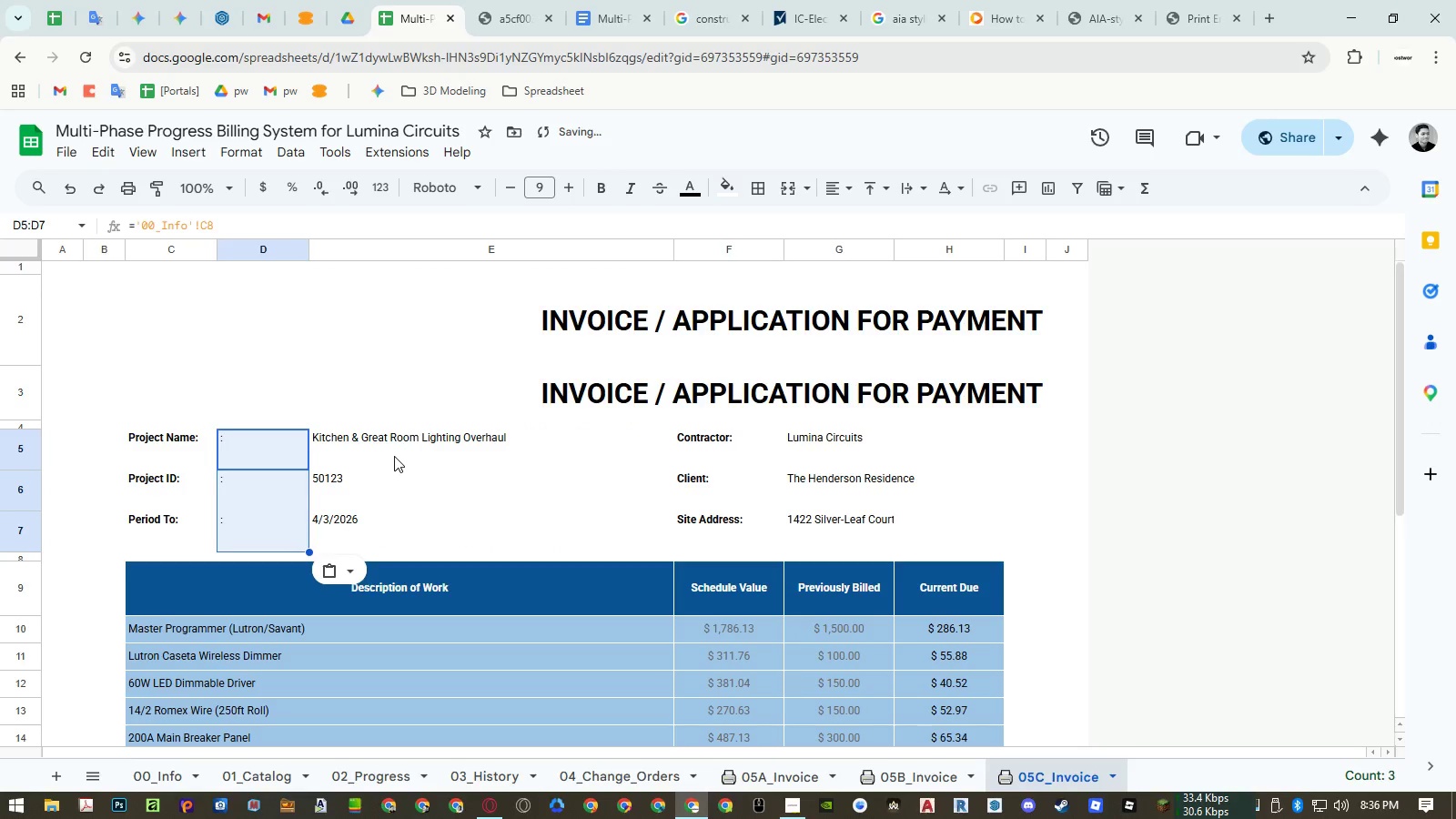 
left_click([401, 452])
 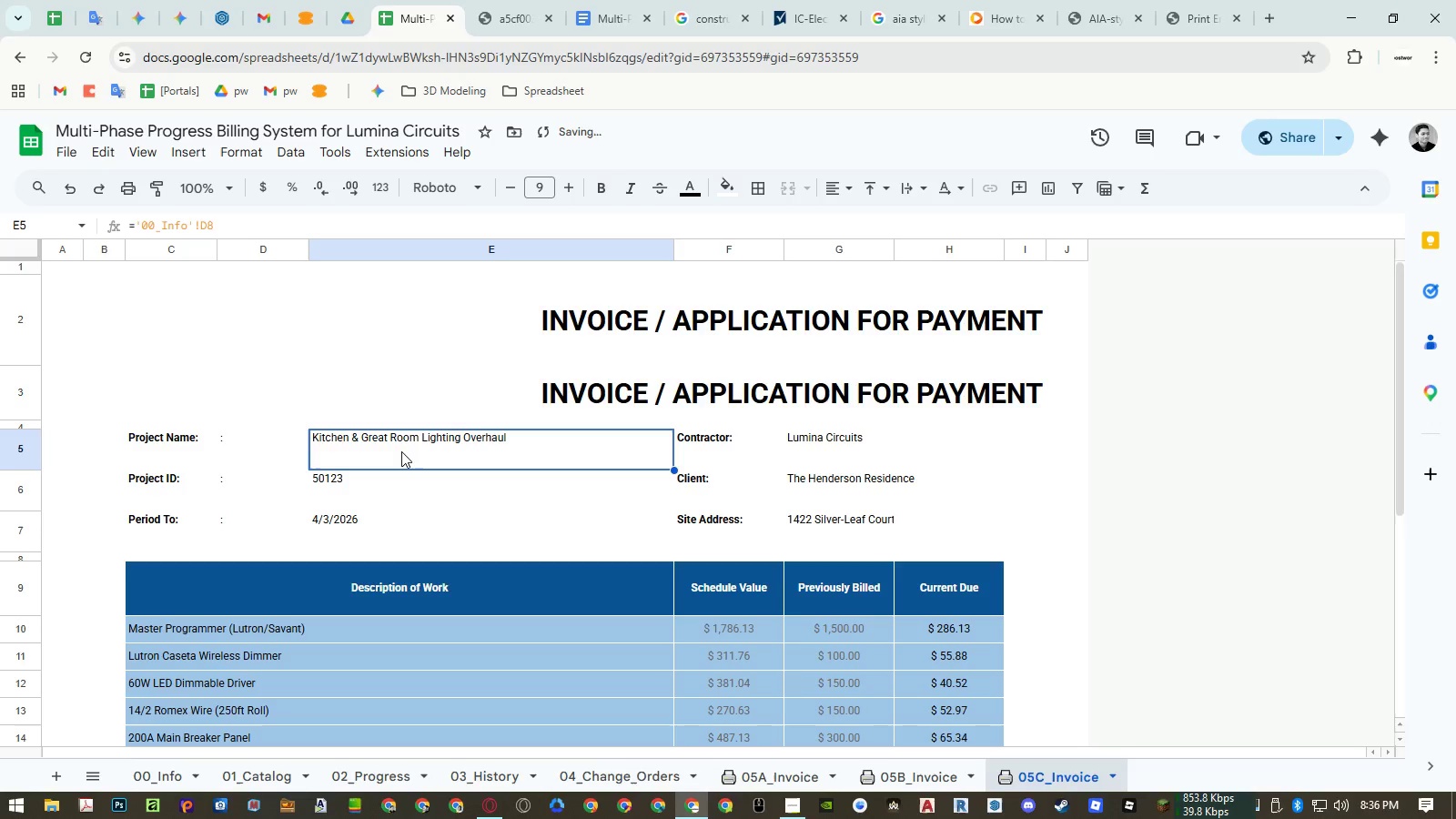 
key(Control+ControlLeft)
 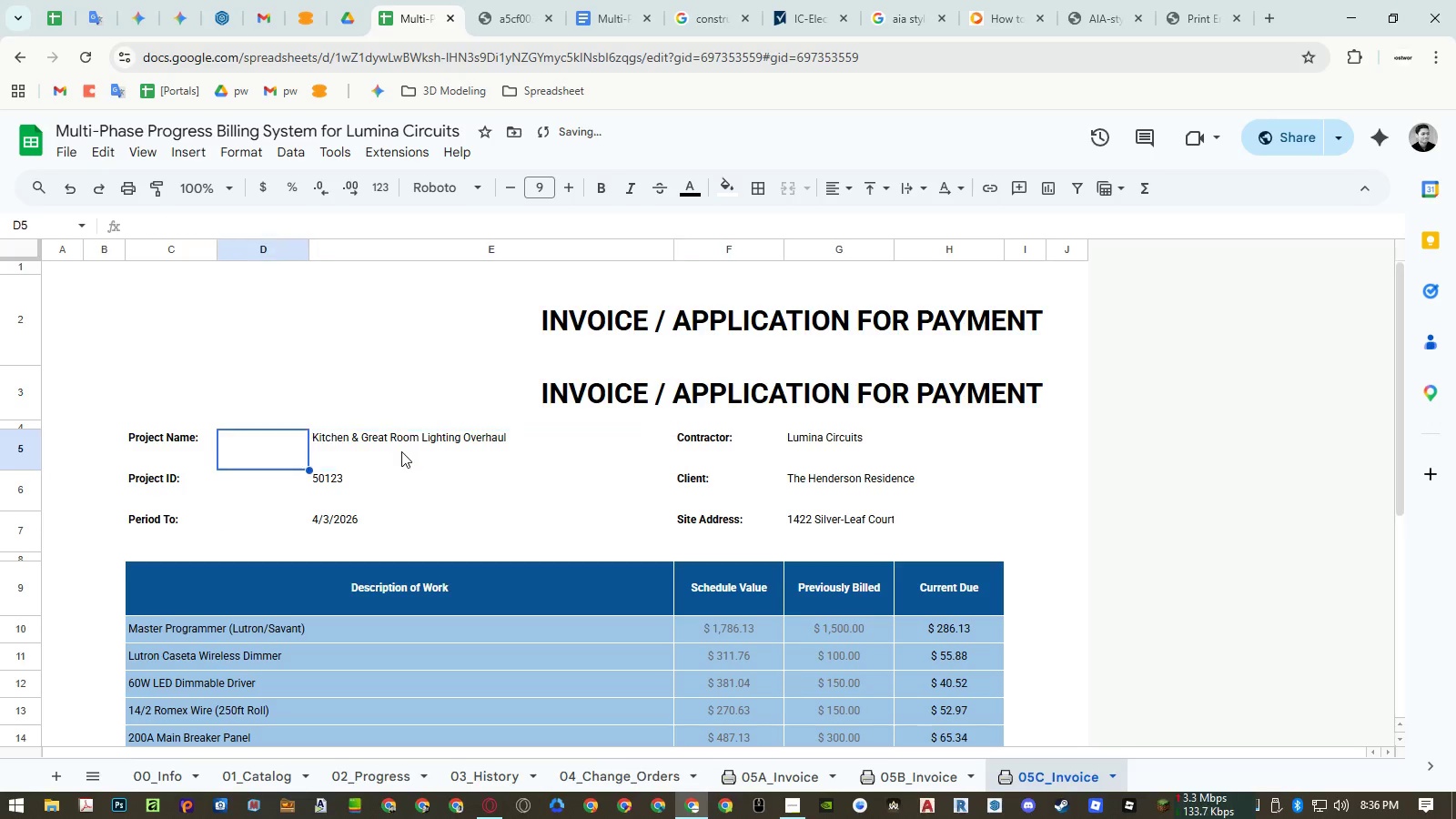 
key(Control+Z)
 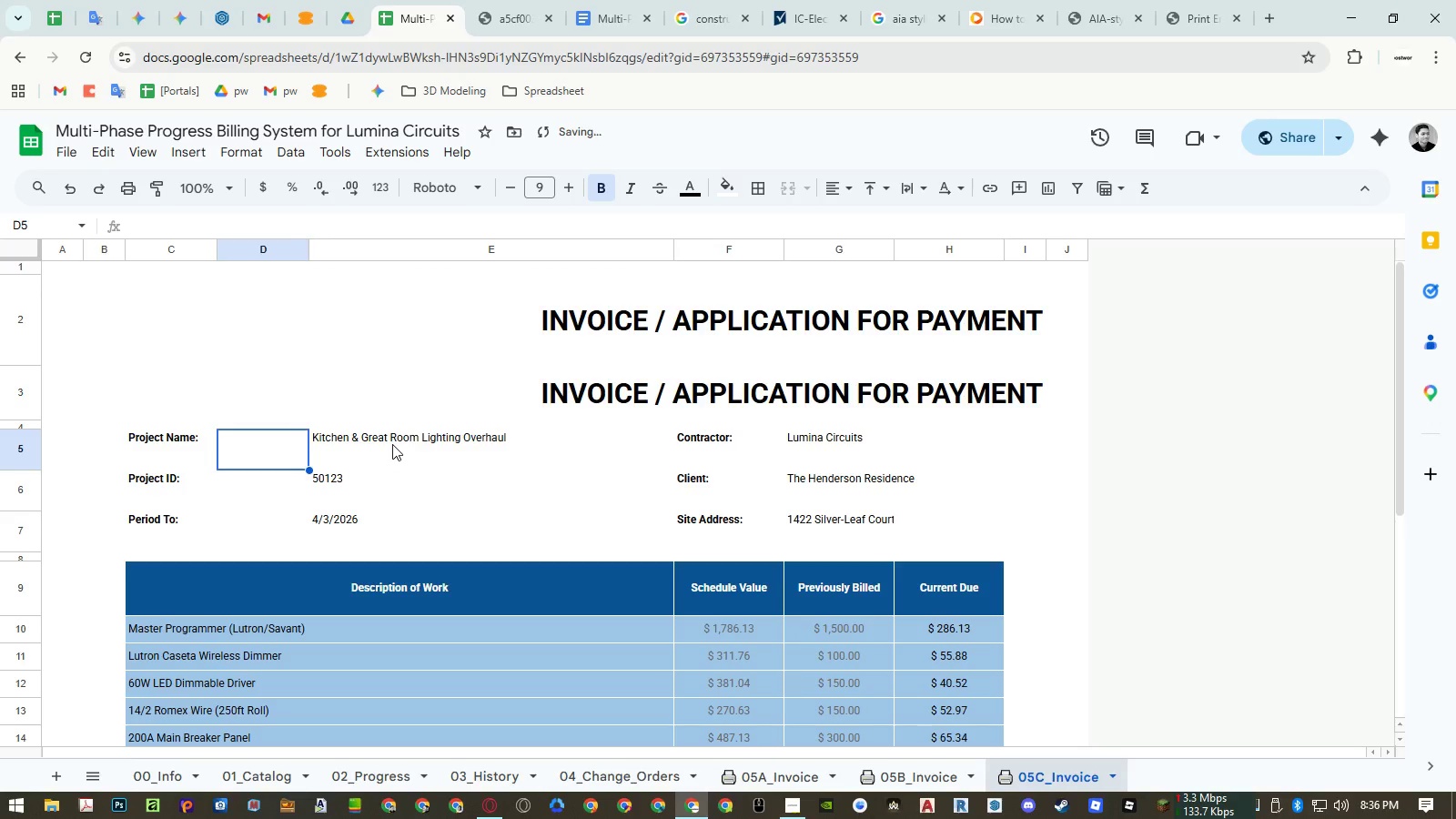 
left_click_drag(start_coordinate=[392, 444], to_coordinate=[387, 510])
 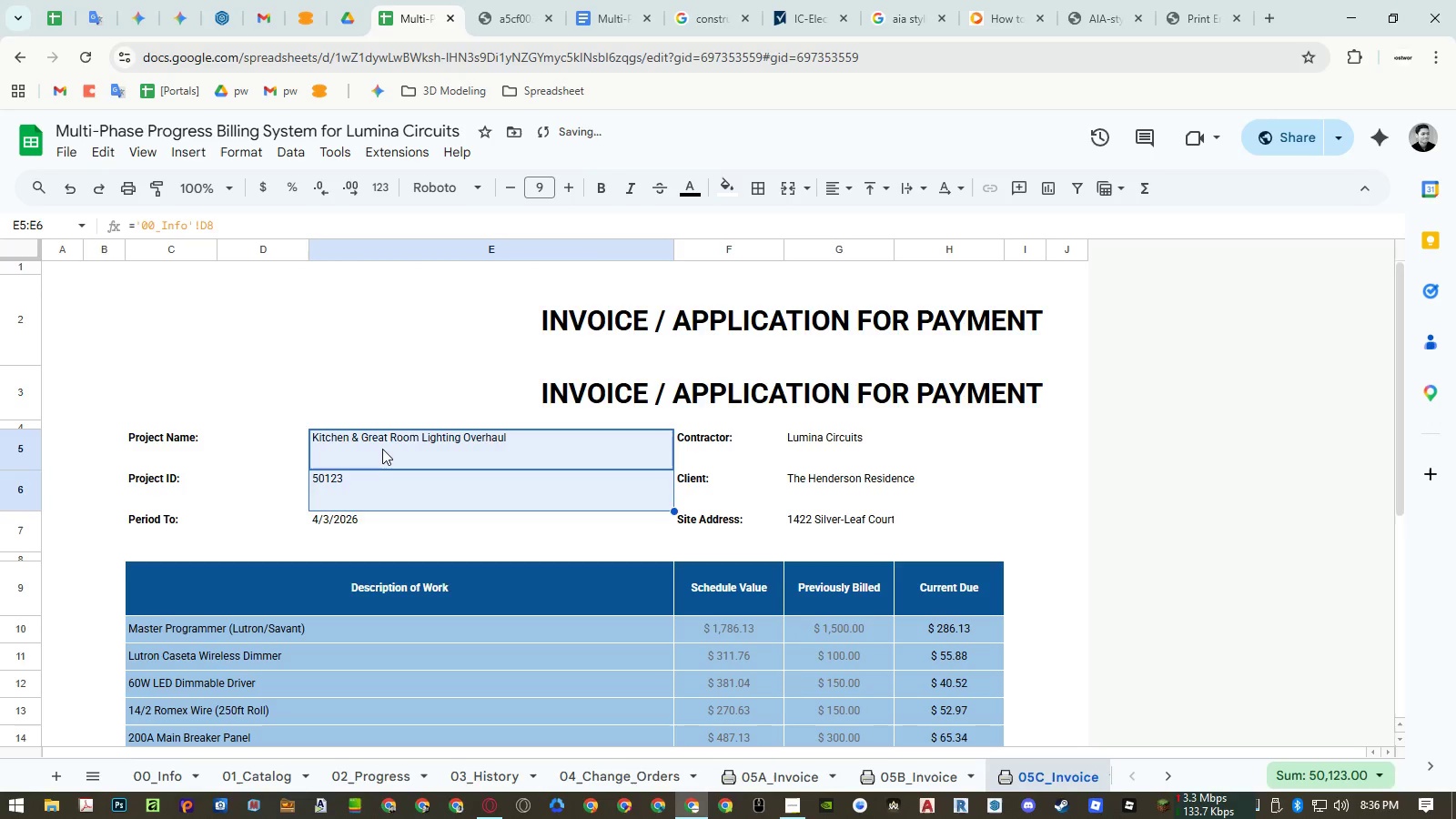 
left_click_drag(start_coordinate=[382, 446], to_coordinate=[382, 530])
 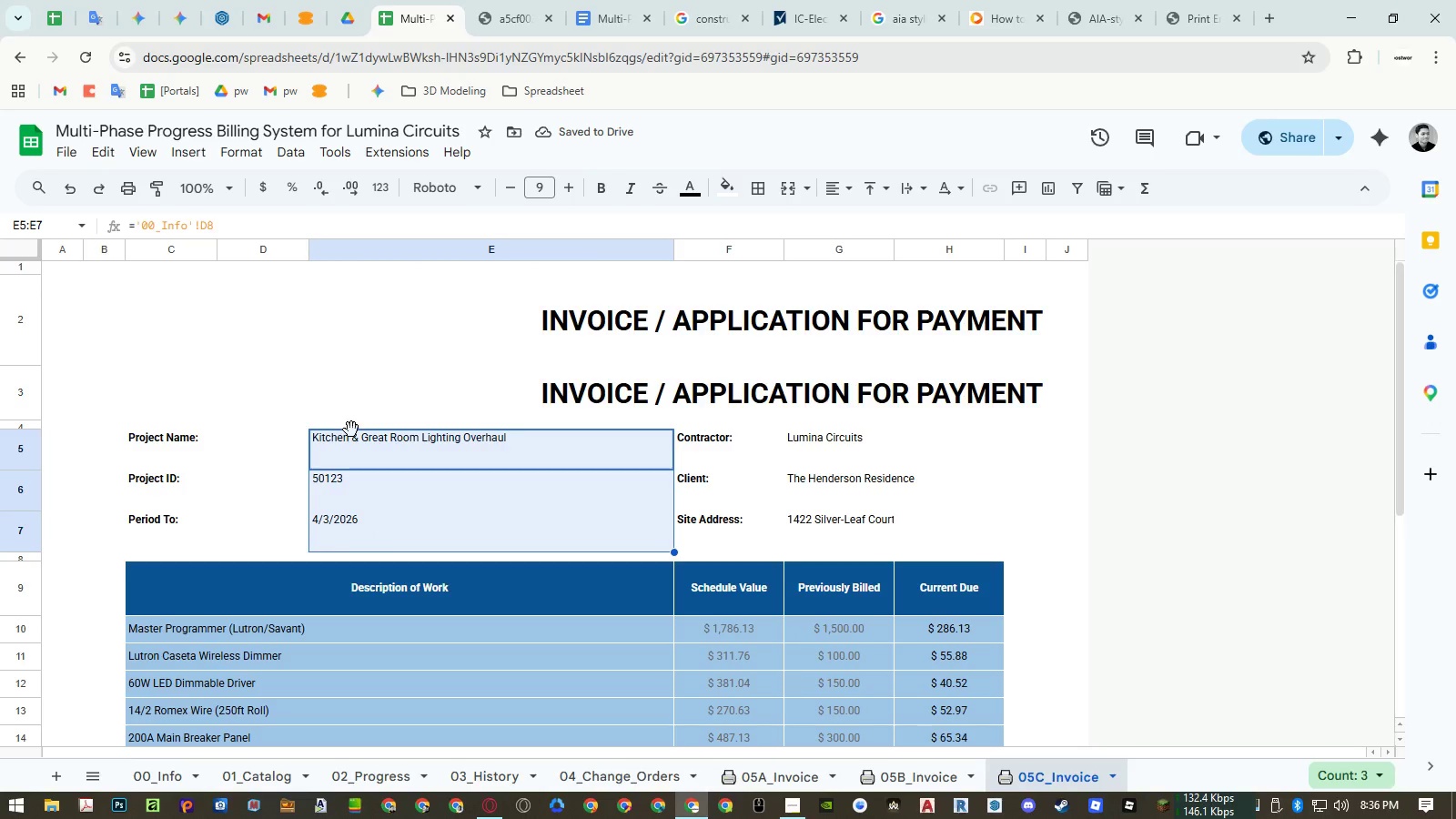 
left_click_drag(start_coordinate=[351, 430], to_coordinate=[295, 437])
 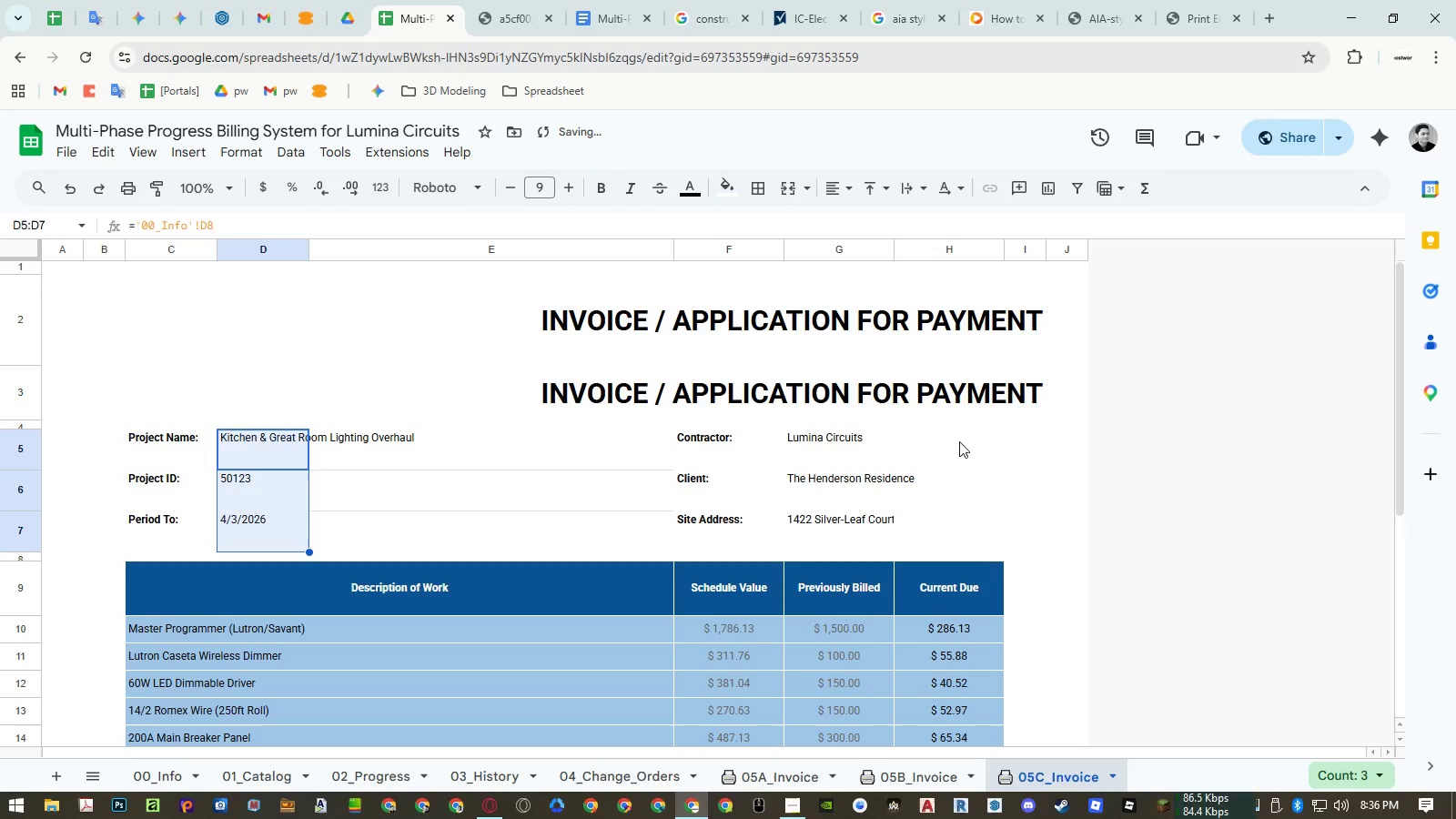 
left_click_drag(start_coordinate=[966, 441], to_coordinate=[966, 518])
 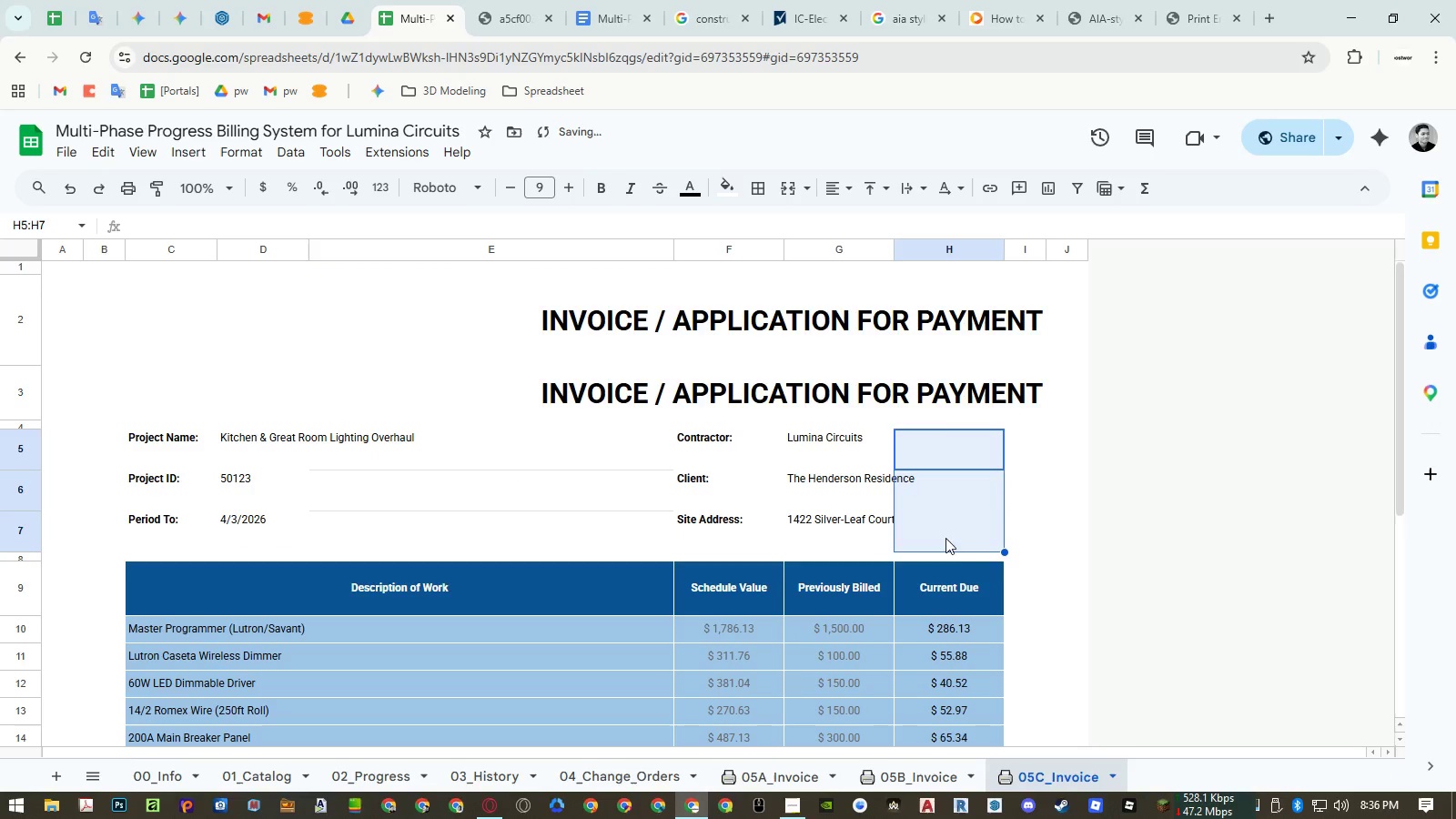 
key(Control+ControlLeft)
 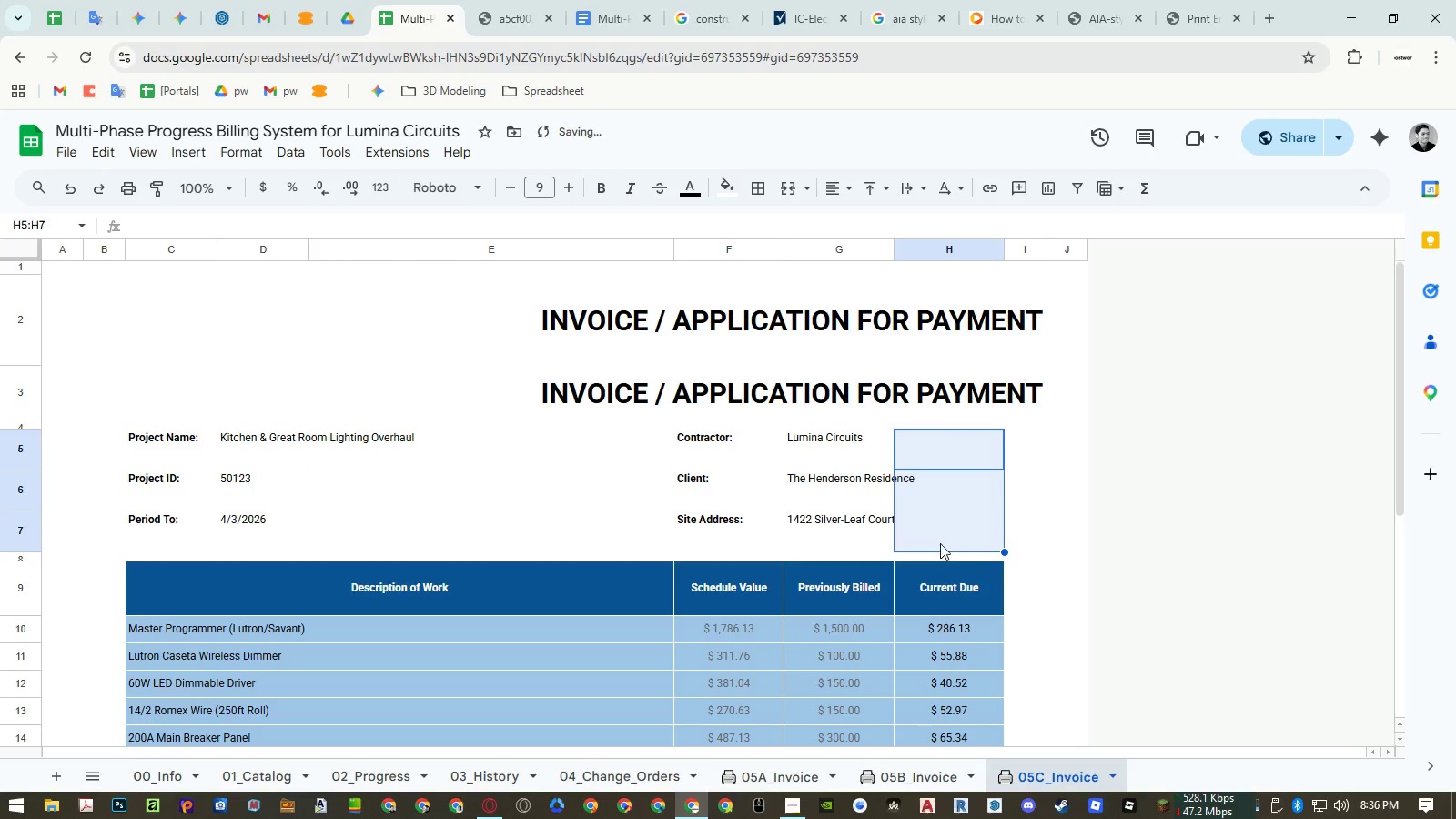 
key(Control+C)
 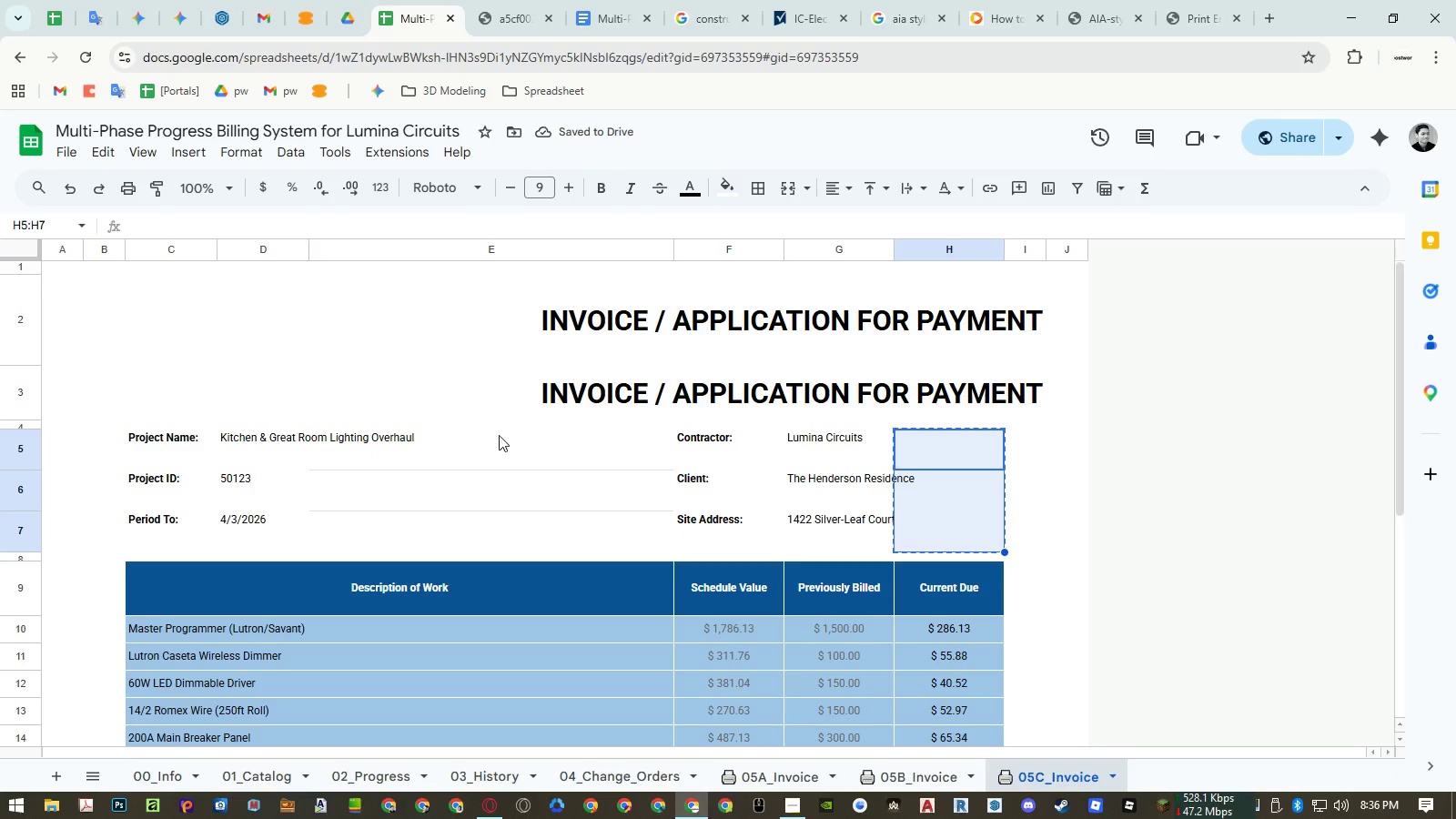 
left_click([498, 435])
 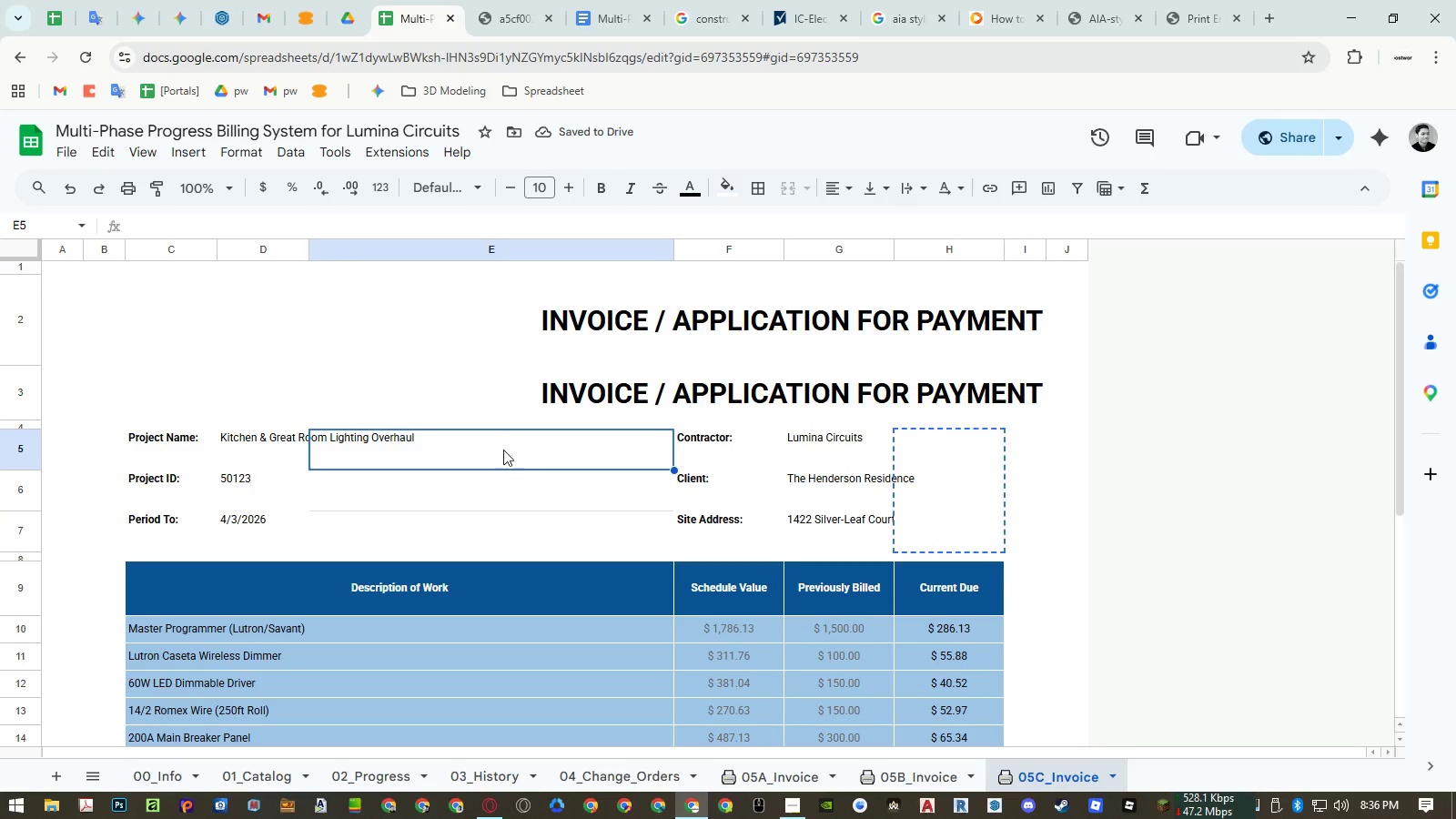 
key(Control+ControlLeft)
 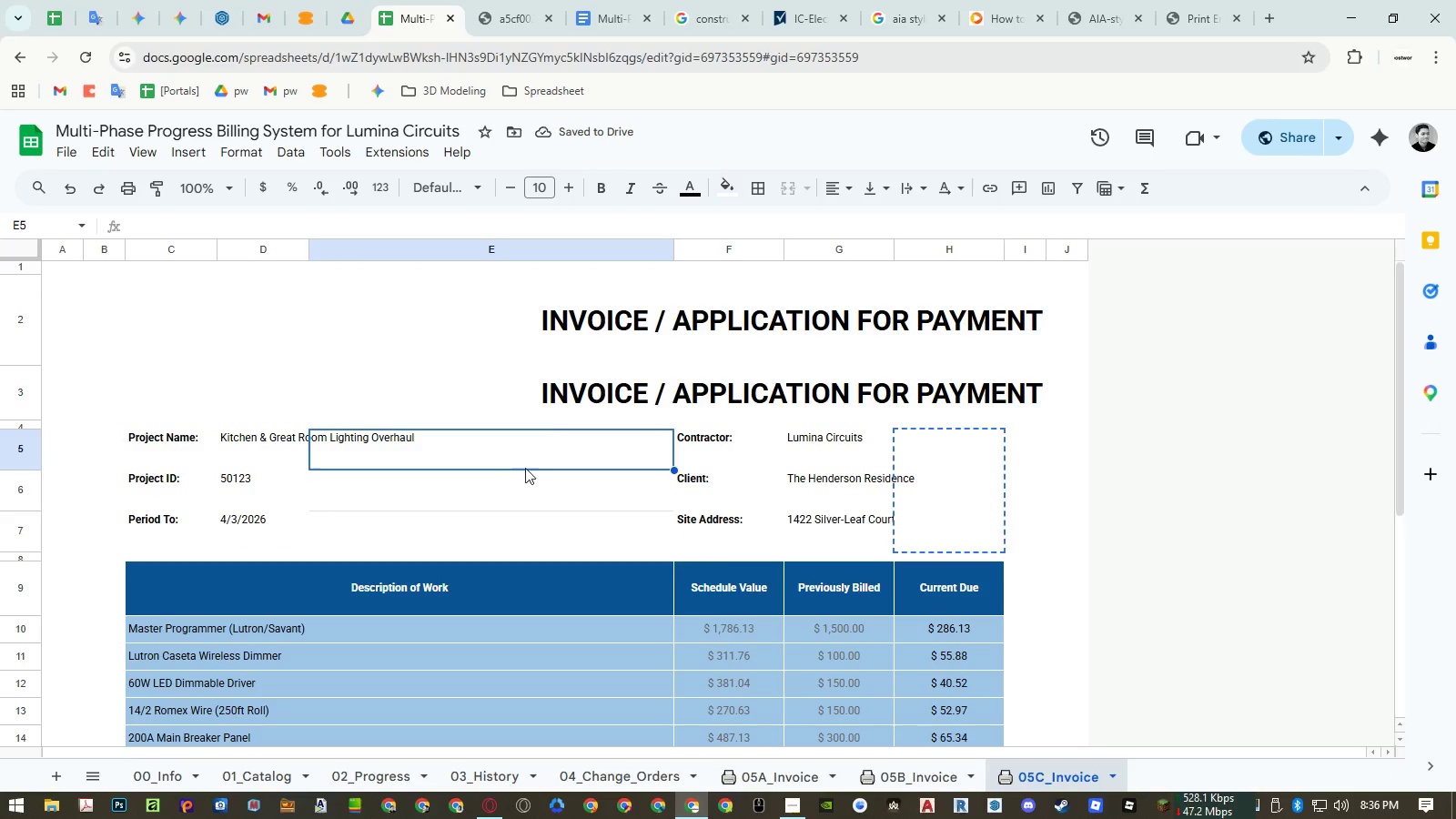 
key(Control+V)
 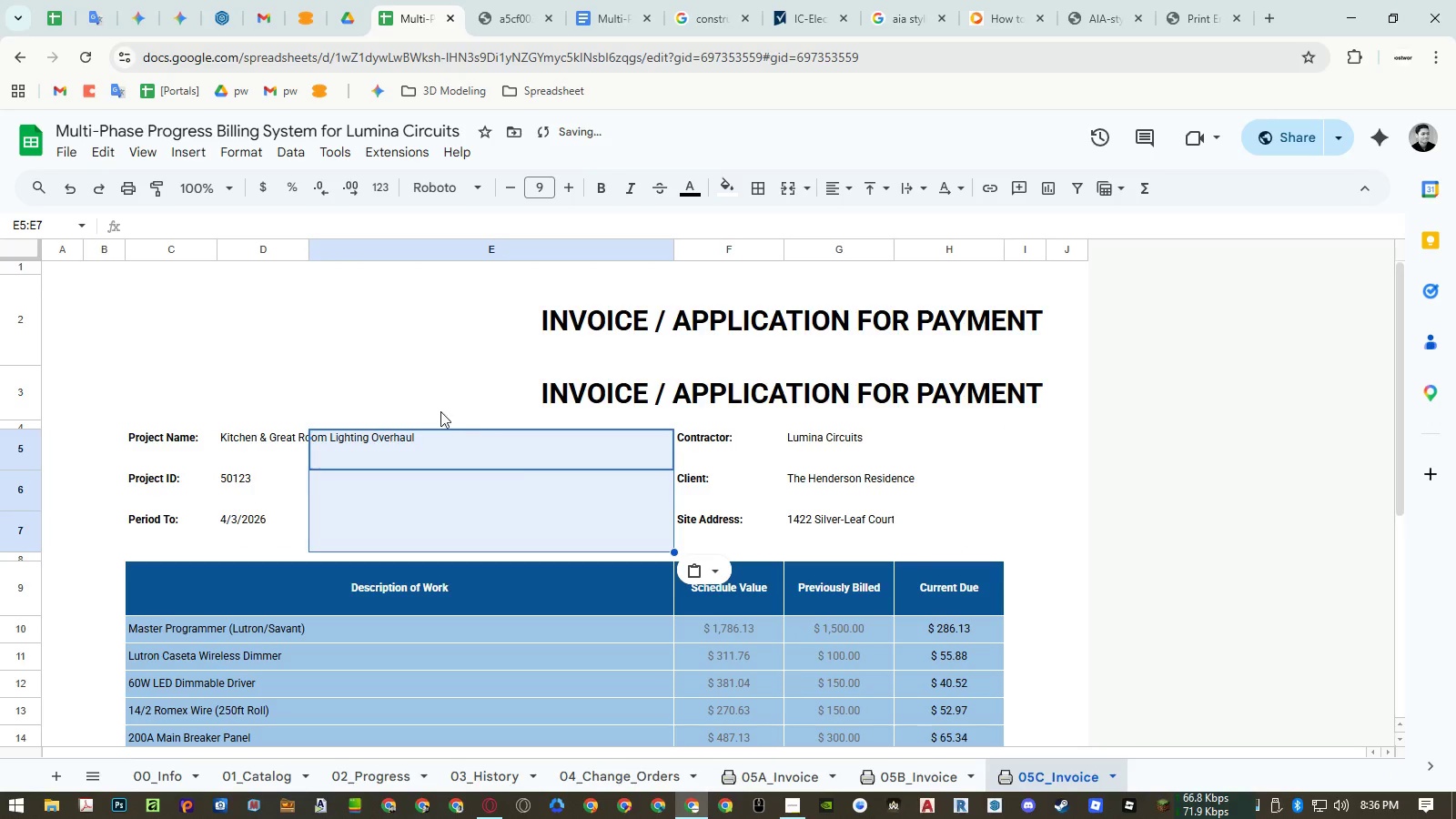 
left_click([404, 389])
 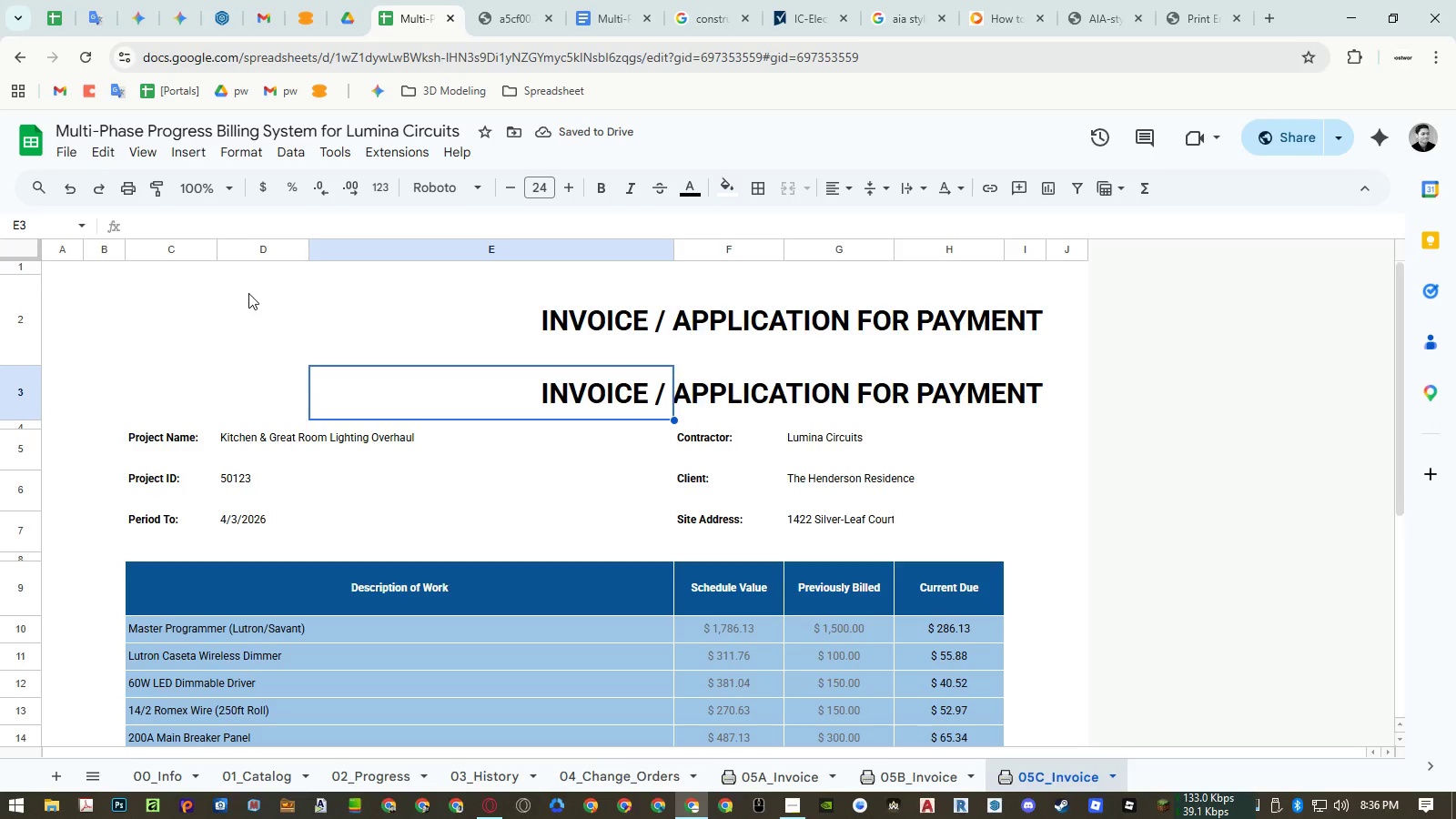 
right_click([244, 249])
 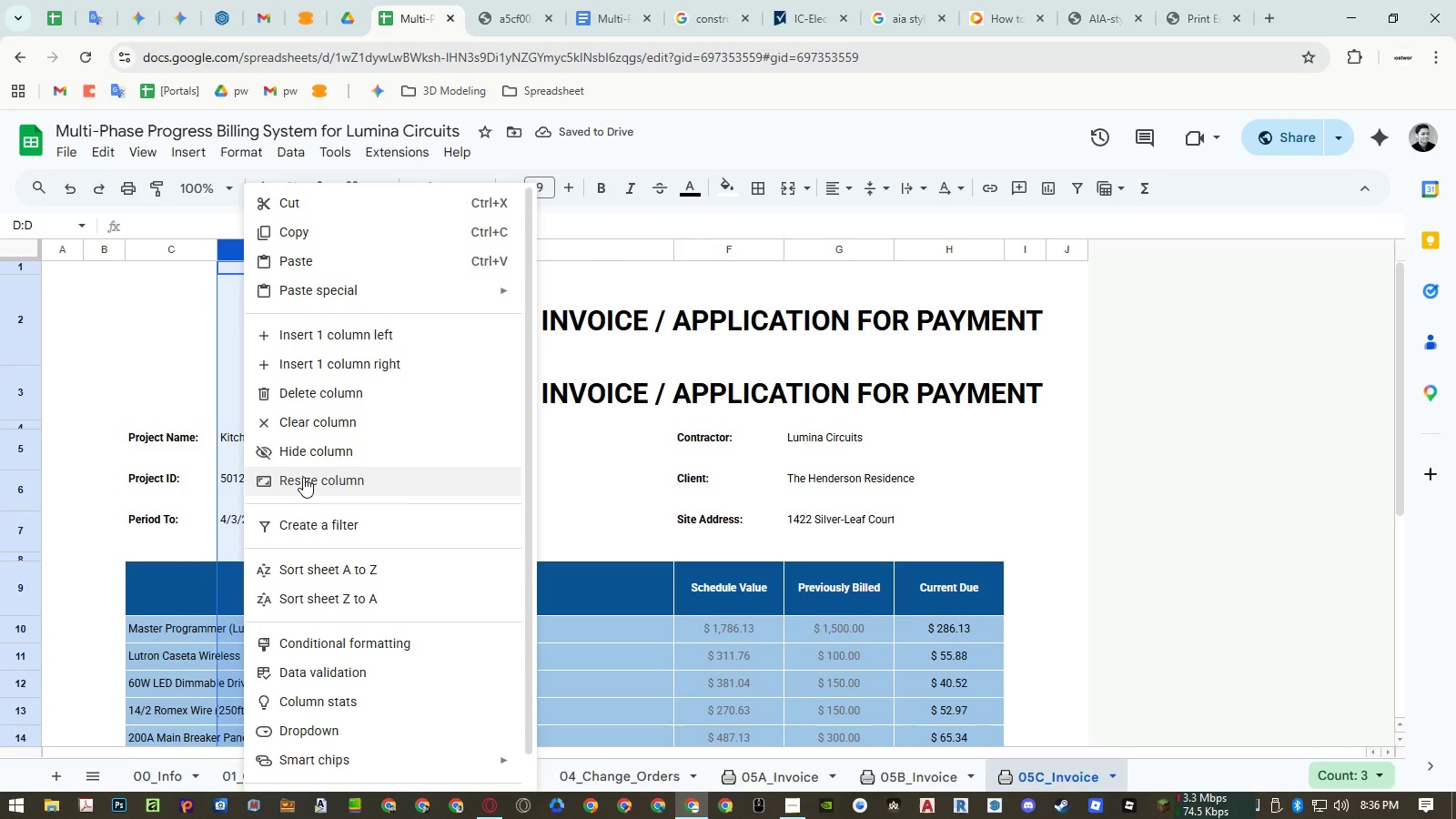 
left_click([303, 477])
 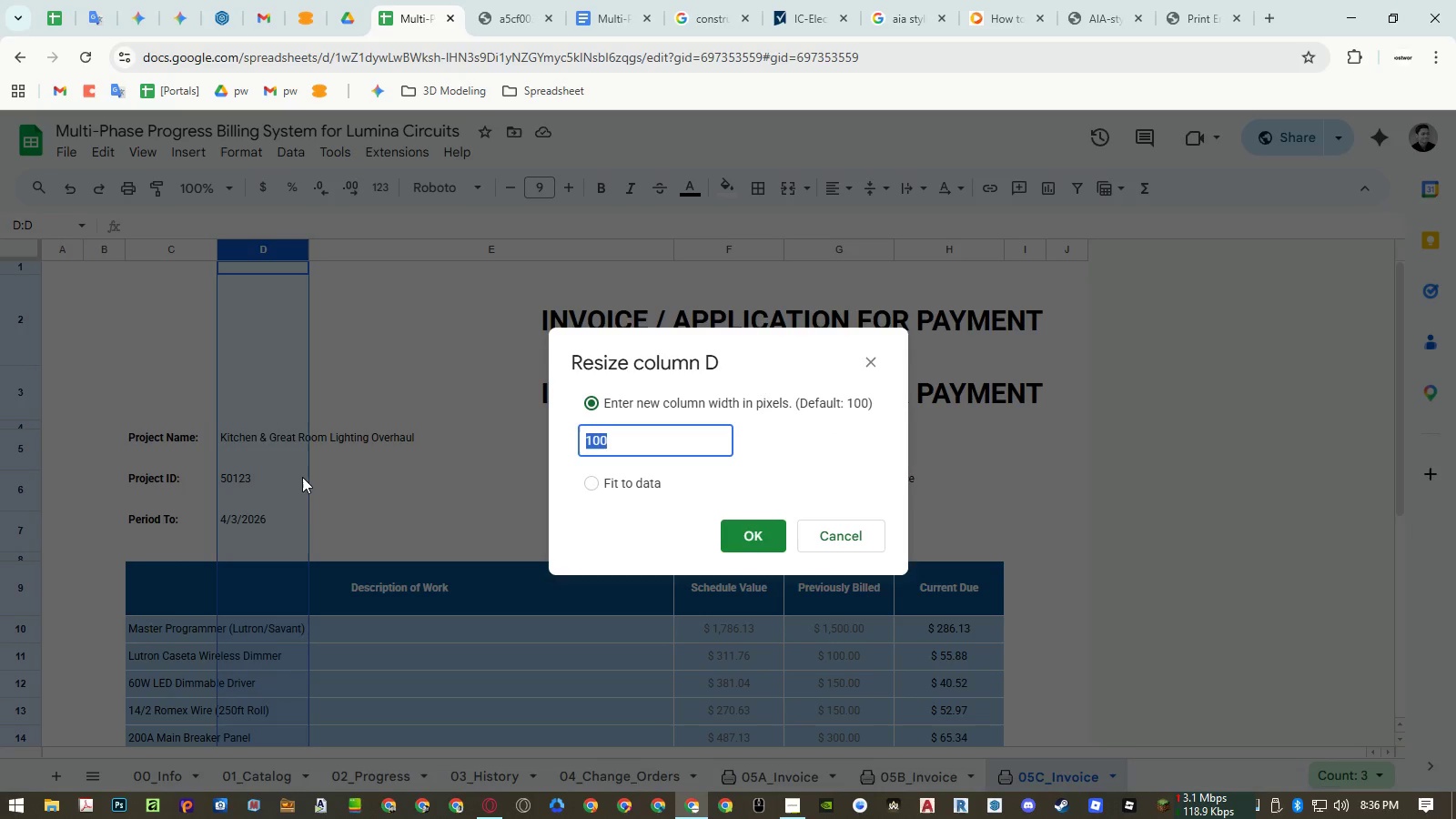 
key(Numpad4)
 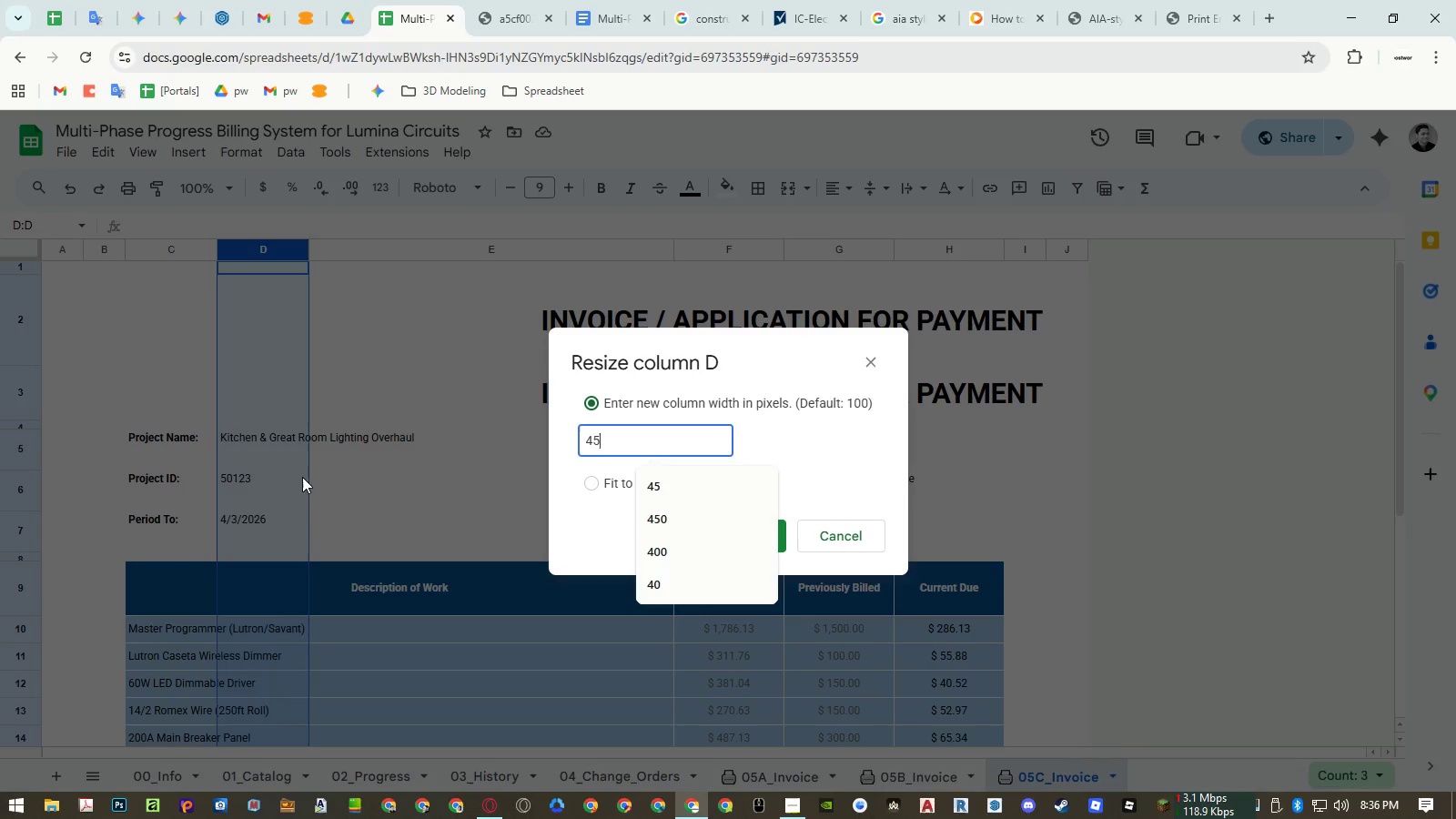 
key(Numpad5)
 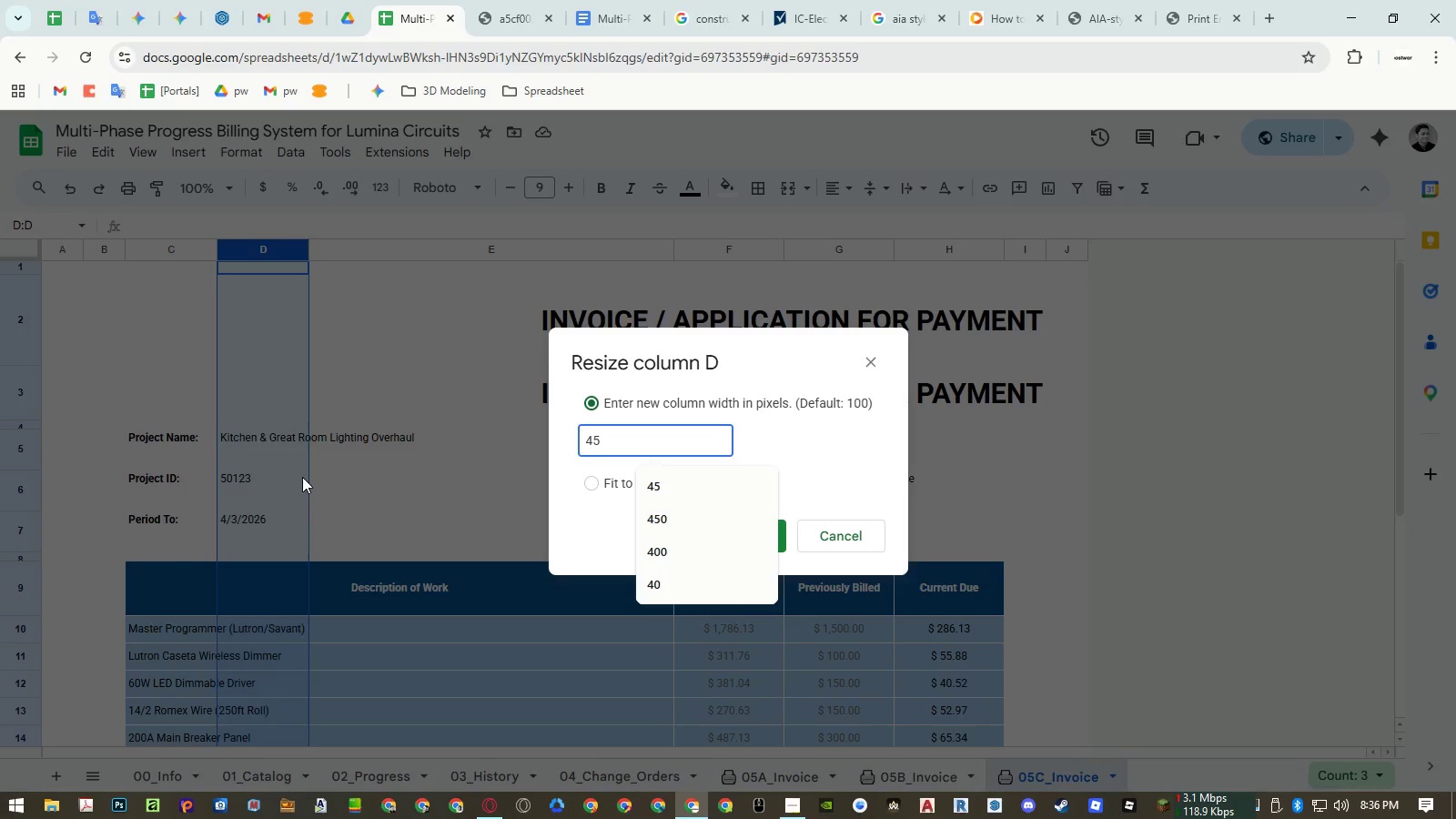 
key(NumpadEnter)
 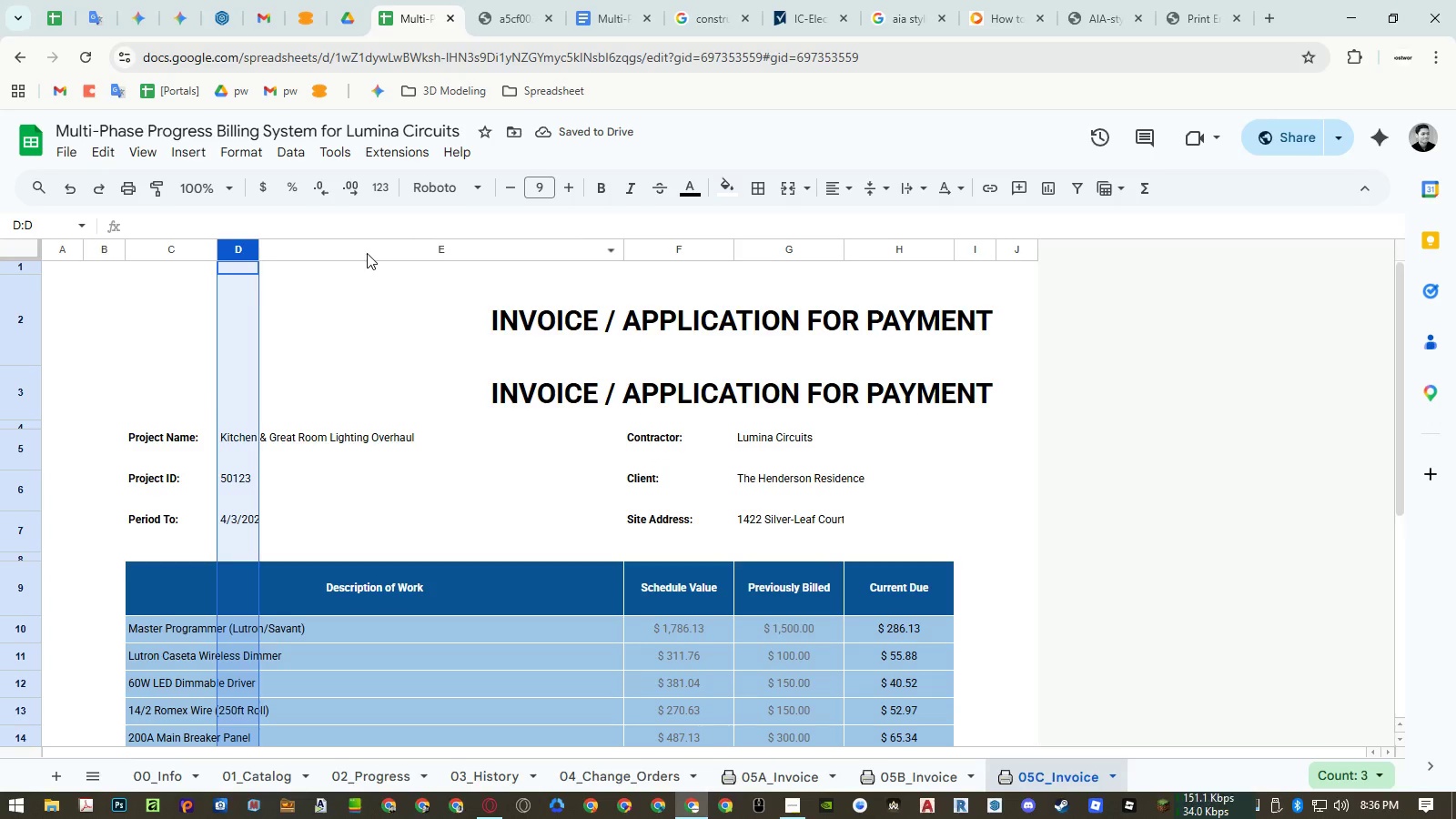 
mouse_move([126, 268])
 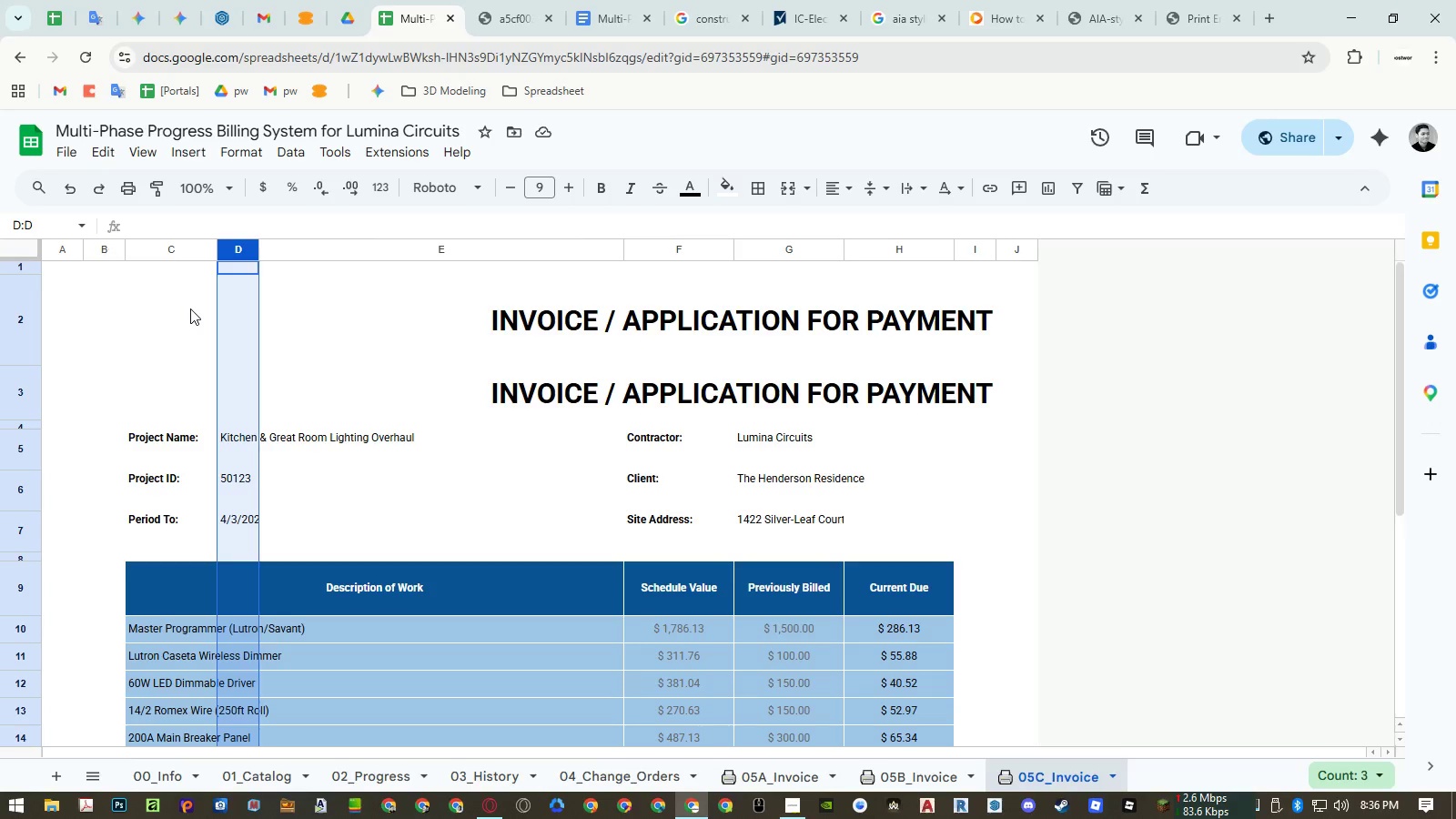 
left_click([190, 308])
 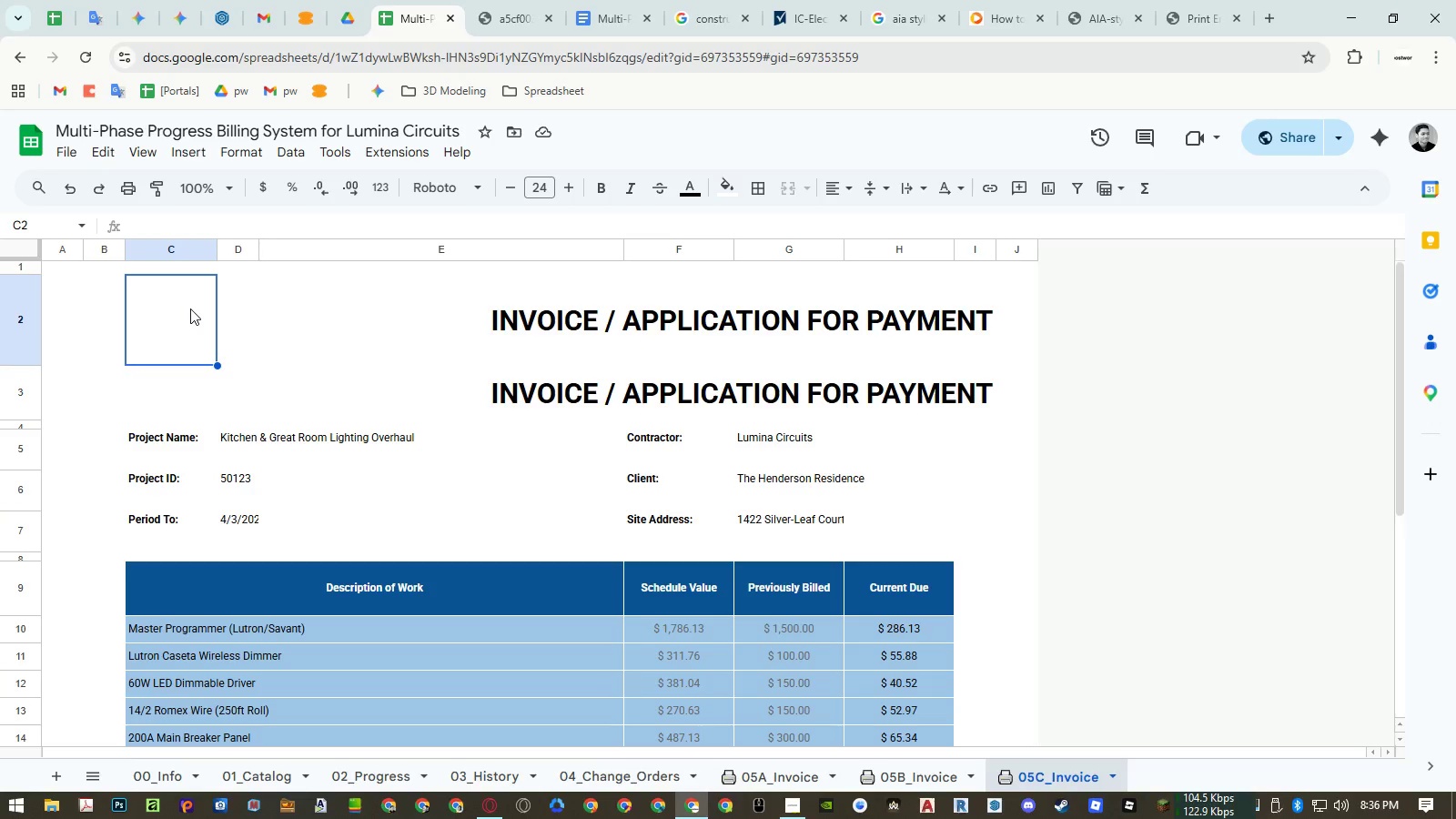 
left_click_drag(start_coordinate=[190, 308], to_coordinate=[226, 312])
 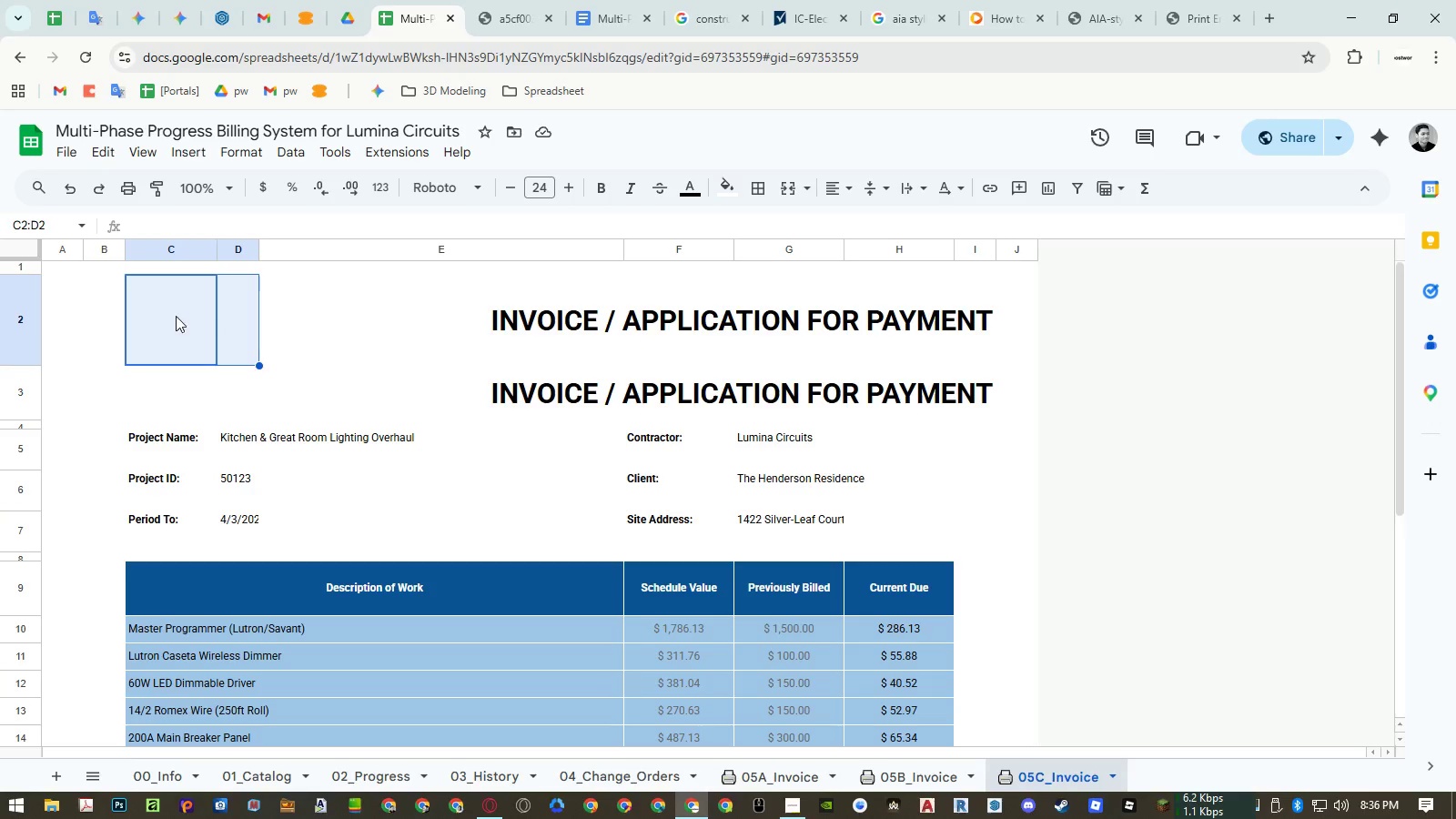 
left_click([174, 316])
 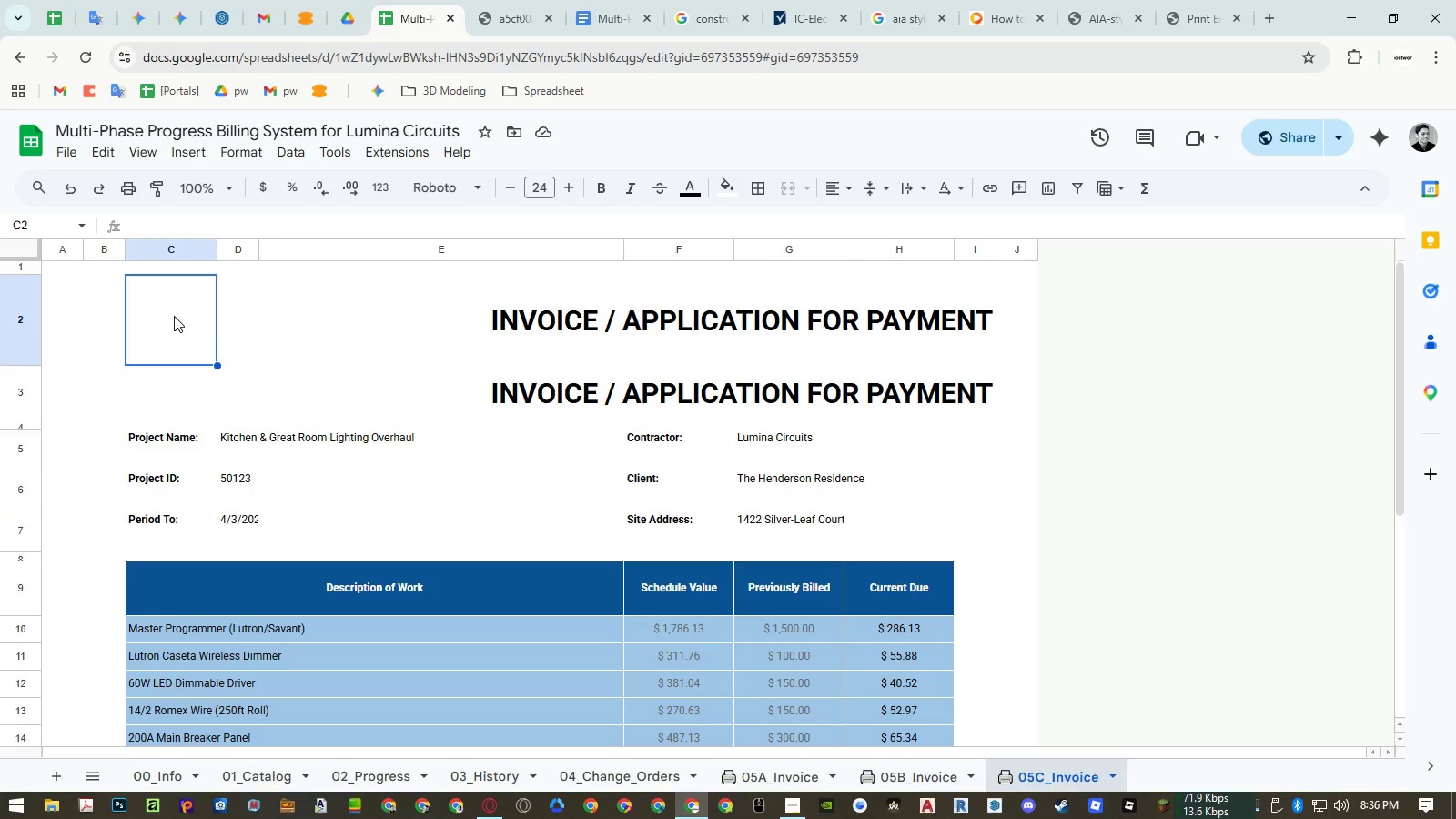 
left_click([343, 328])
 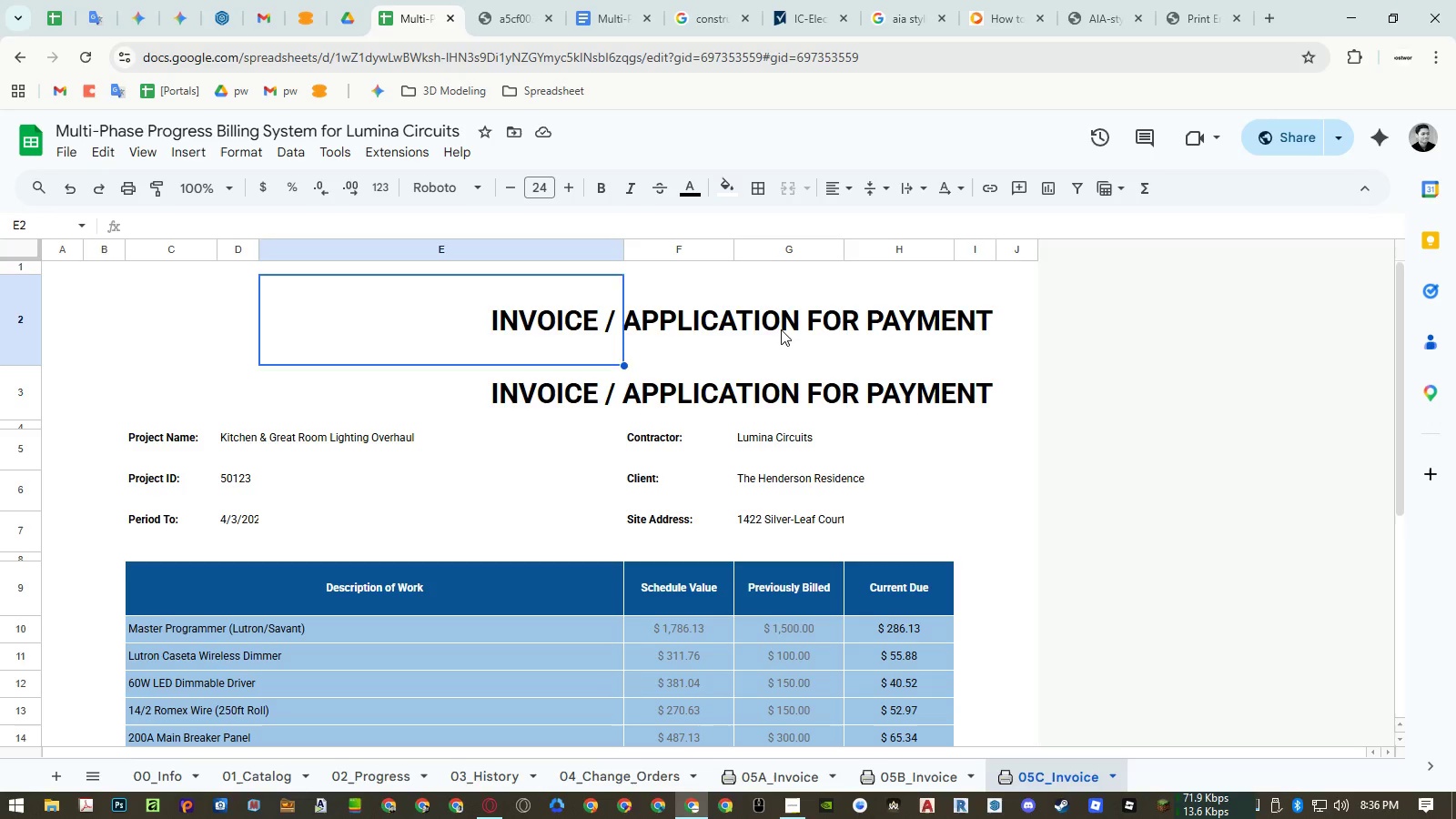 
left_click([783, 329])
 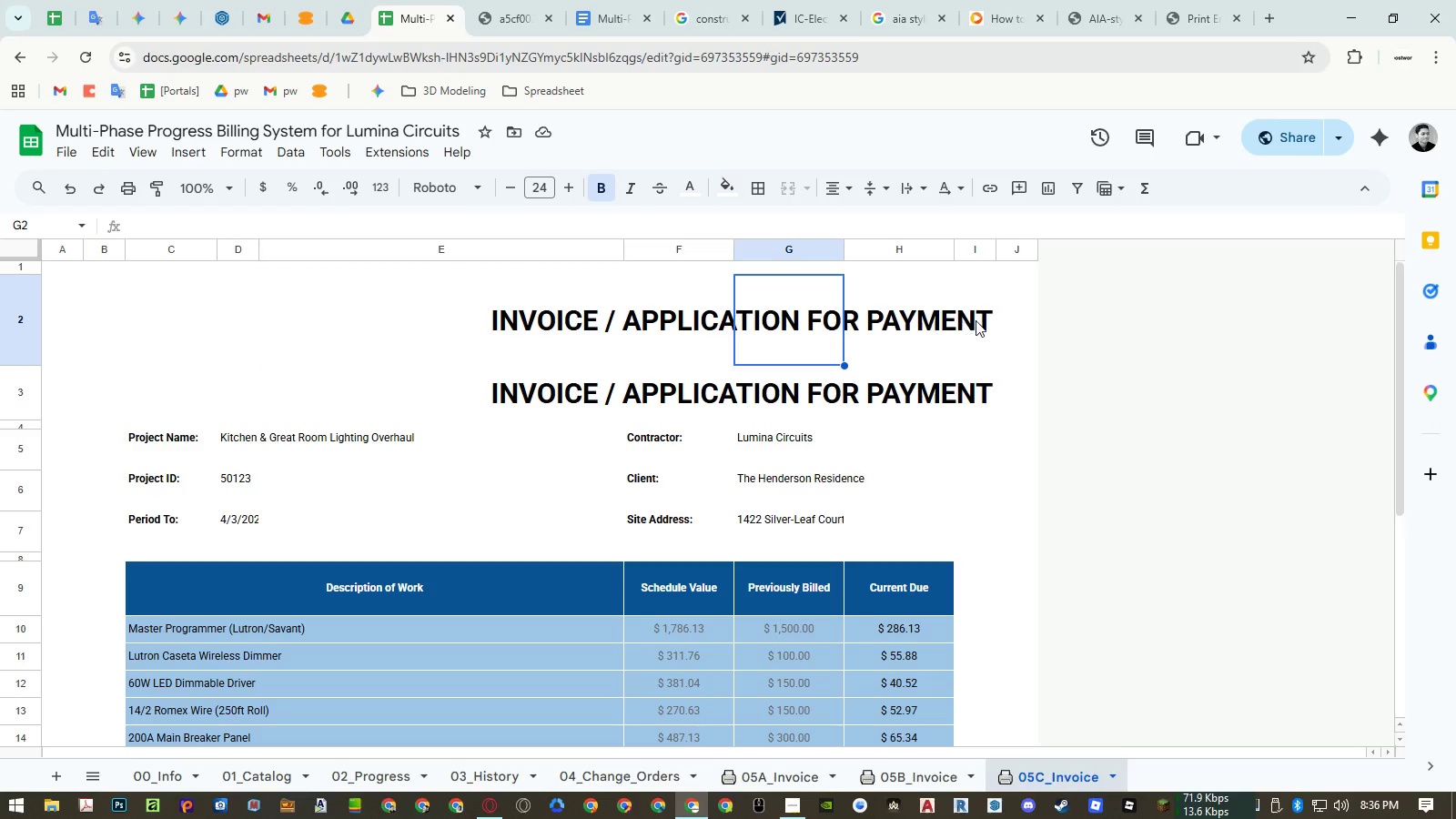 
left_click([976, 320])
 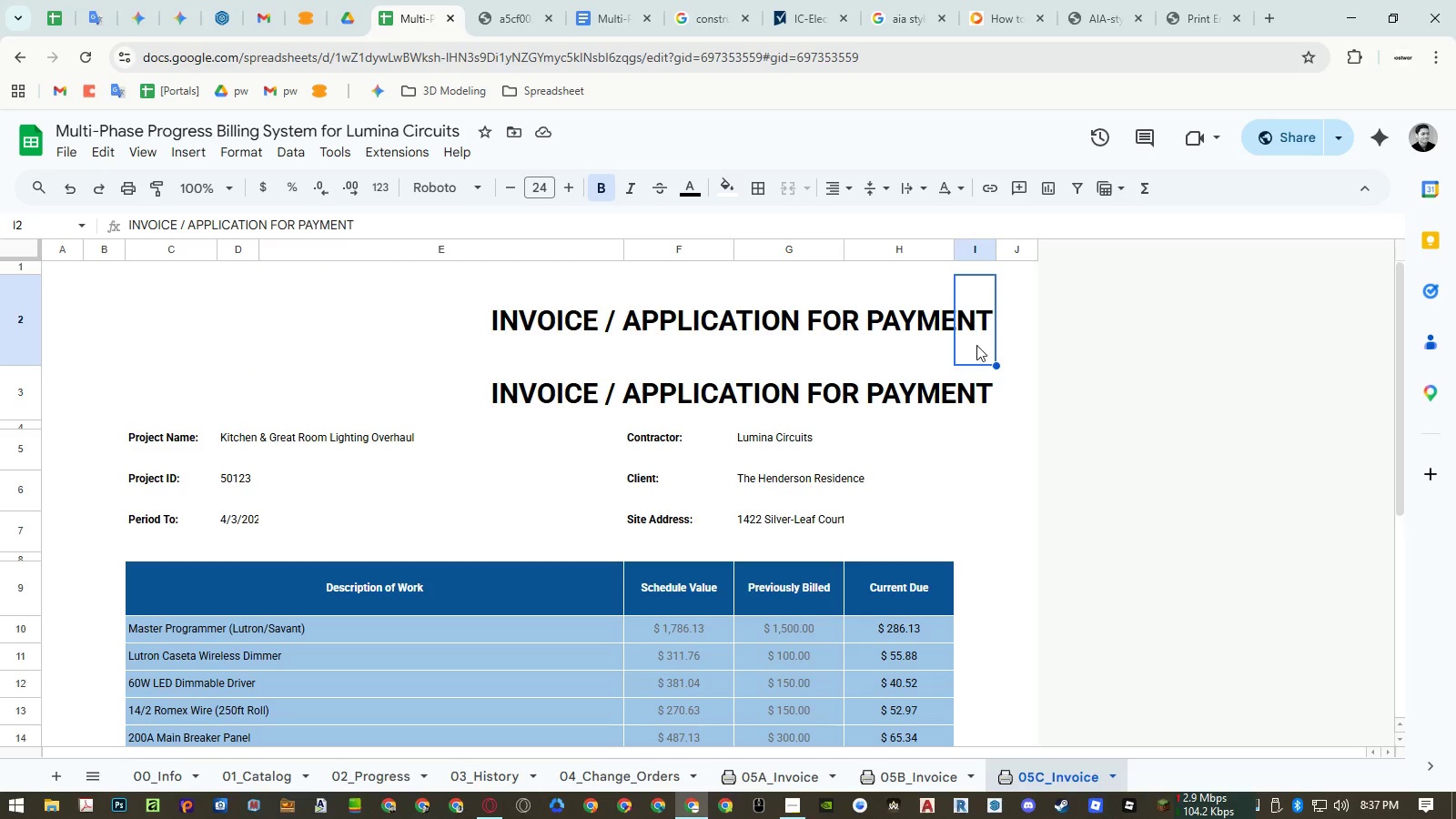 
key(Control+ControlLeft)
 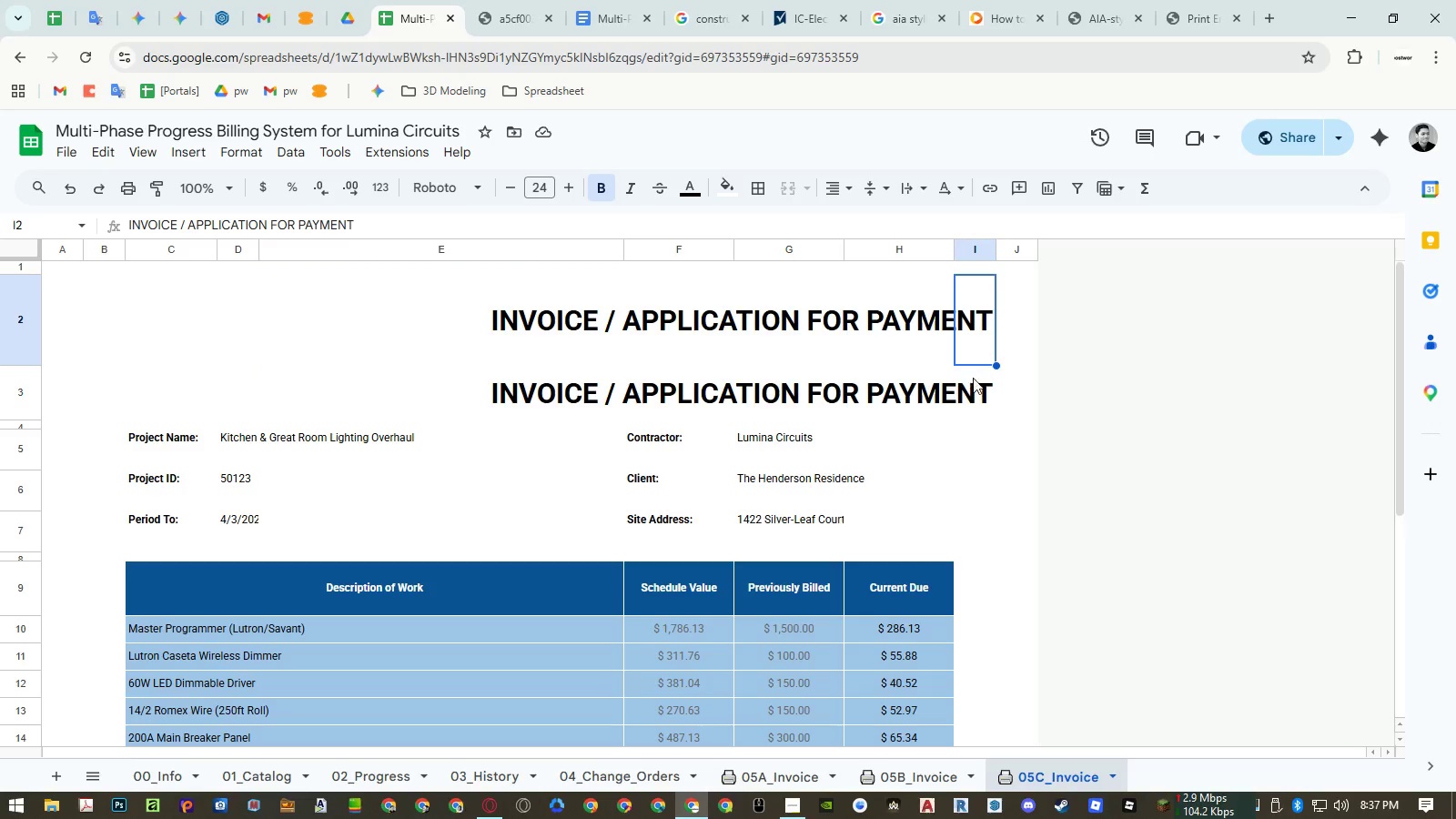 
key(Control+C)
 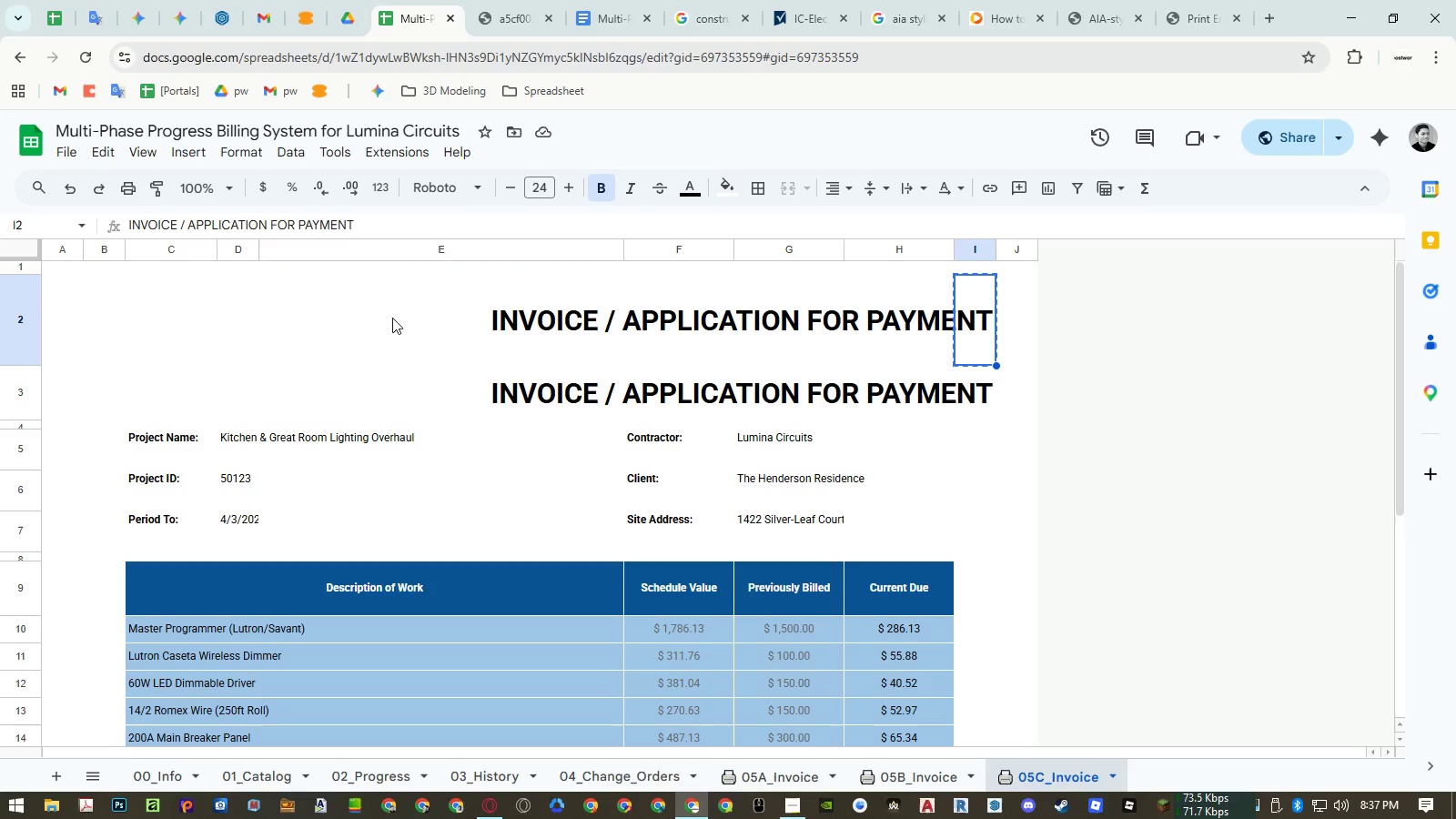 
left_click_drag(start_coordinate=[356, 317], to_coordinate=[362, 386])
 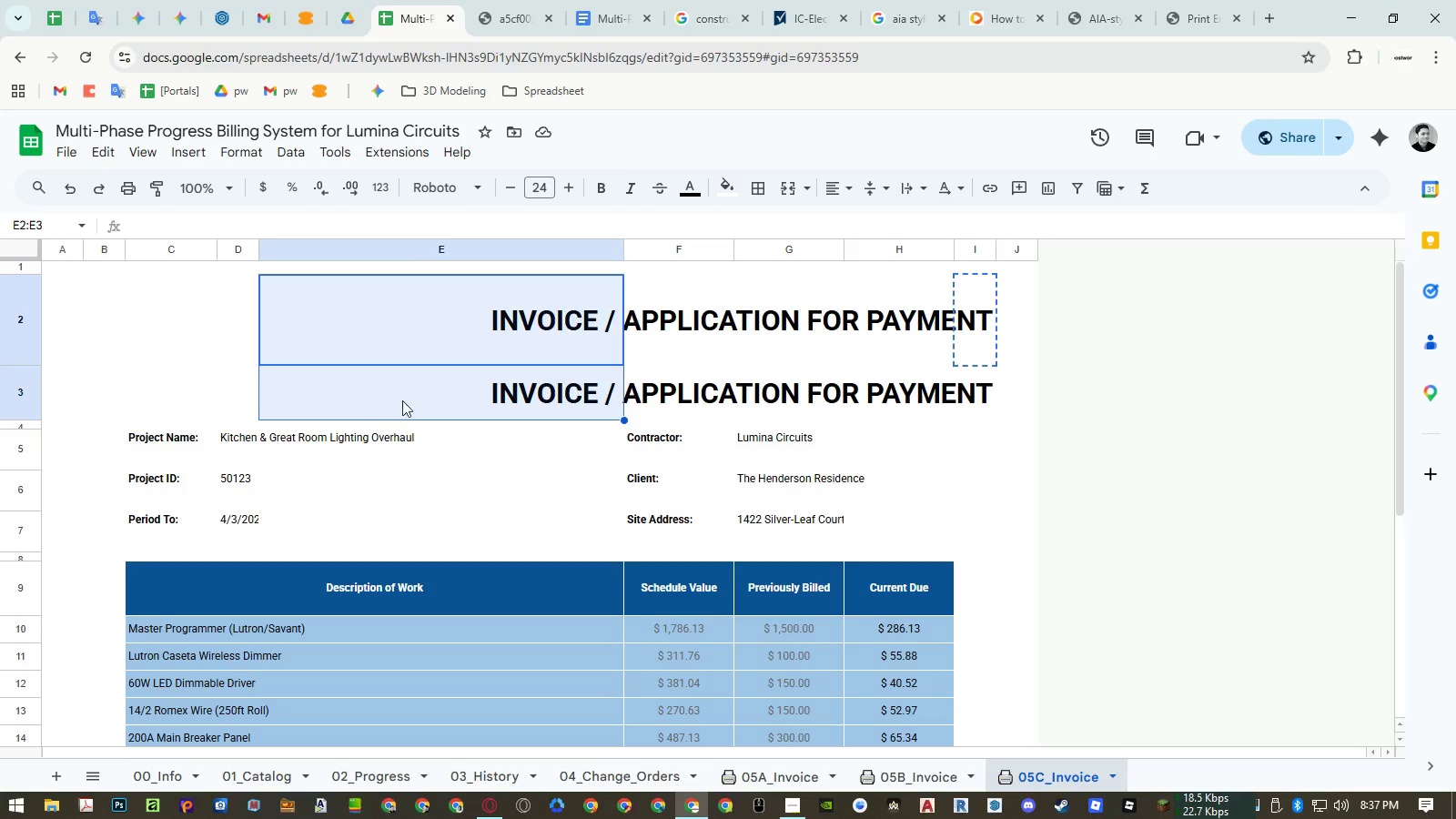 
key(Control+ControlLeft)
 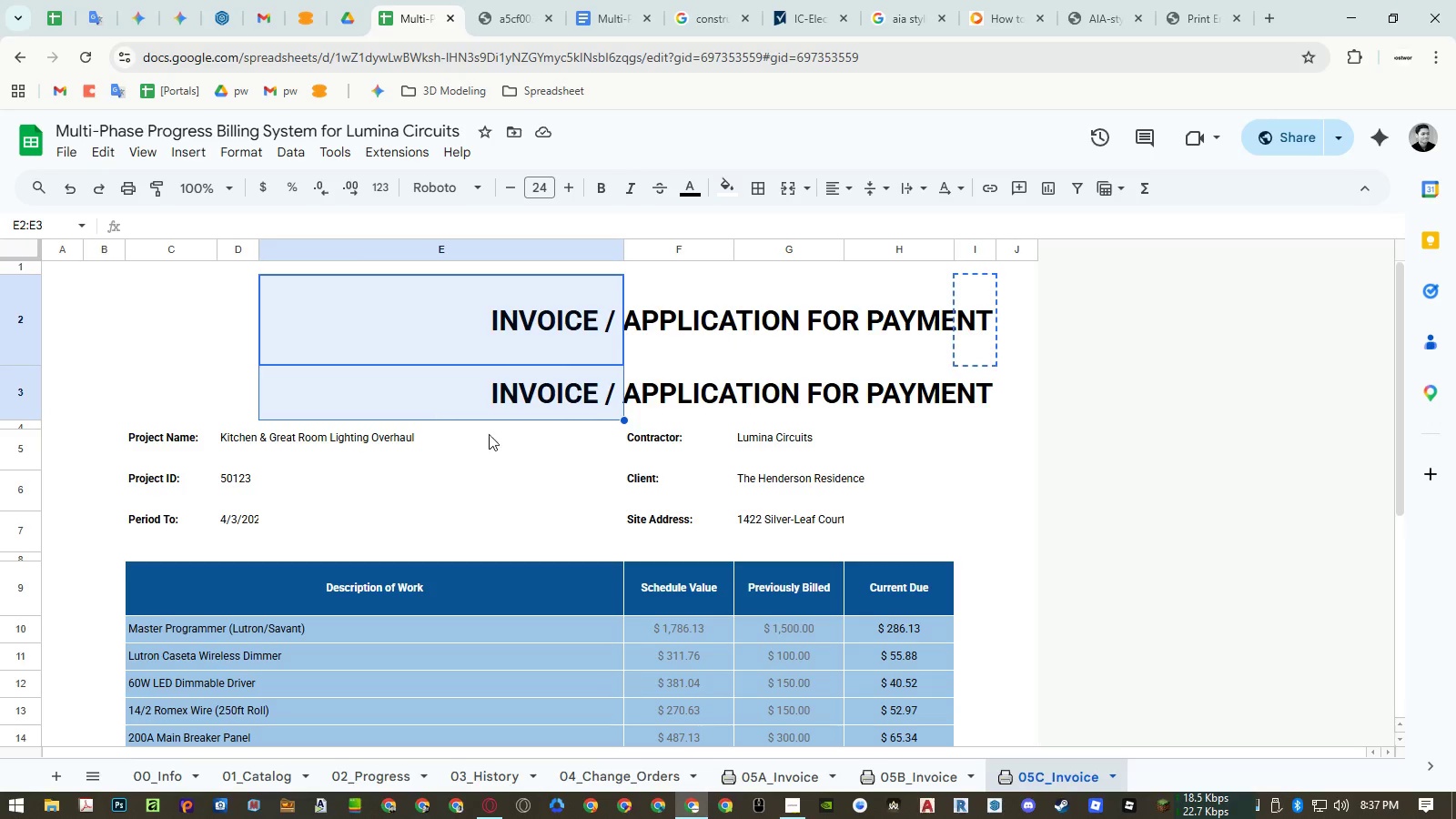 
key(Control+Shift+ShiftLeft)
 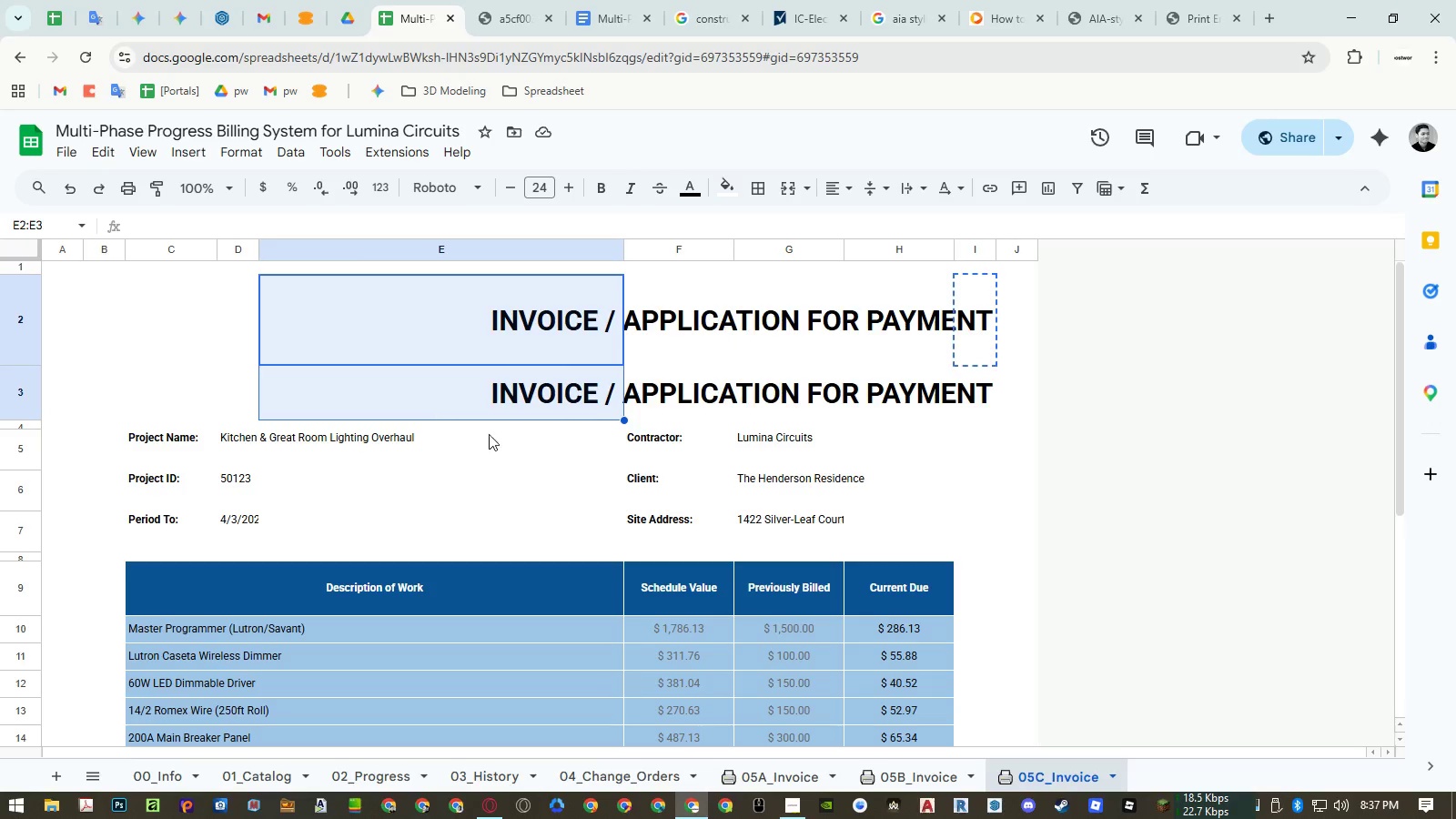 
key(Control+Shift+V)
 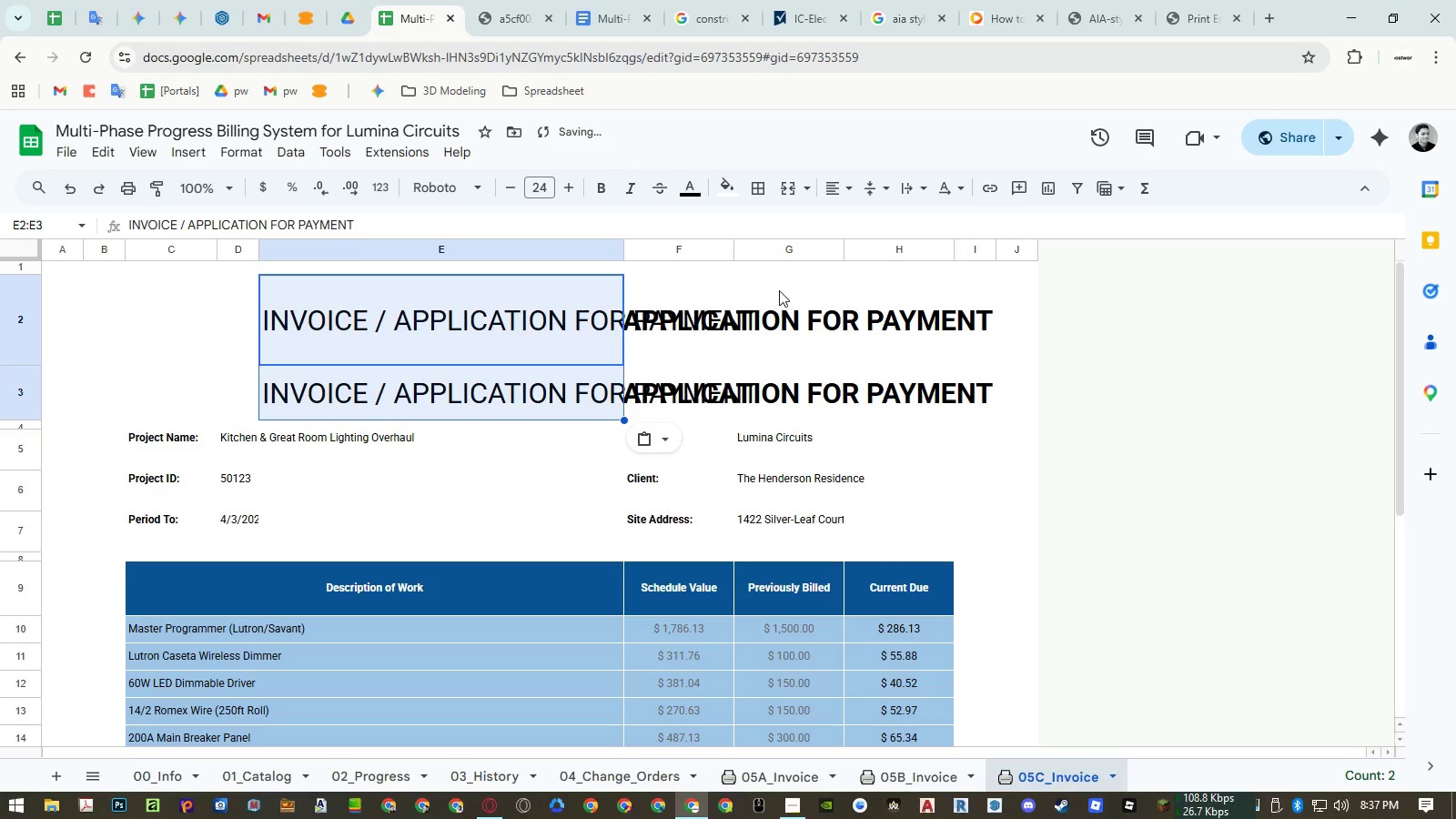 
key(V)
 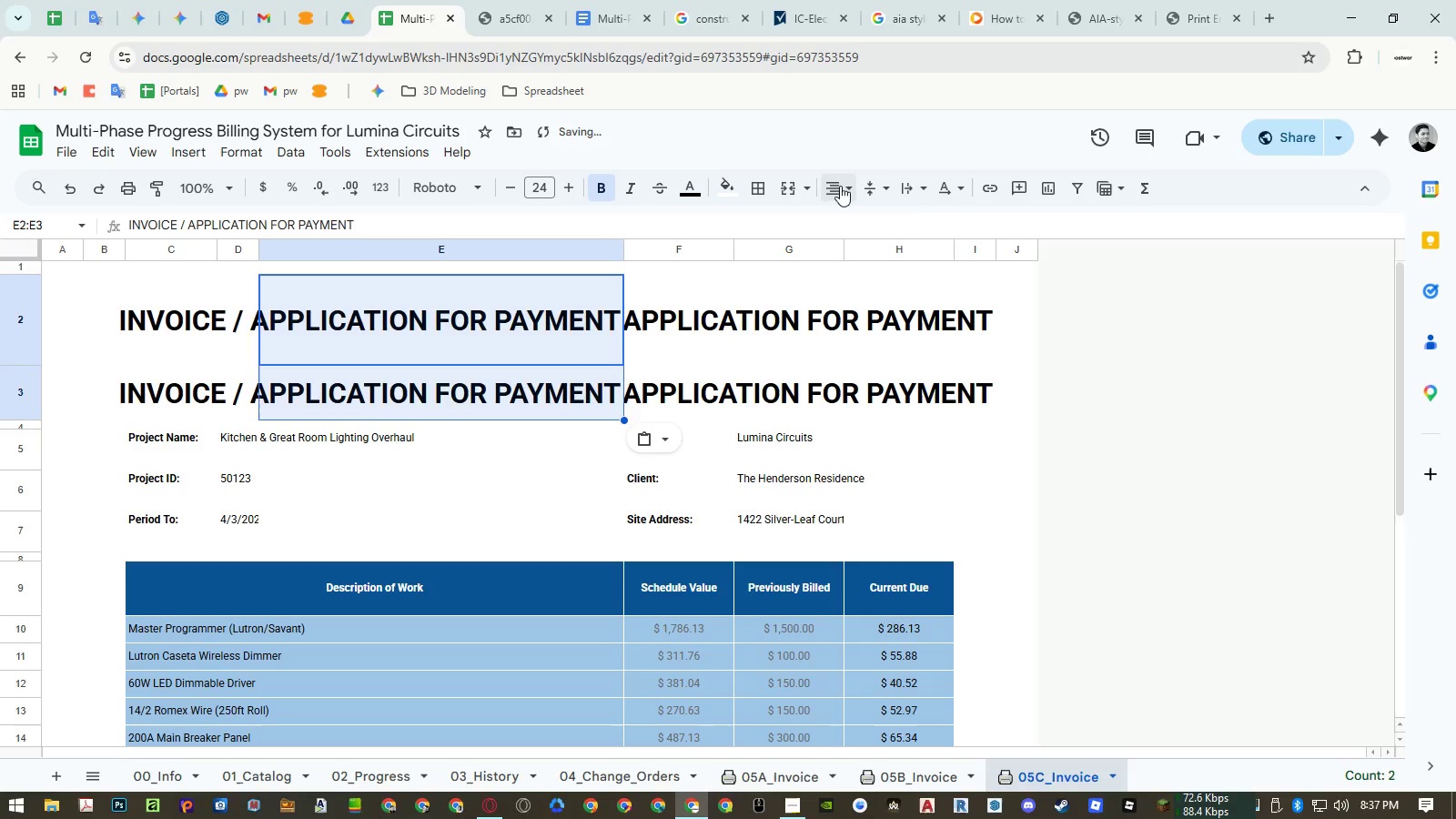 
double_click([853, 221])
 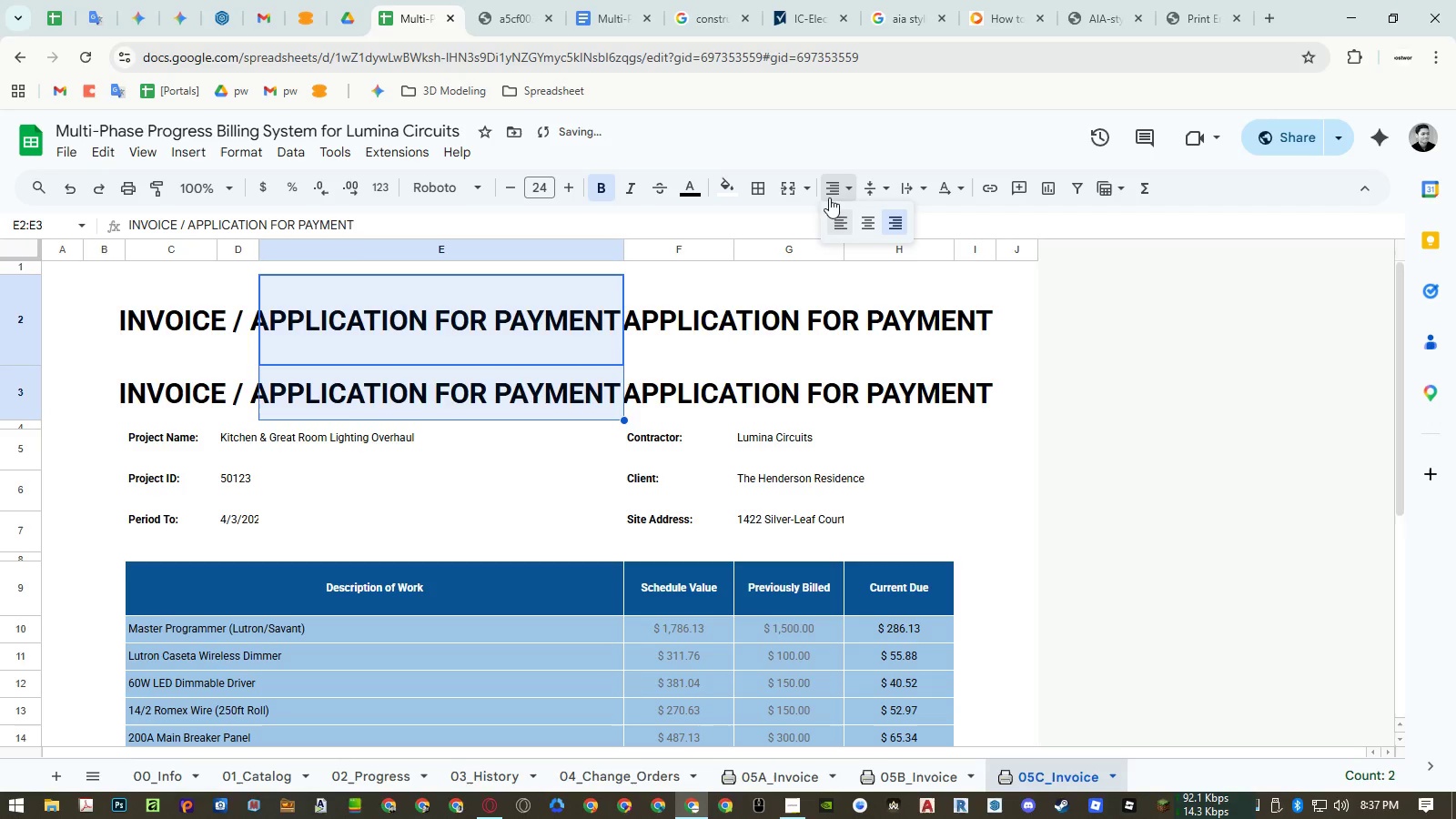 
double_click([838, 225])
 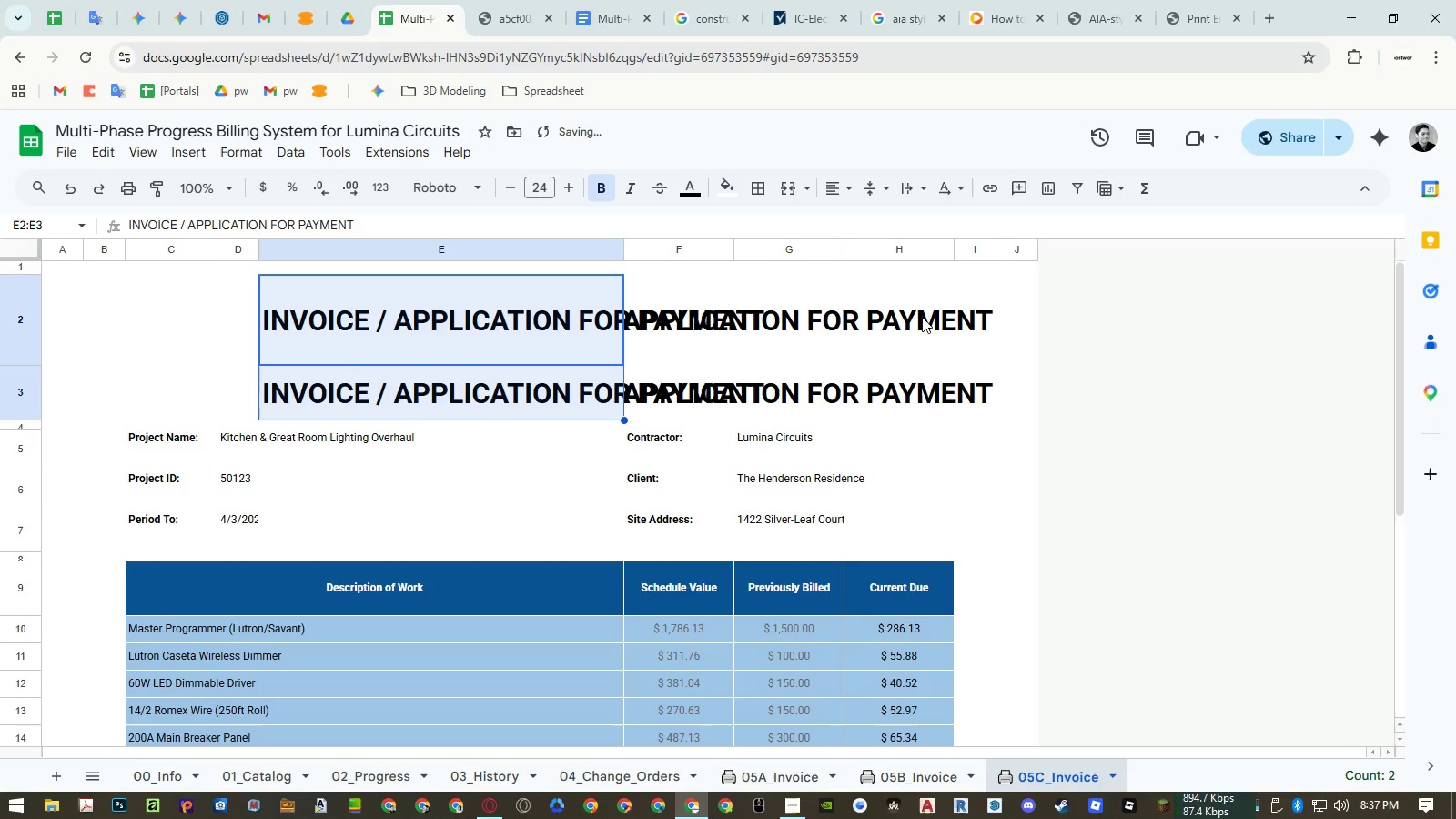 
left_click_drag(start_coordinate=[980, 321], to_coordinate=[985, 382])
 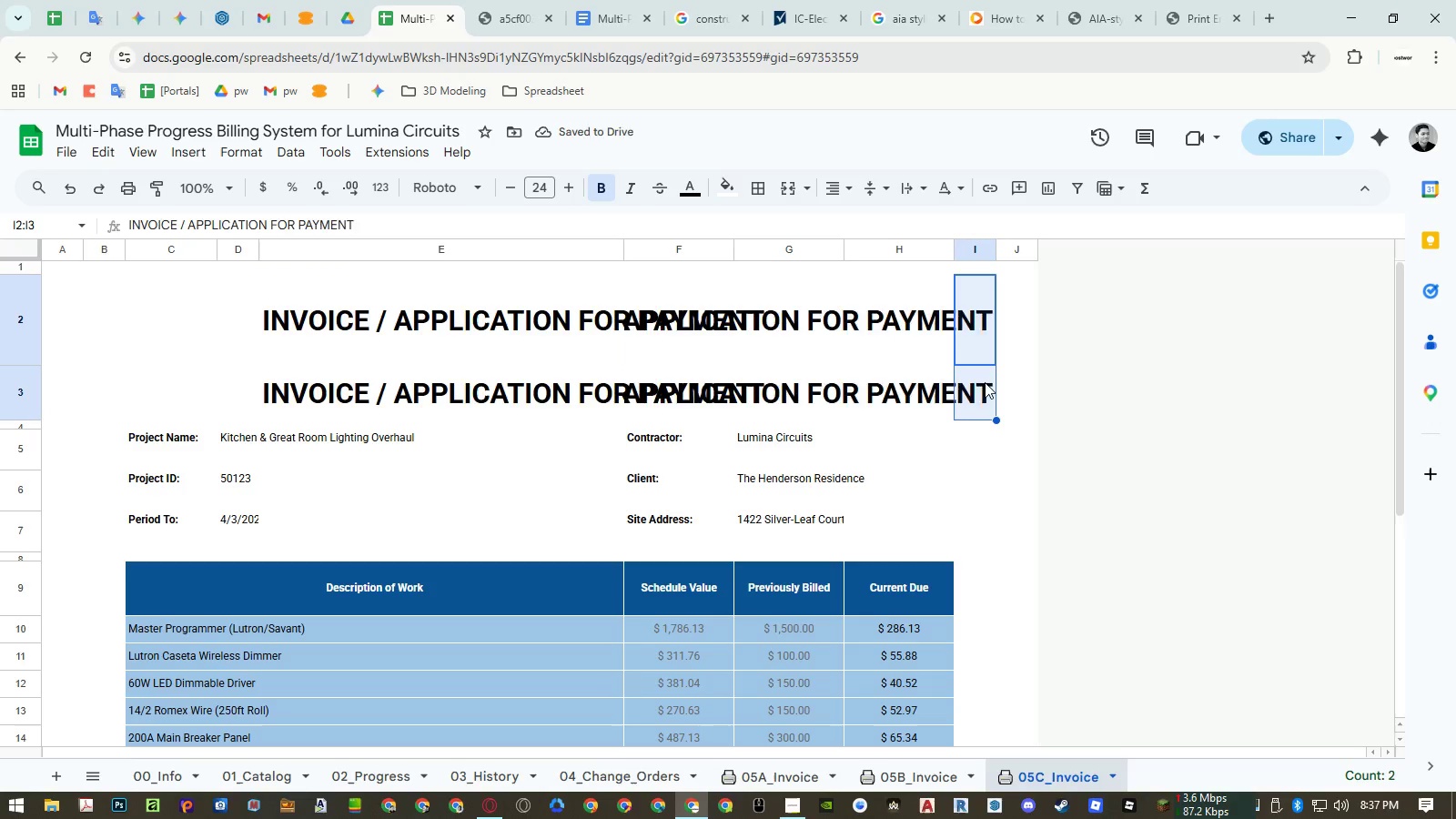 
key(Delete)
 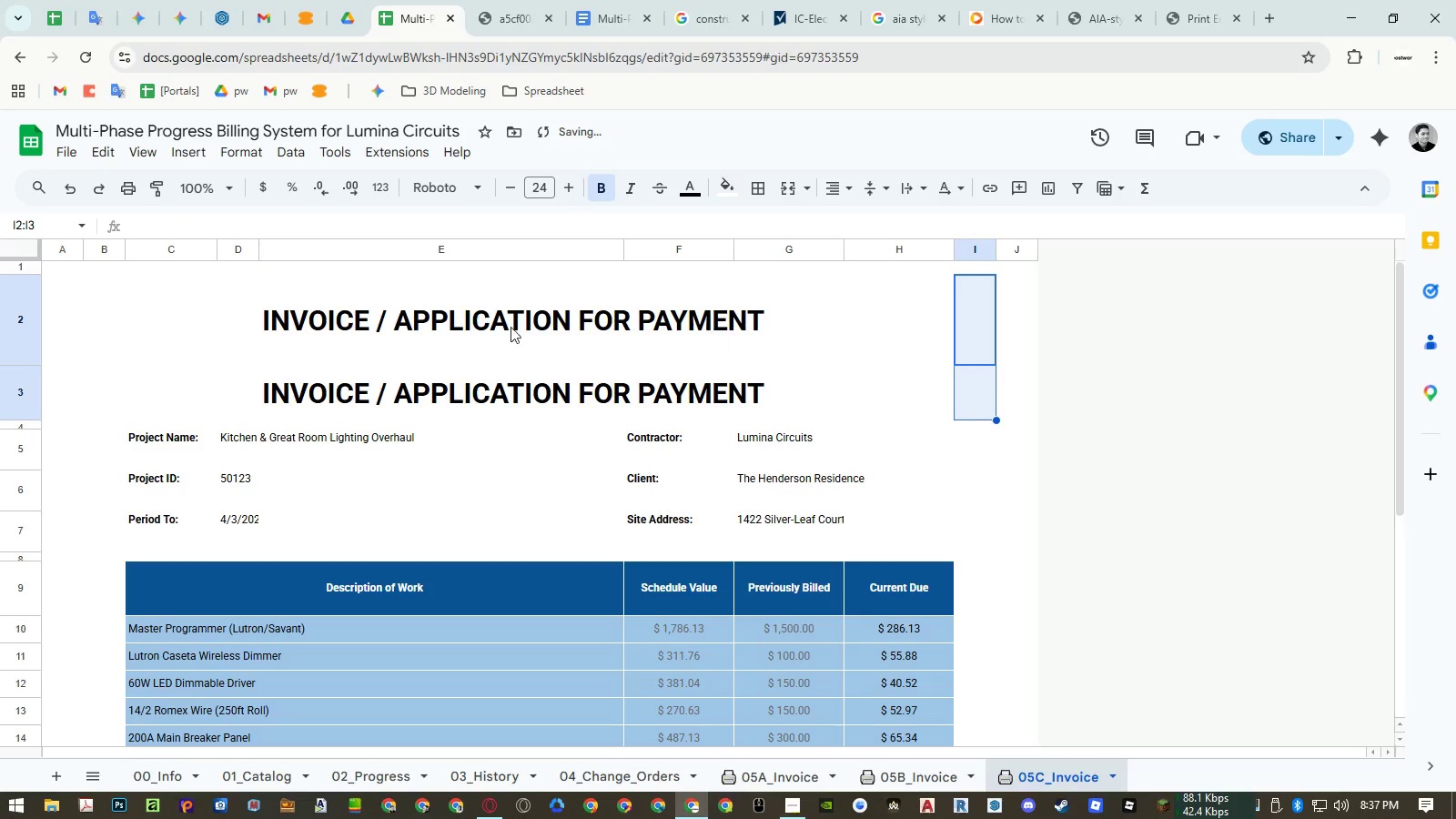 
left_click([395, 329])
 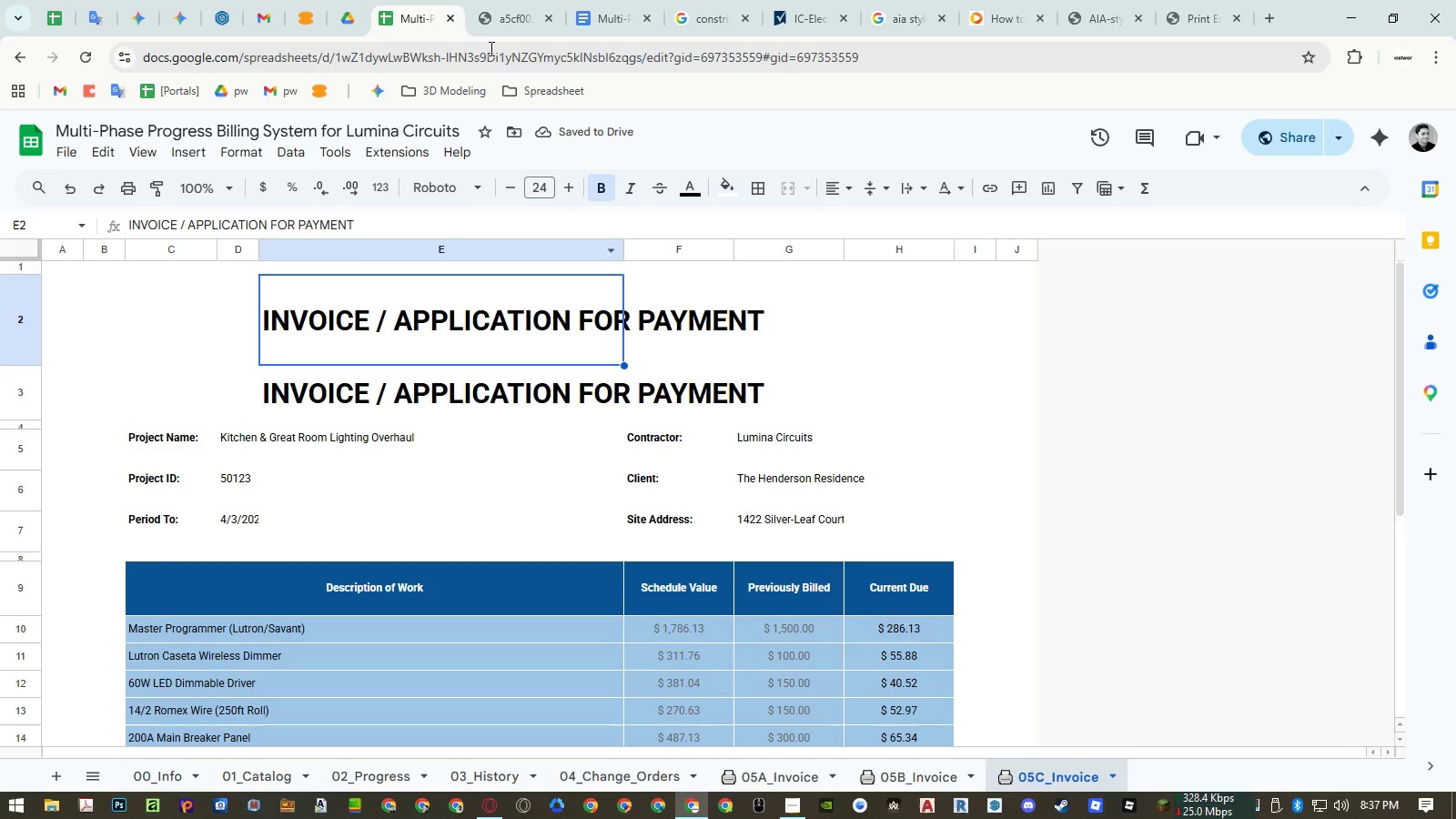 
left_click([490, 15])
 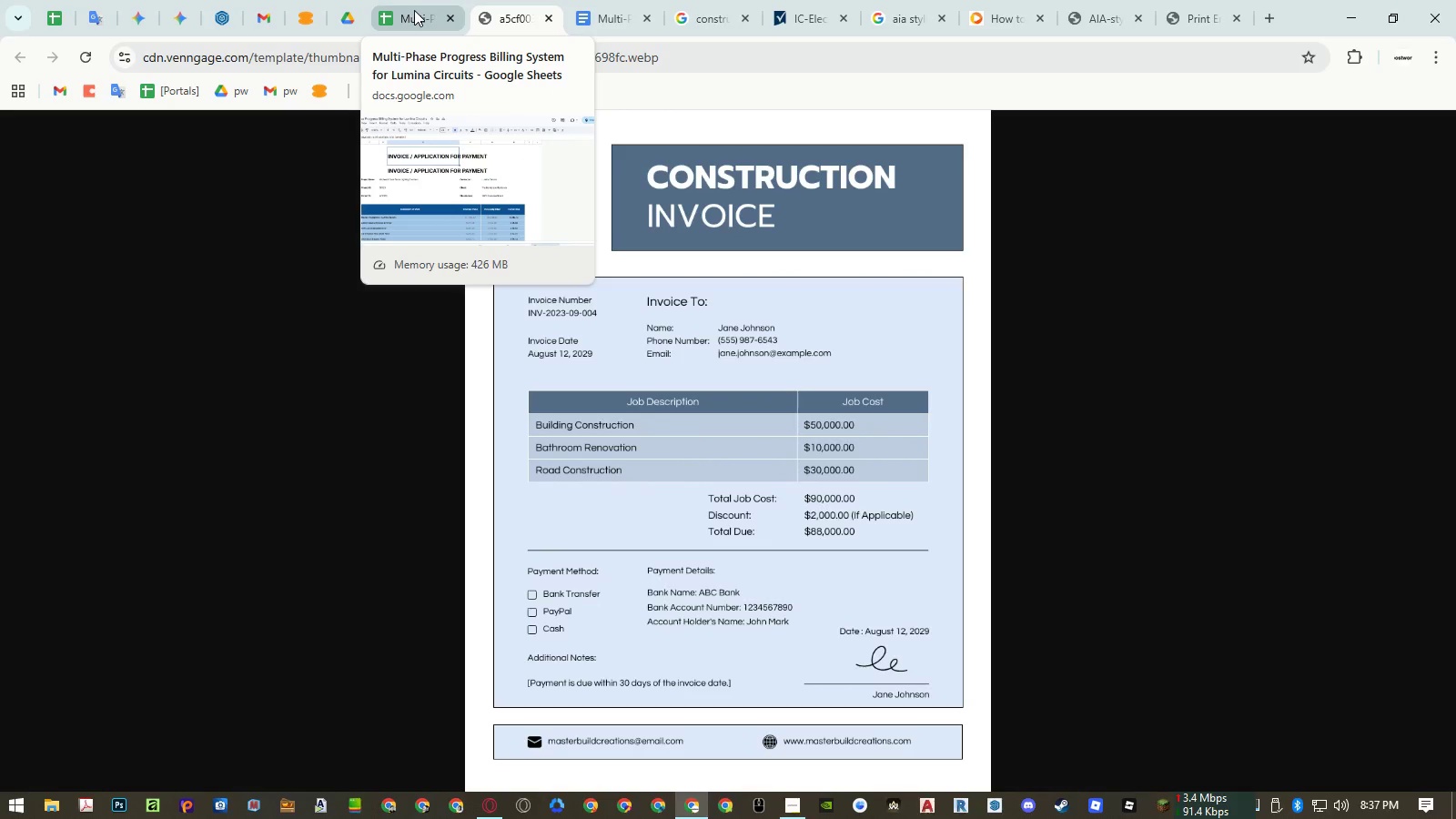 
wait(5.56)
 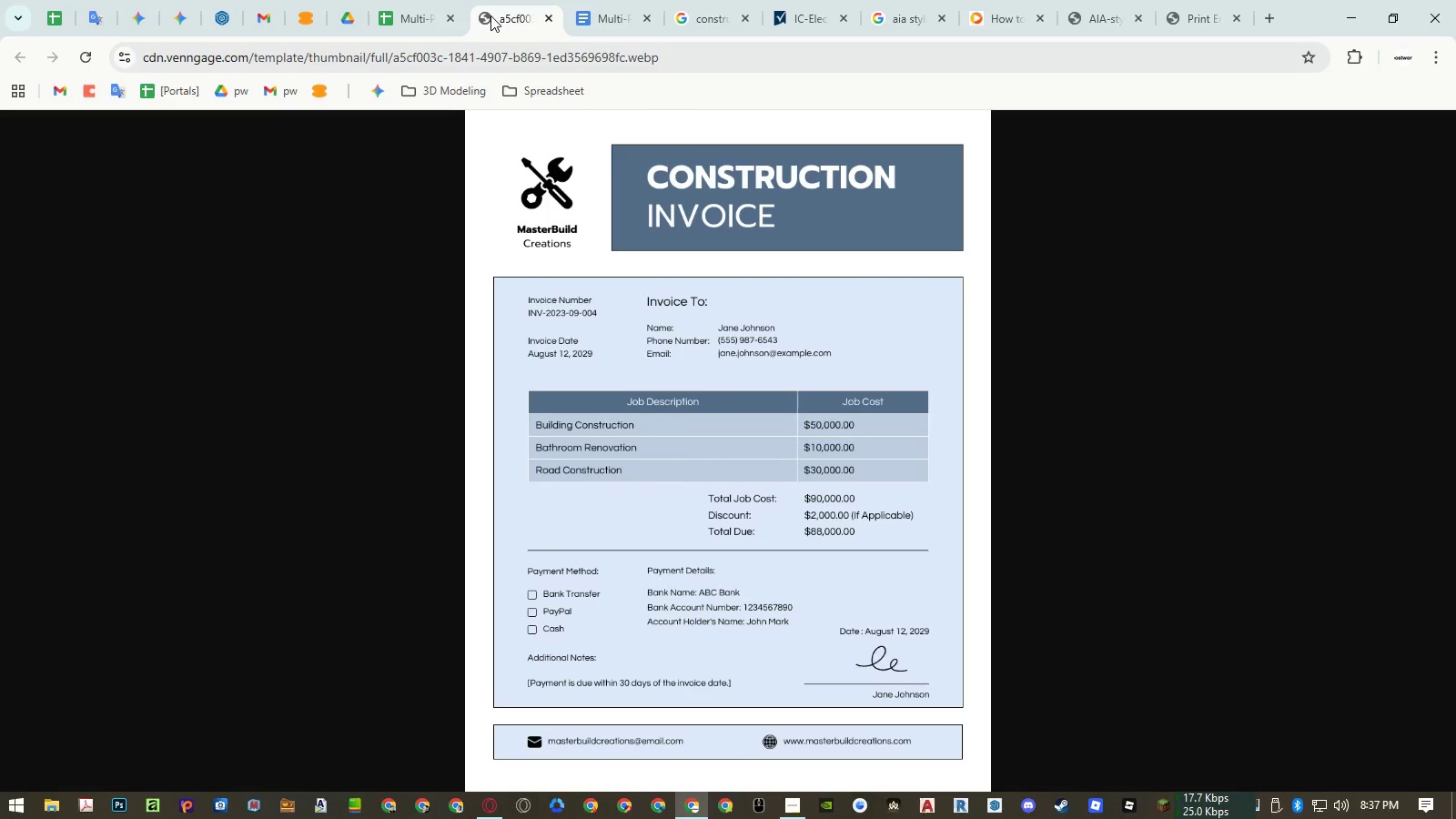 
left_click([414, 10])
 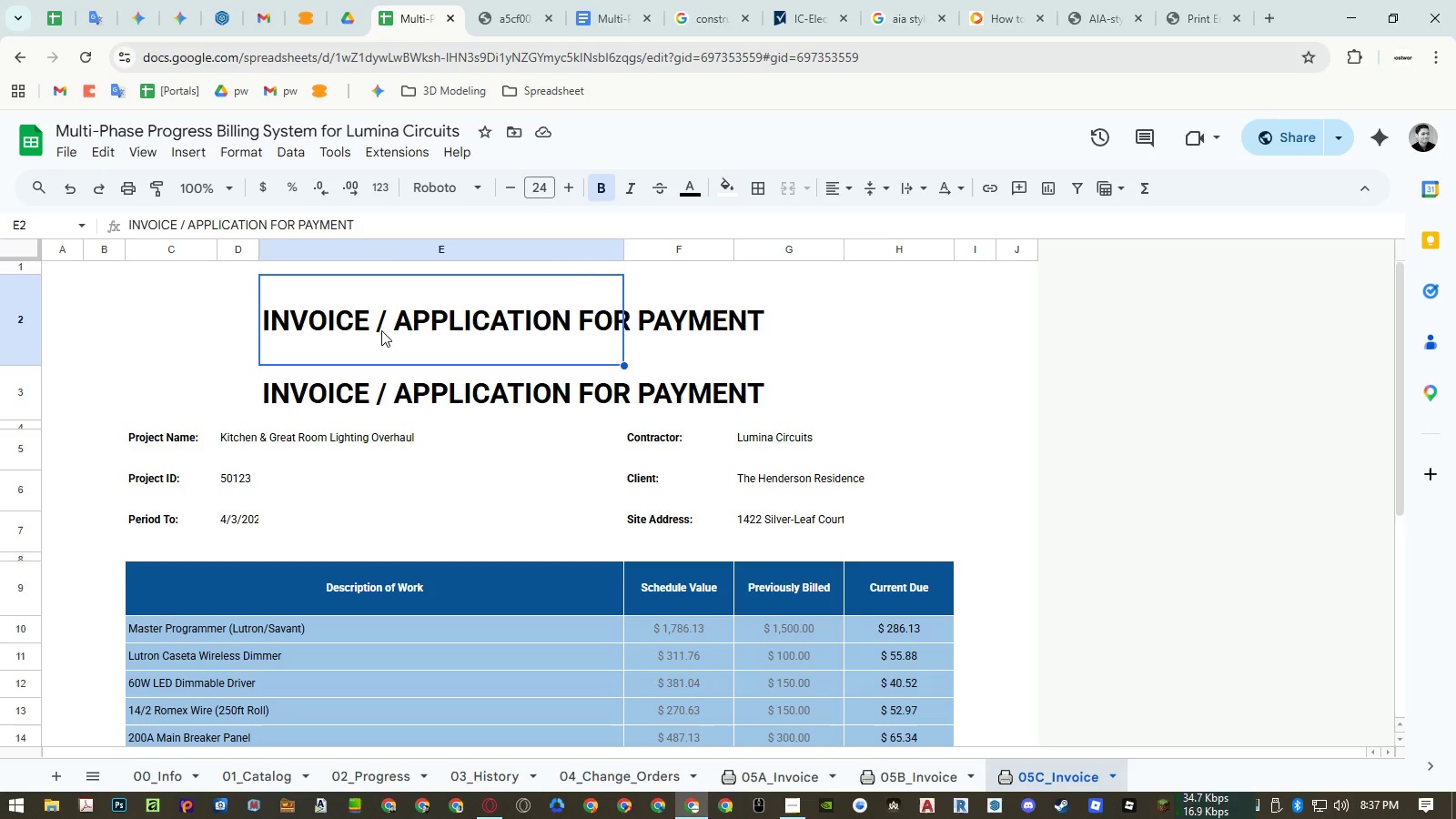 
double_click([381, 330])
 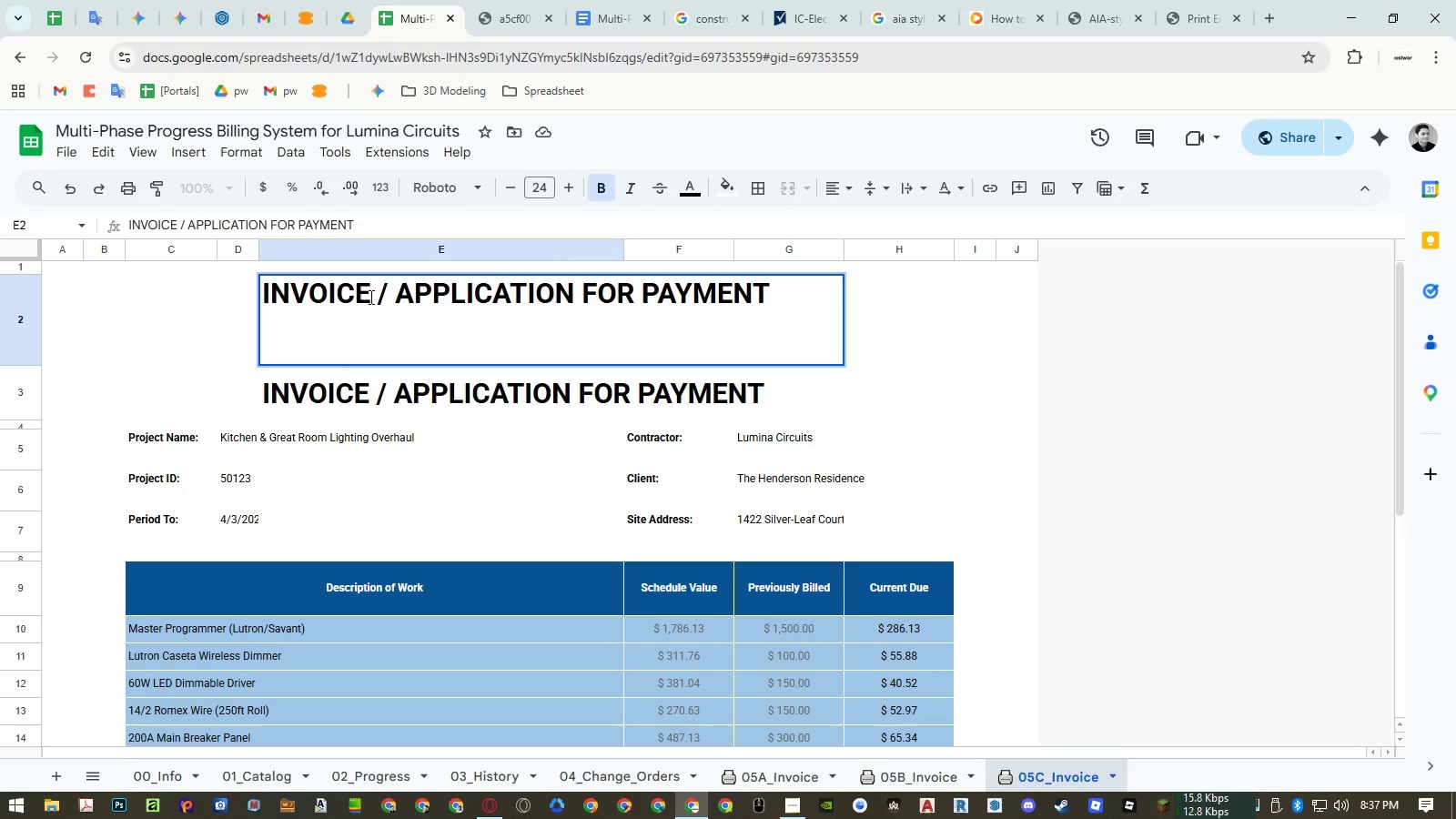 
left_click_drag(start_coordinate=[369, 297], to_coordinate=[932, 298])
 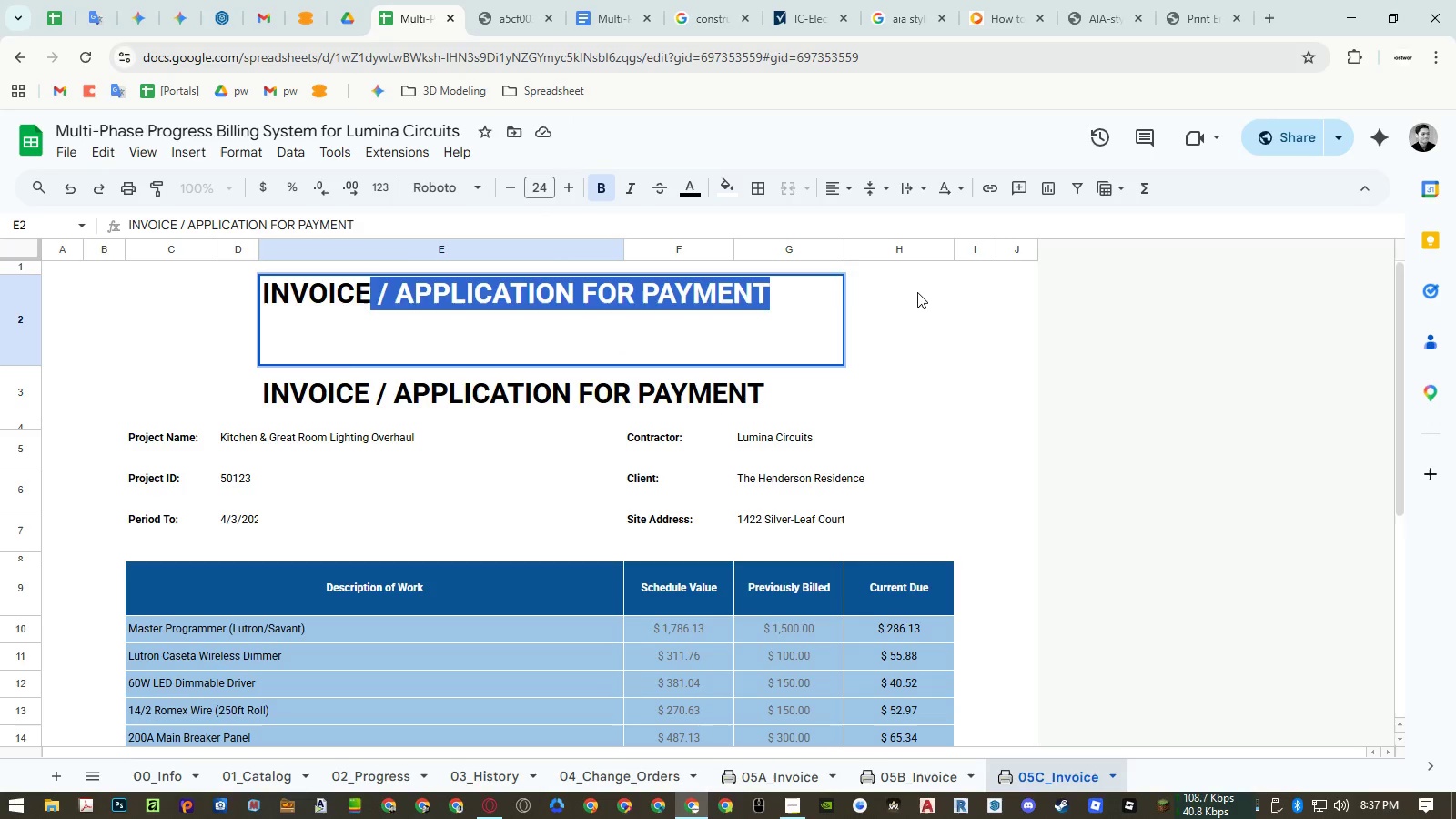 
key(Backspace)
 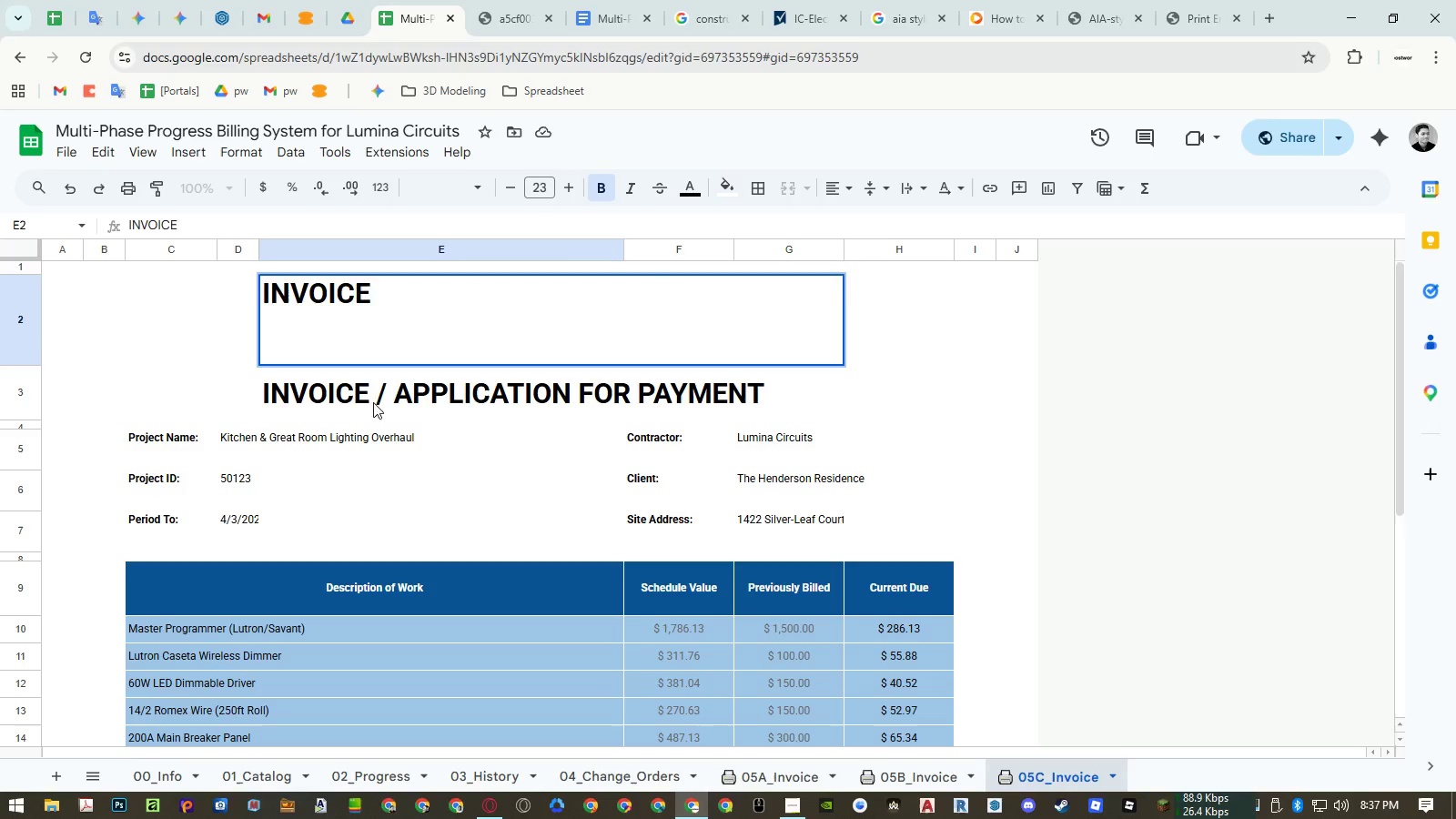 
double_click([366, 395])
 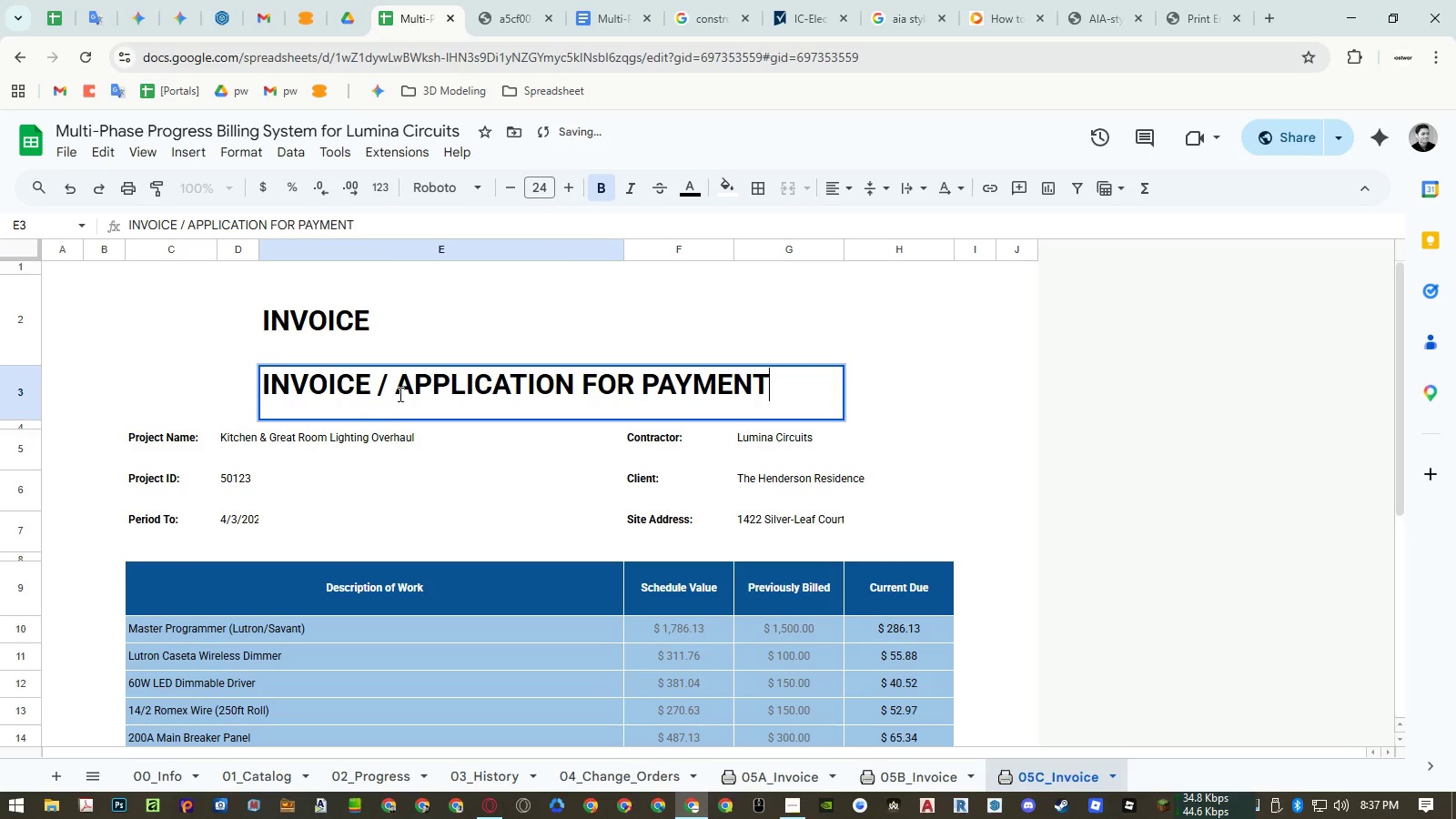 
left_click_drag(start_coordinate=[399, 394], to_coordinate=[175, 391])
 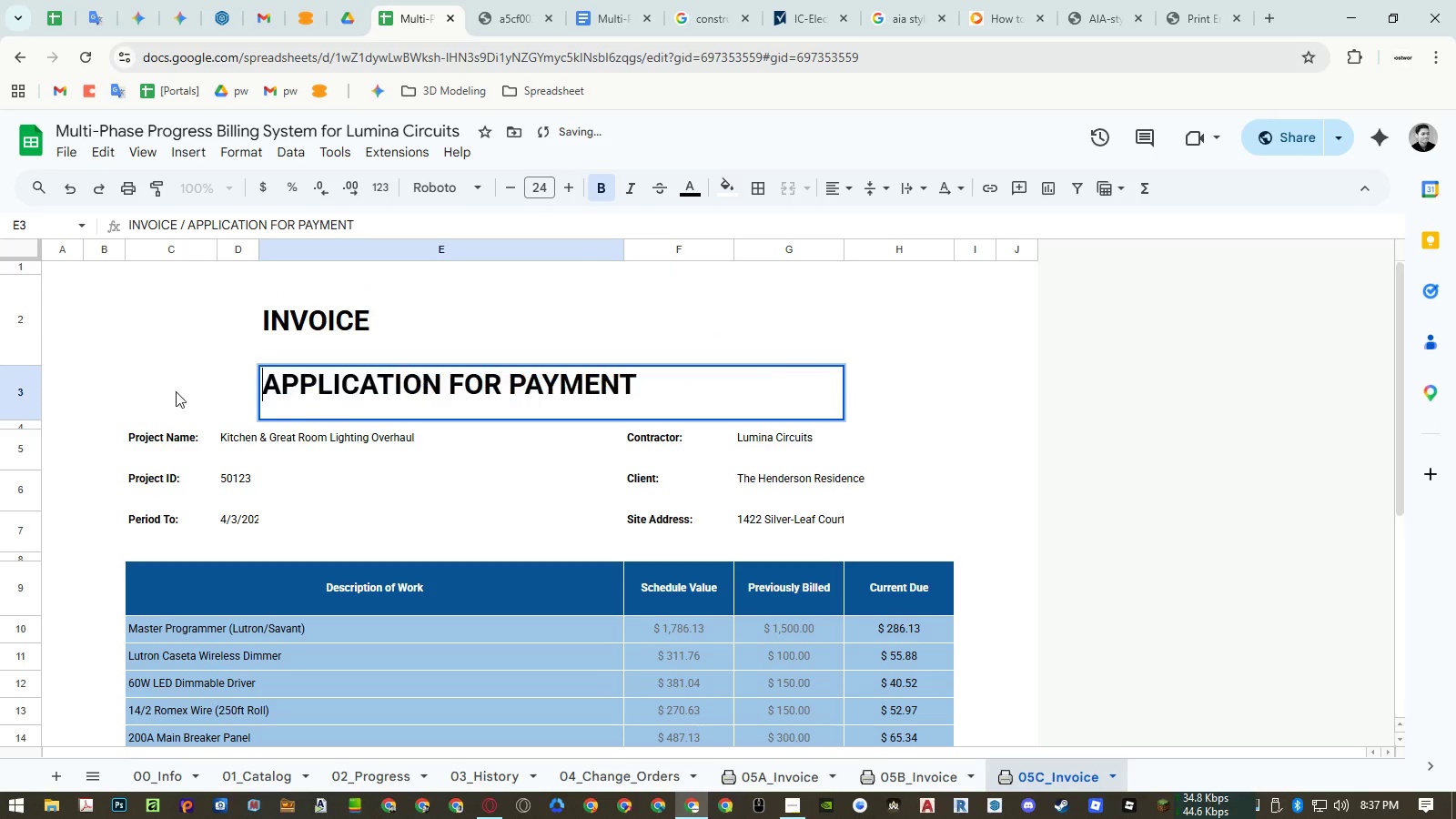 
key(Backspace)
 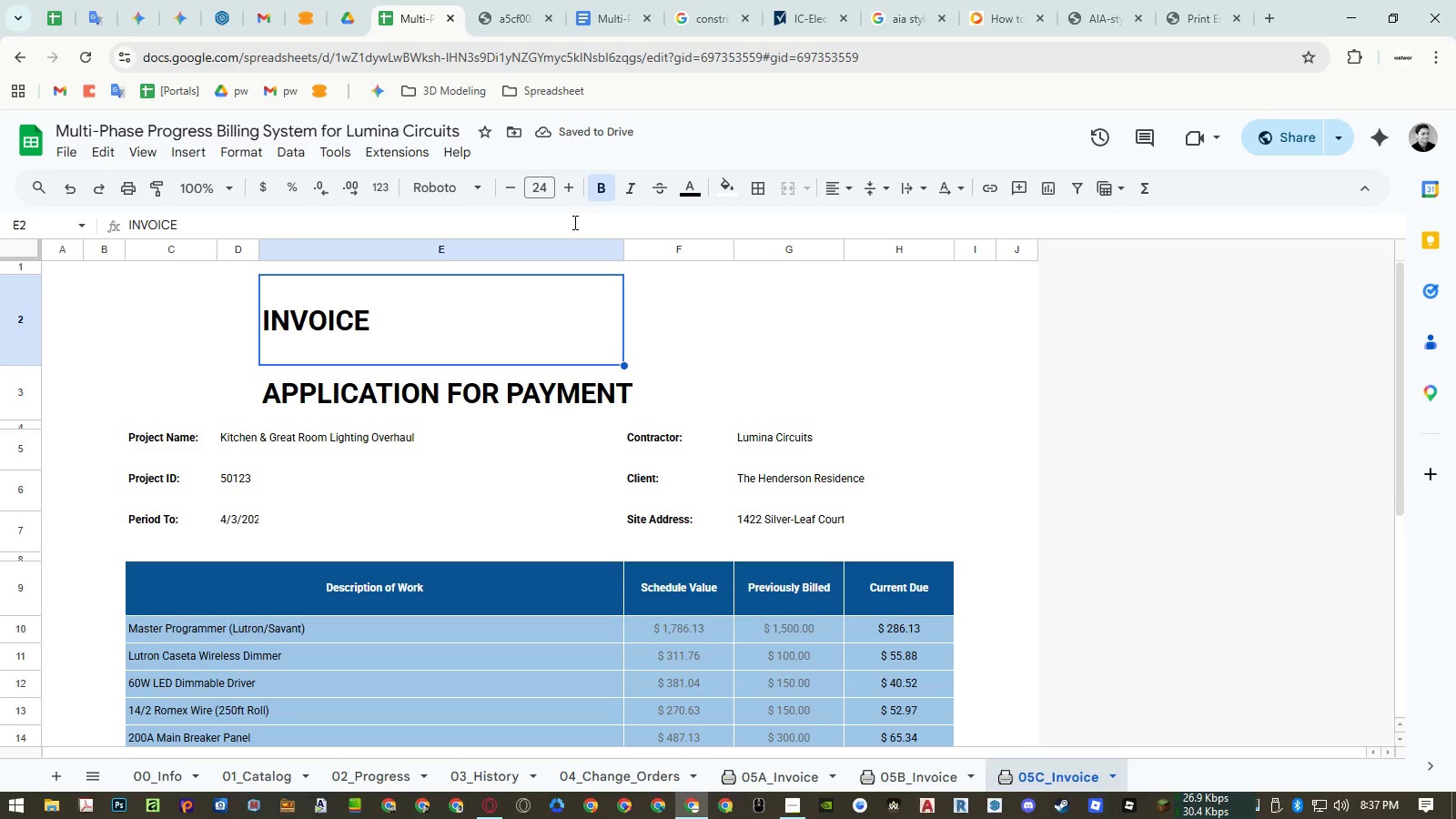 
left_click([453, 187])
 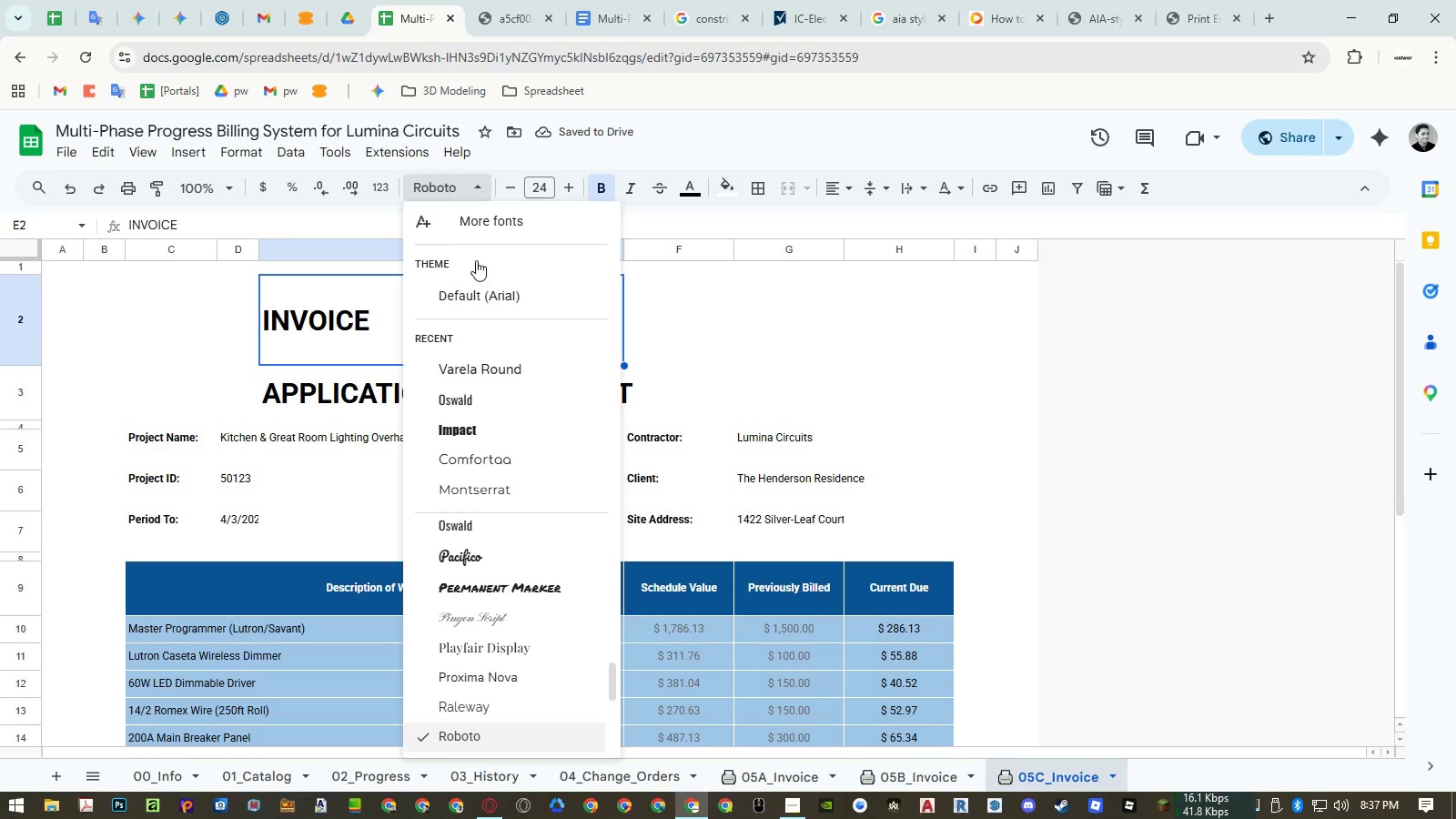 
scroll: coordinate [541, 530], scroll_direction: down, amount: 7.0
 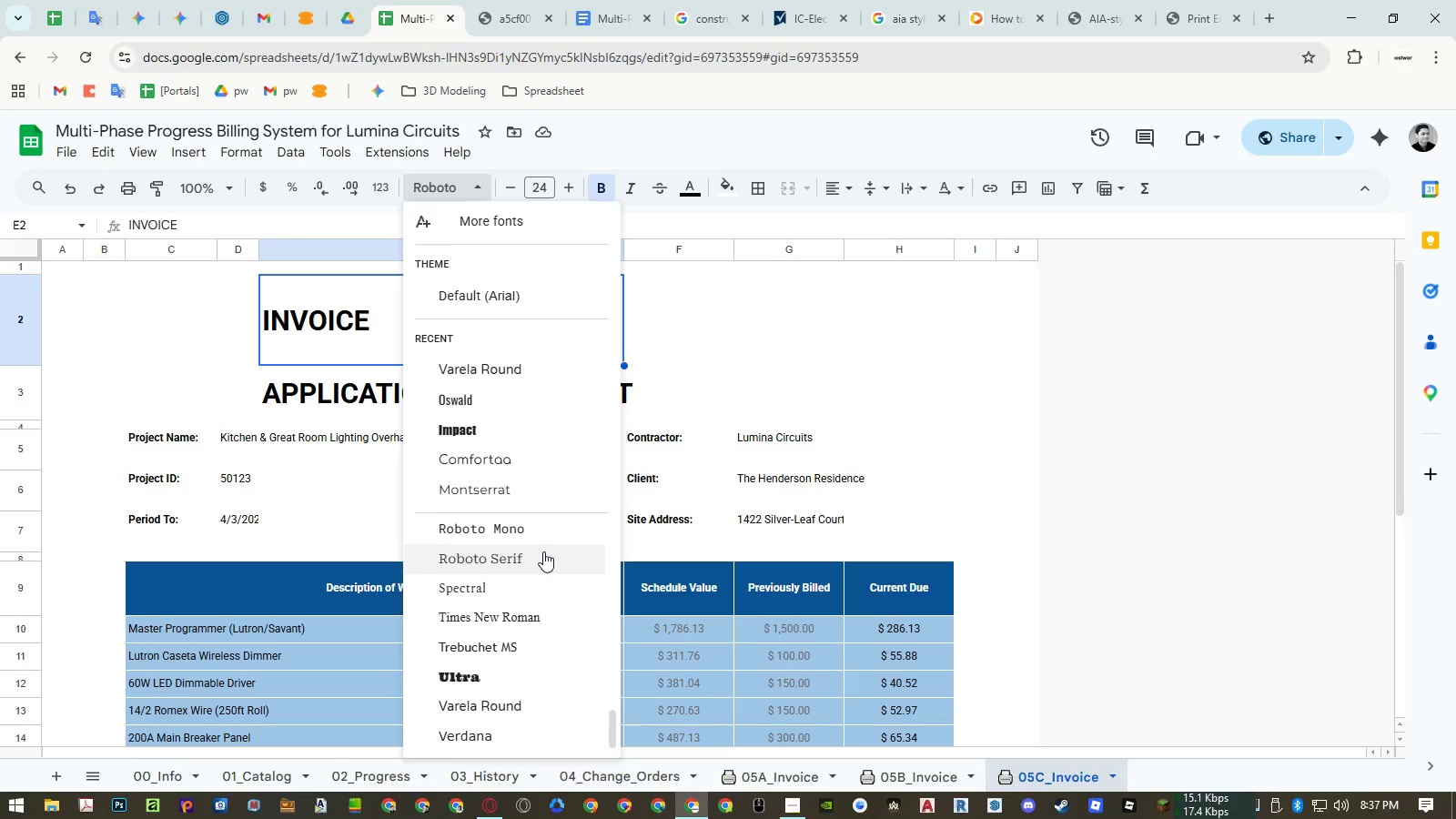 
scroll: coordinate [543, 551], scroll_direction: up, amount: 1.0
 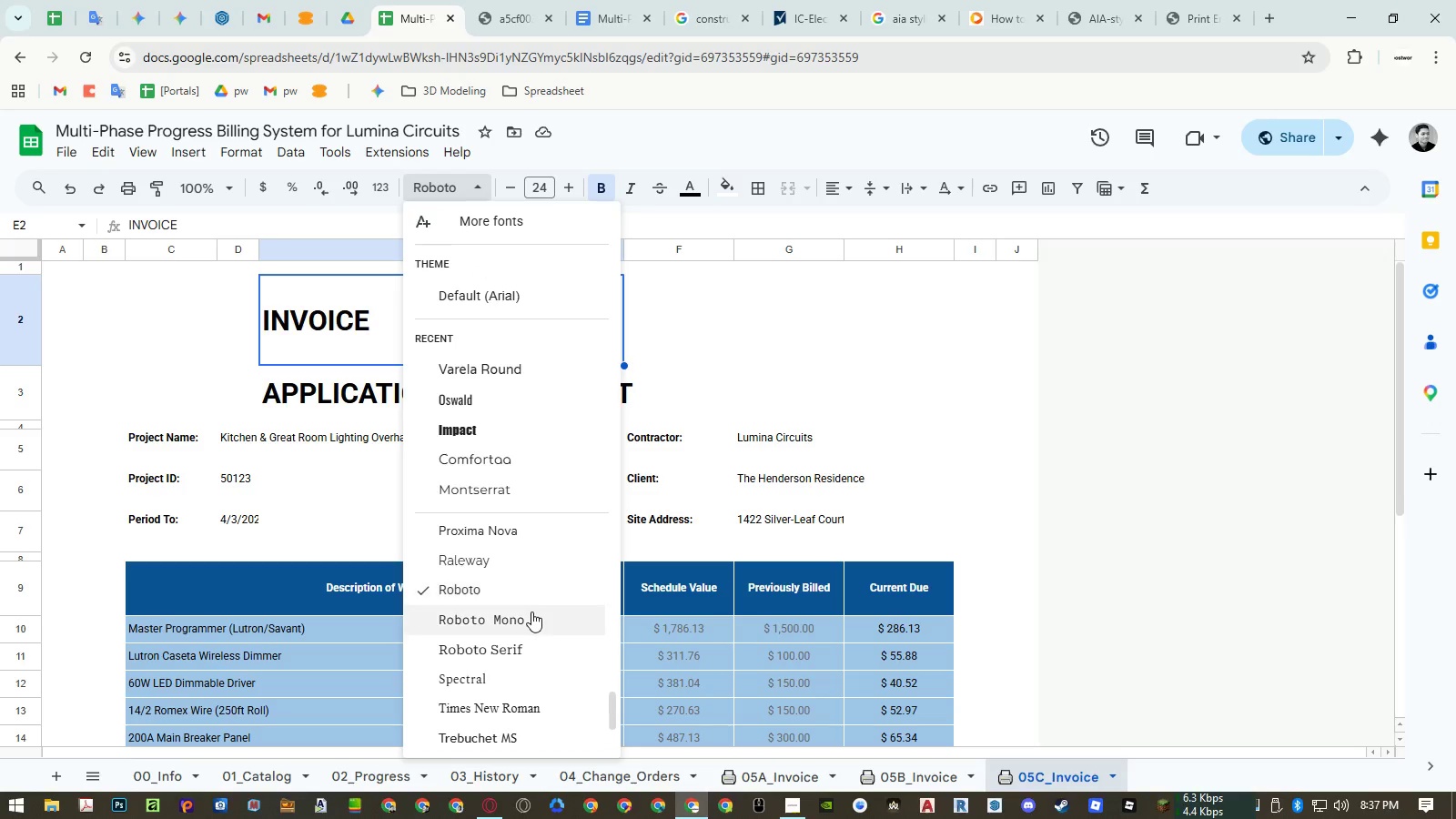 
left_click([531, 613])
 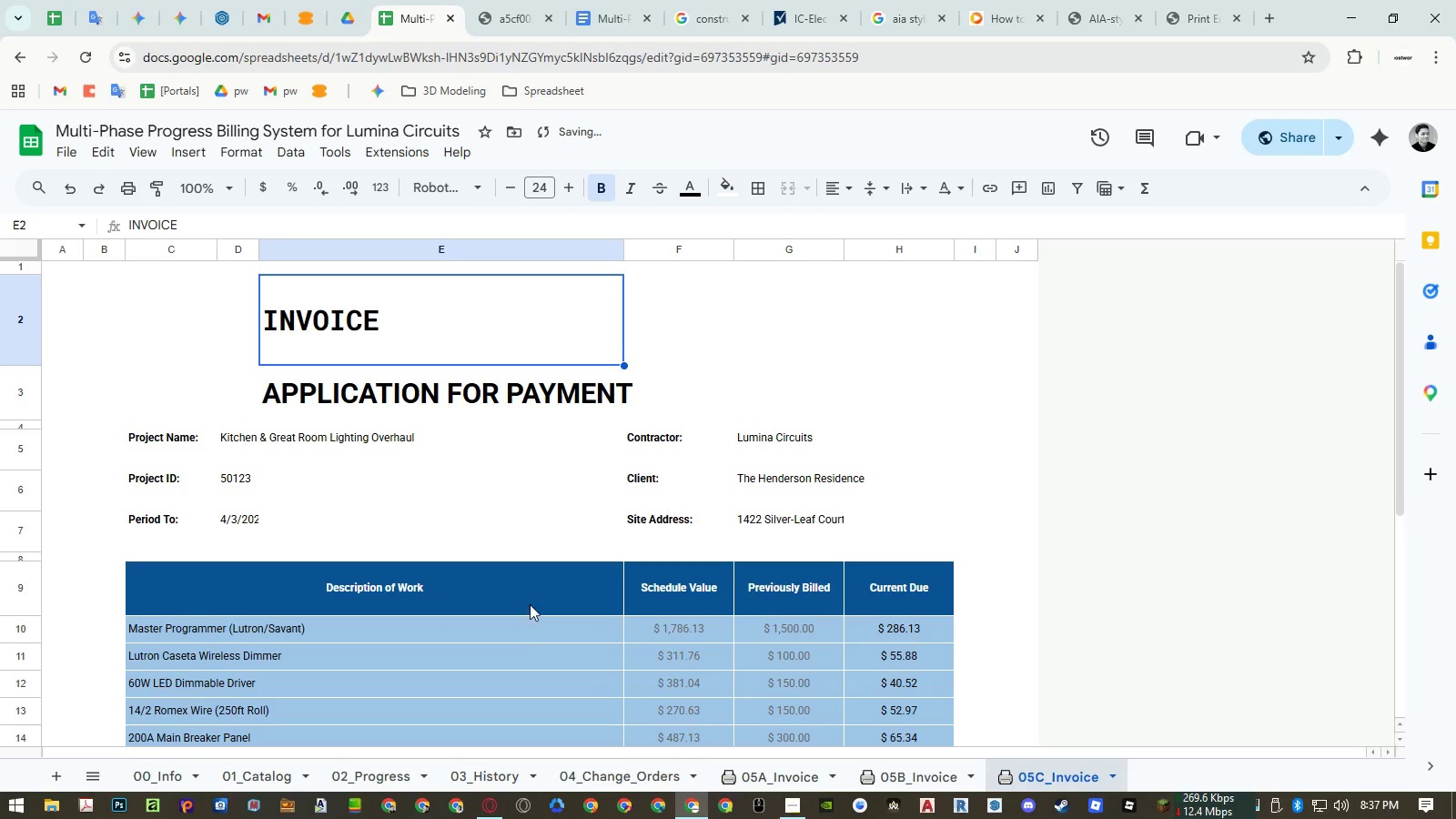 
key(Control+ControlLeft)
 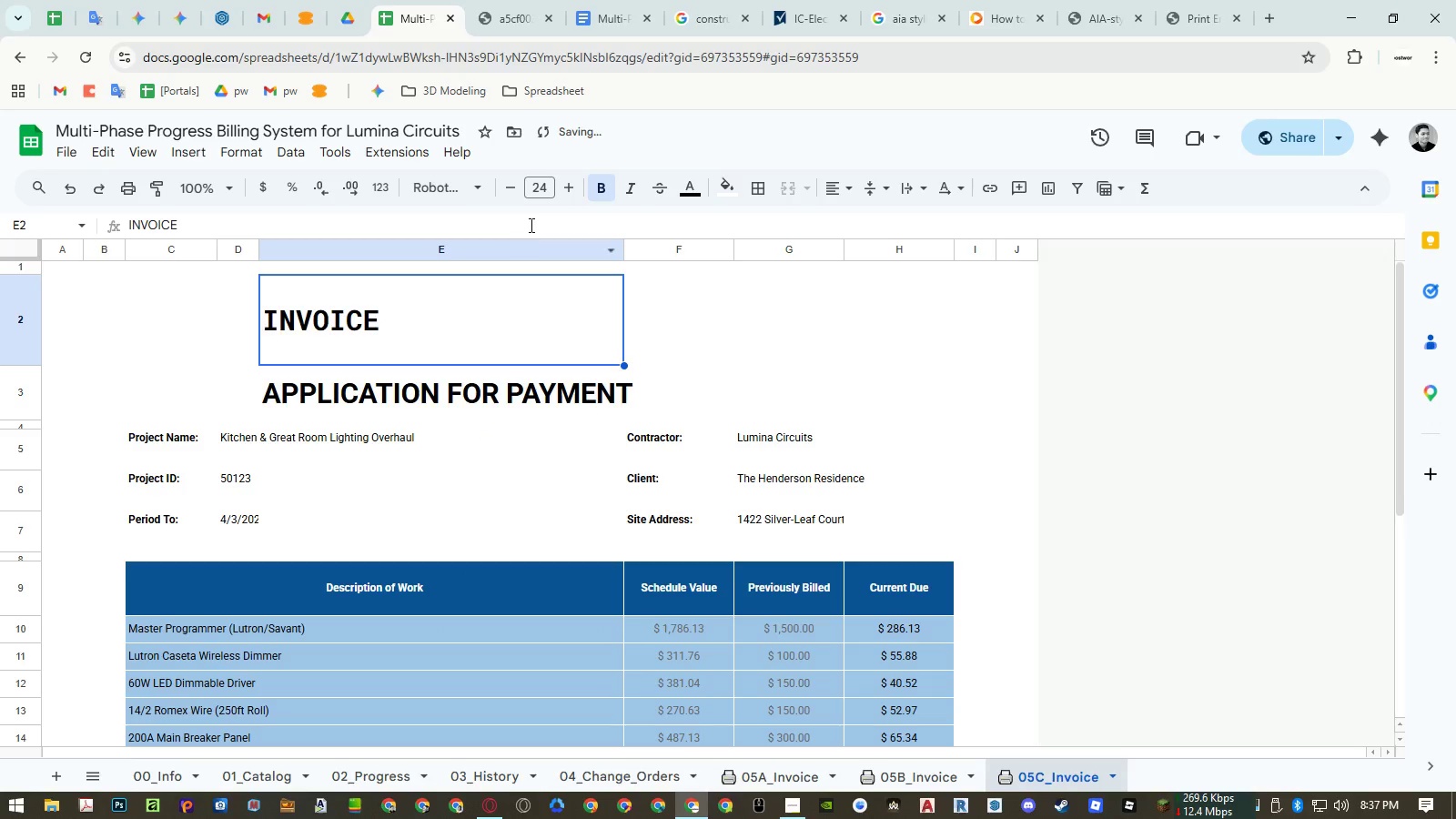 
key(Control+Z)
 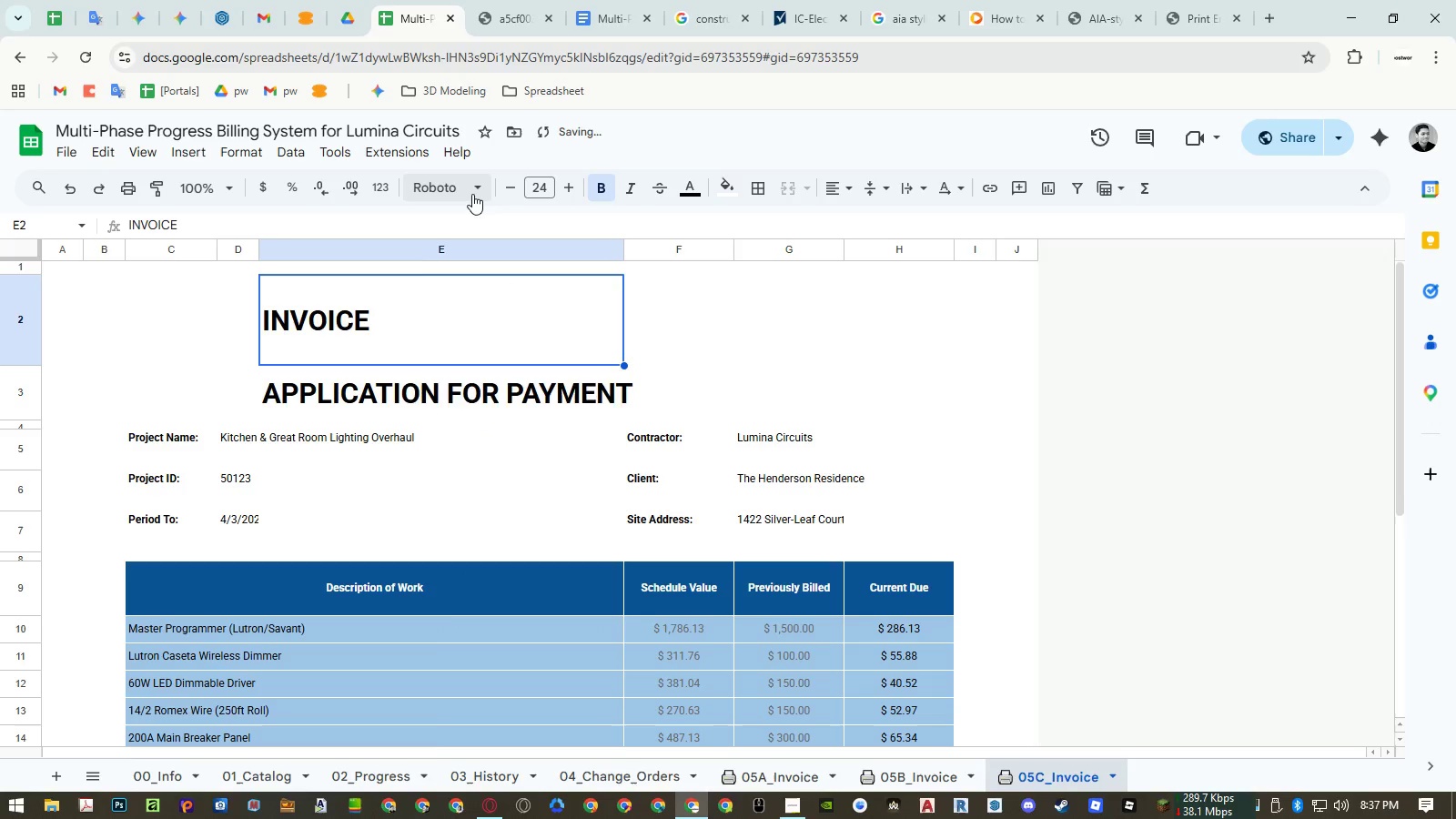 
left_click([456, 191])
 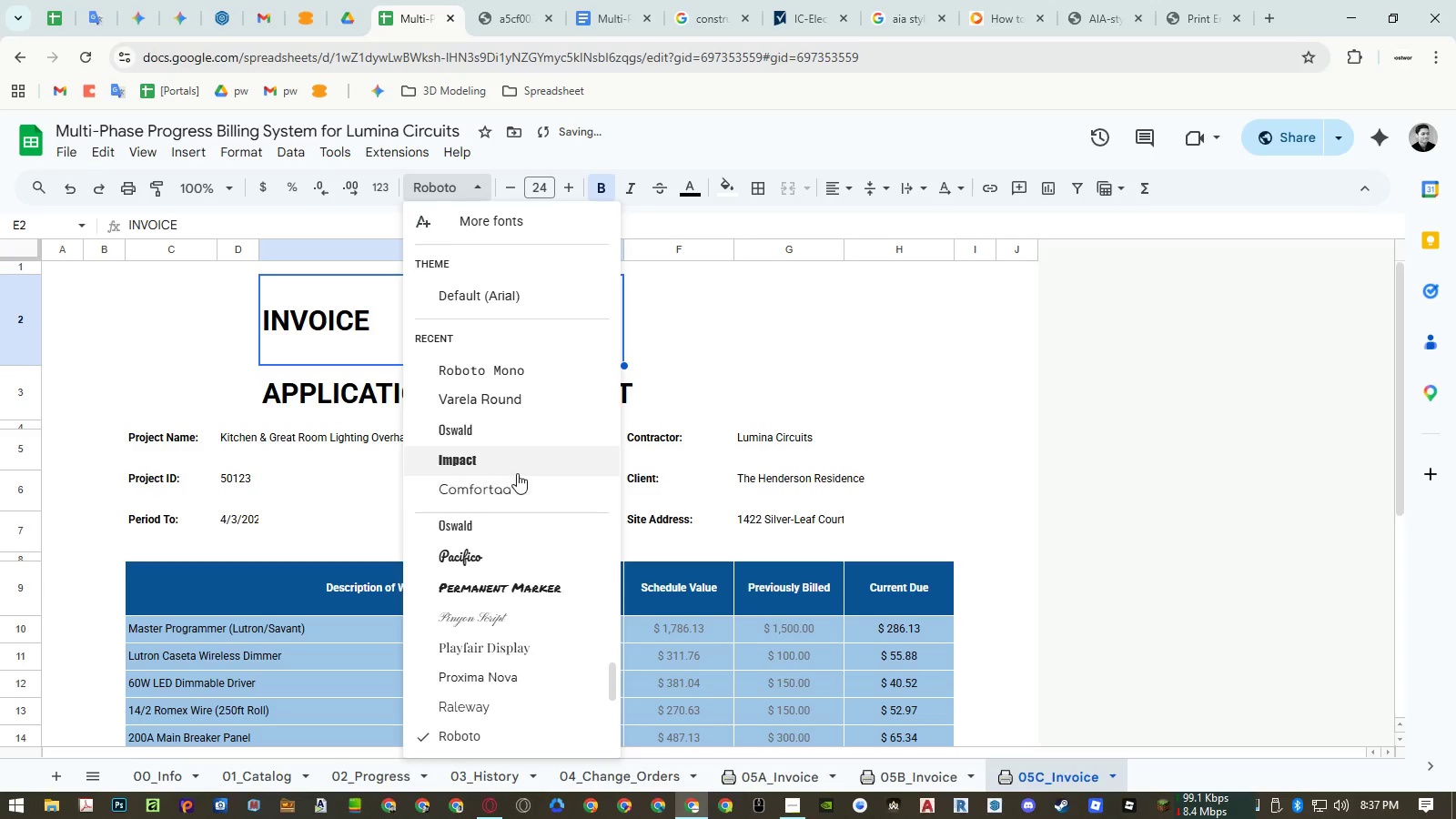 
left_click([516, 470])
 